 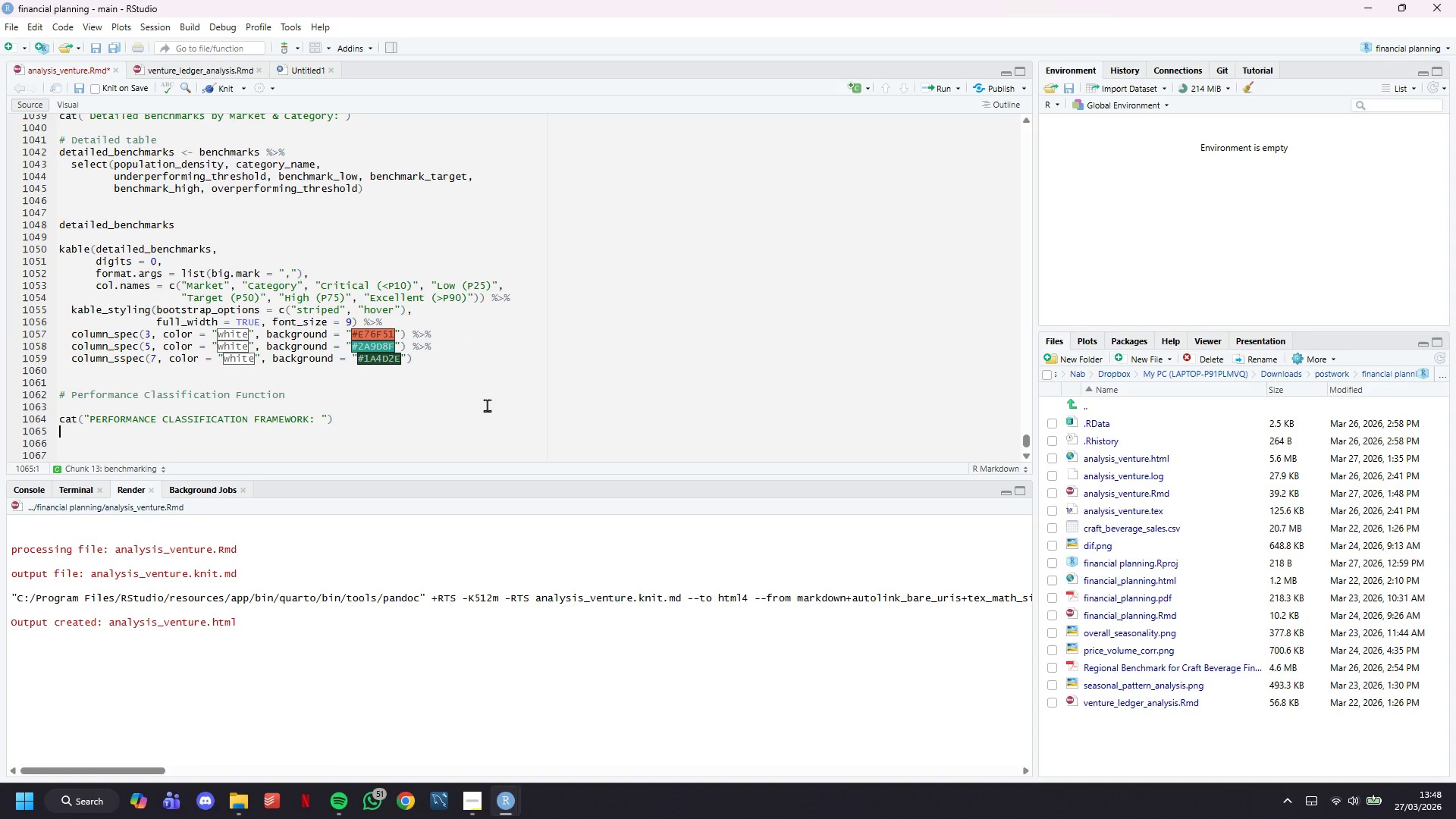 
key(Enter)
 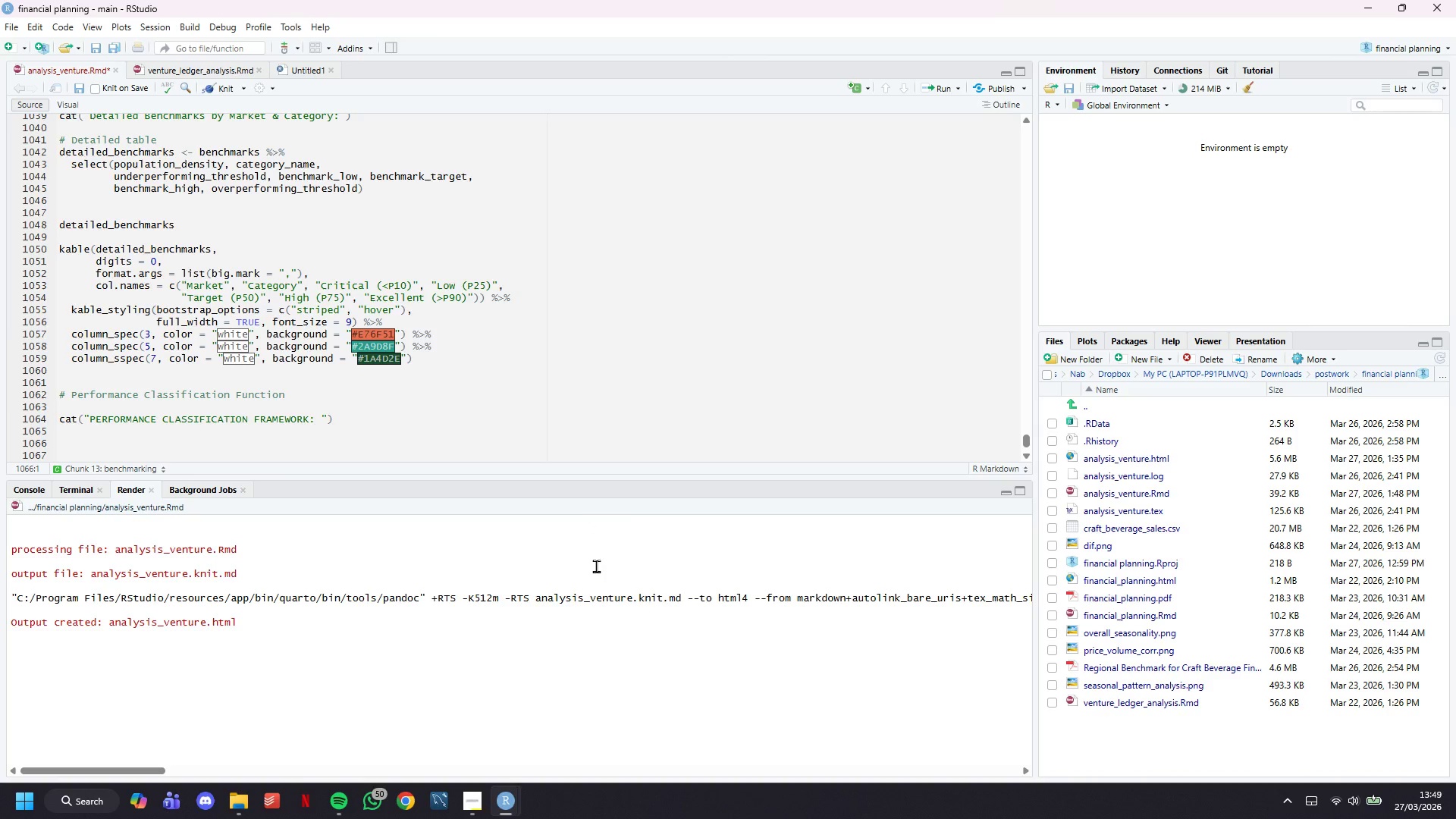 
wait(51.86)
 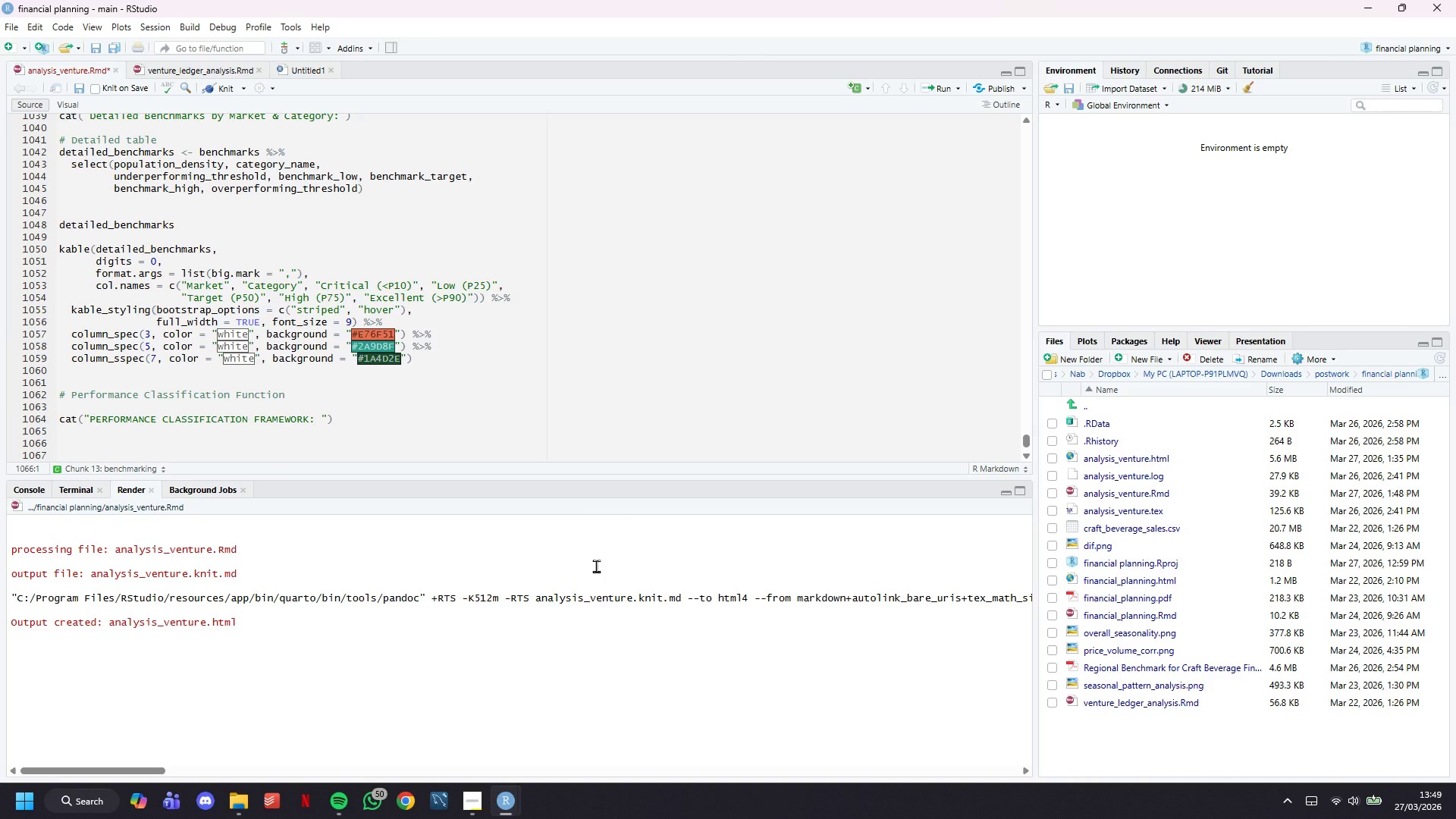 
scroll: coordinate [596, 557], scroll_direction: down, amount: 4.0
 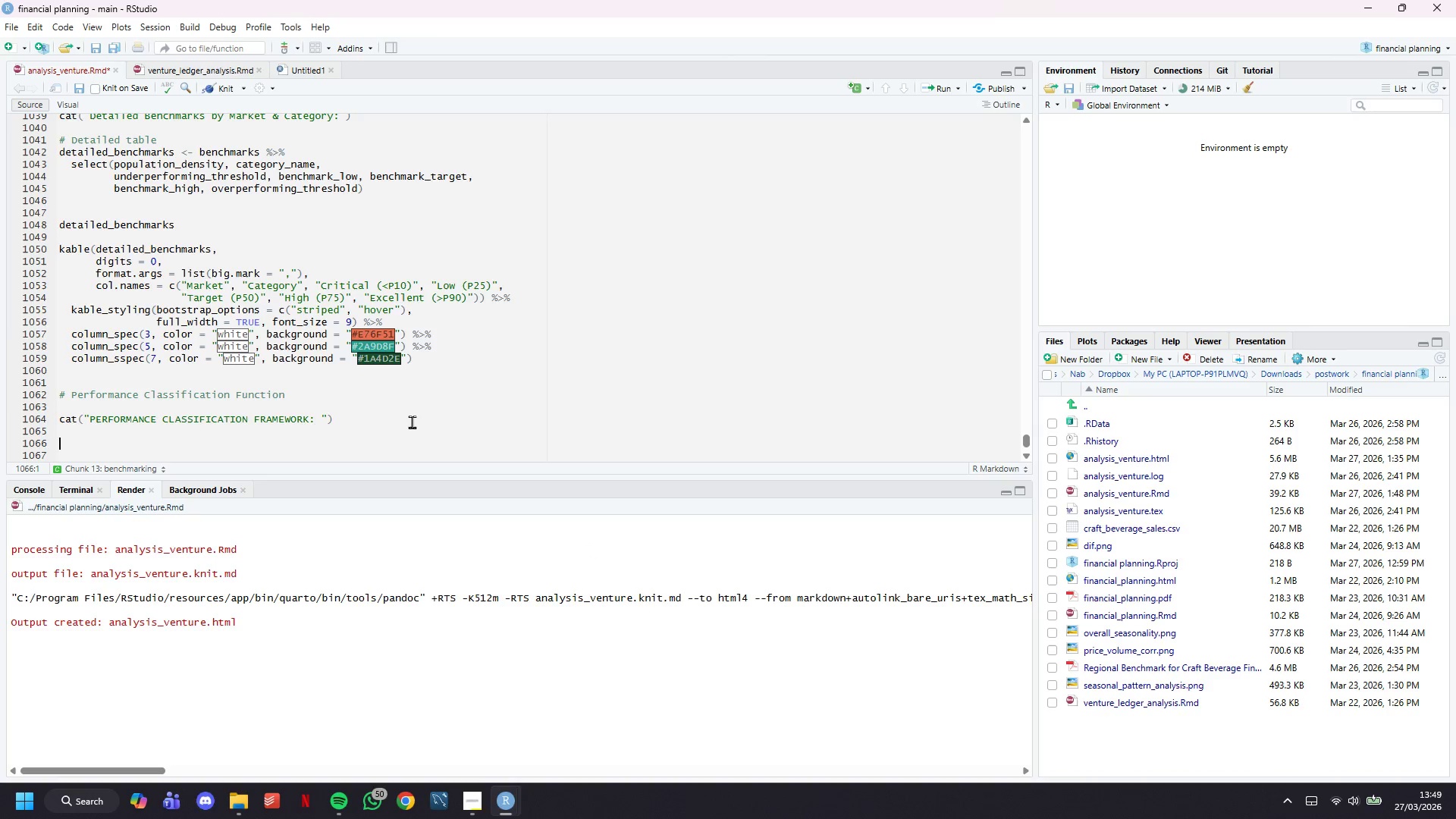 
double_click([412, 422])
 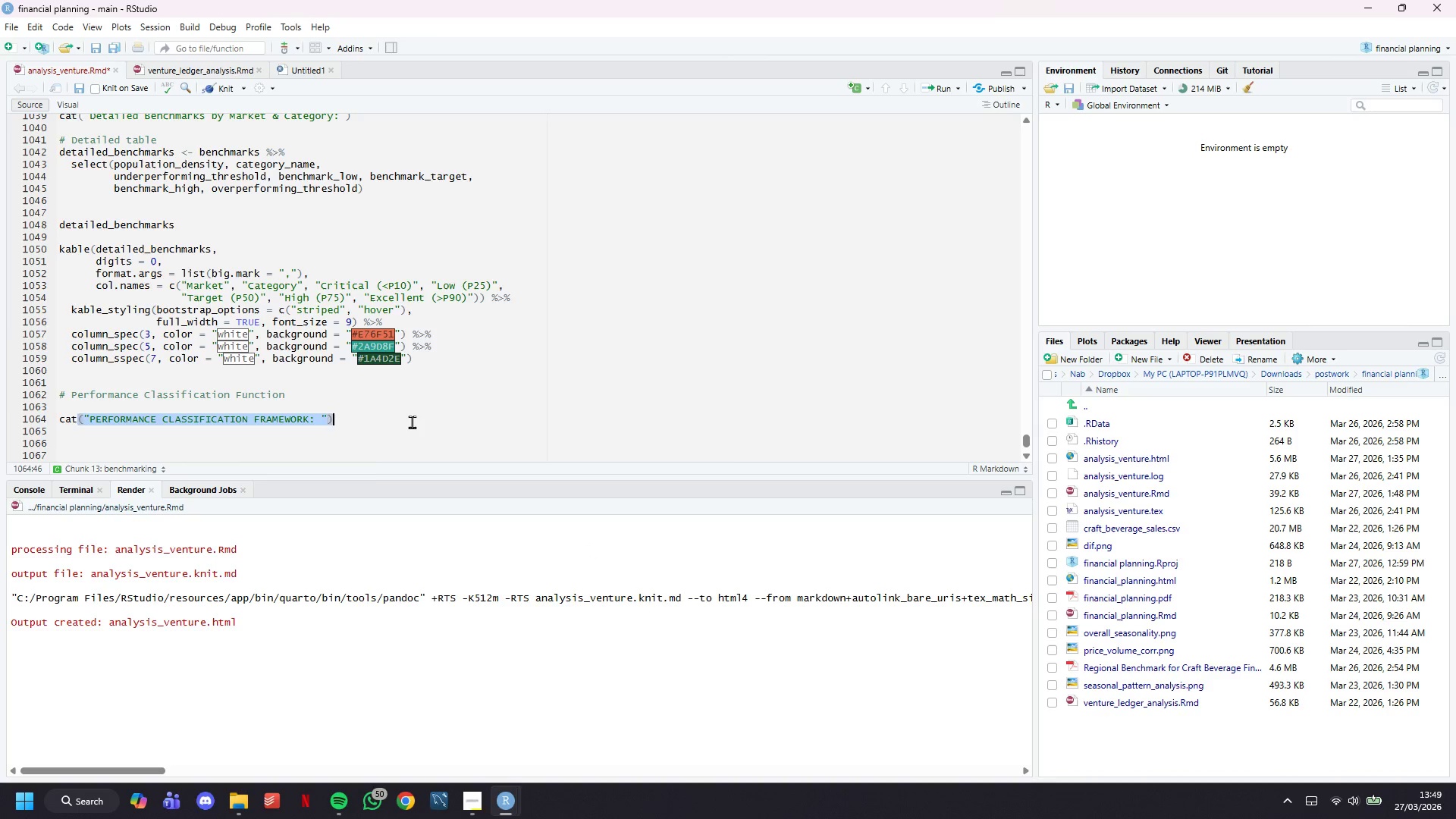 
triple_click([412, 422])
 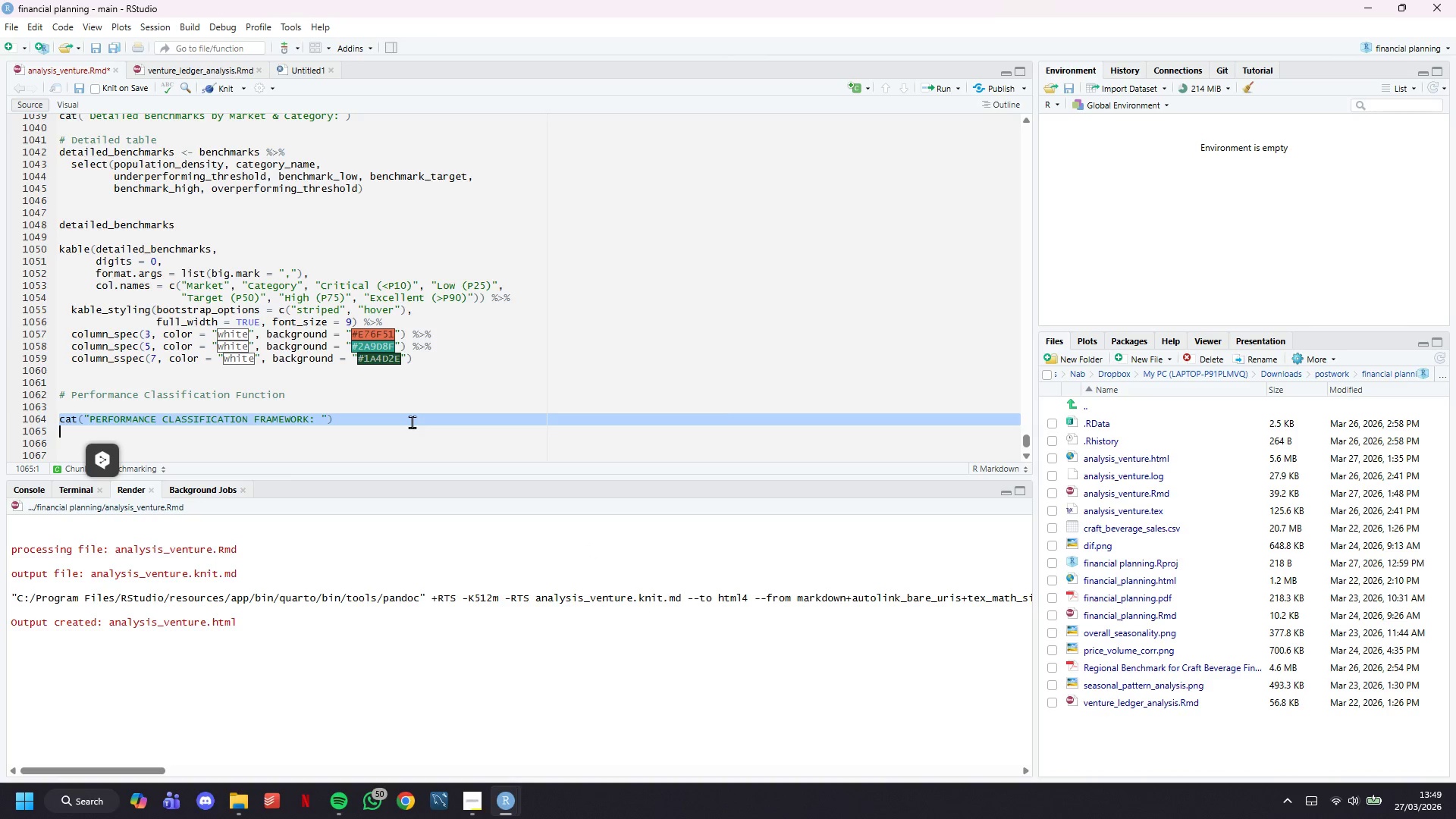 
left_click([412, 422])
 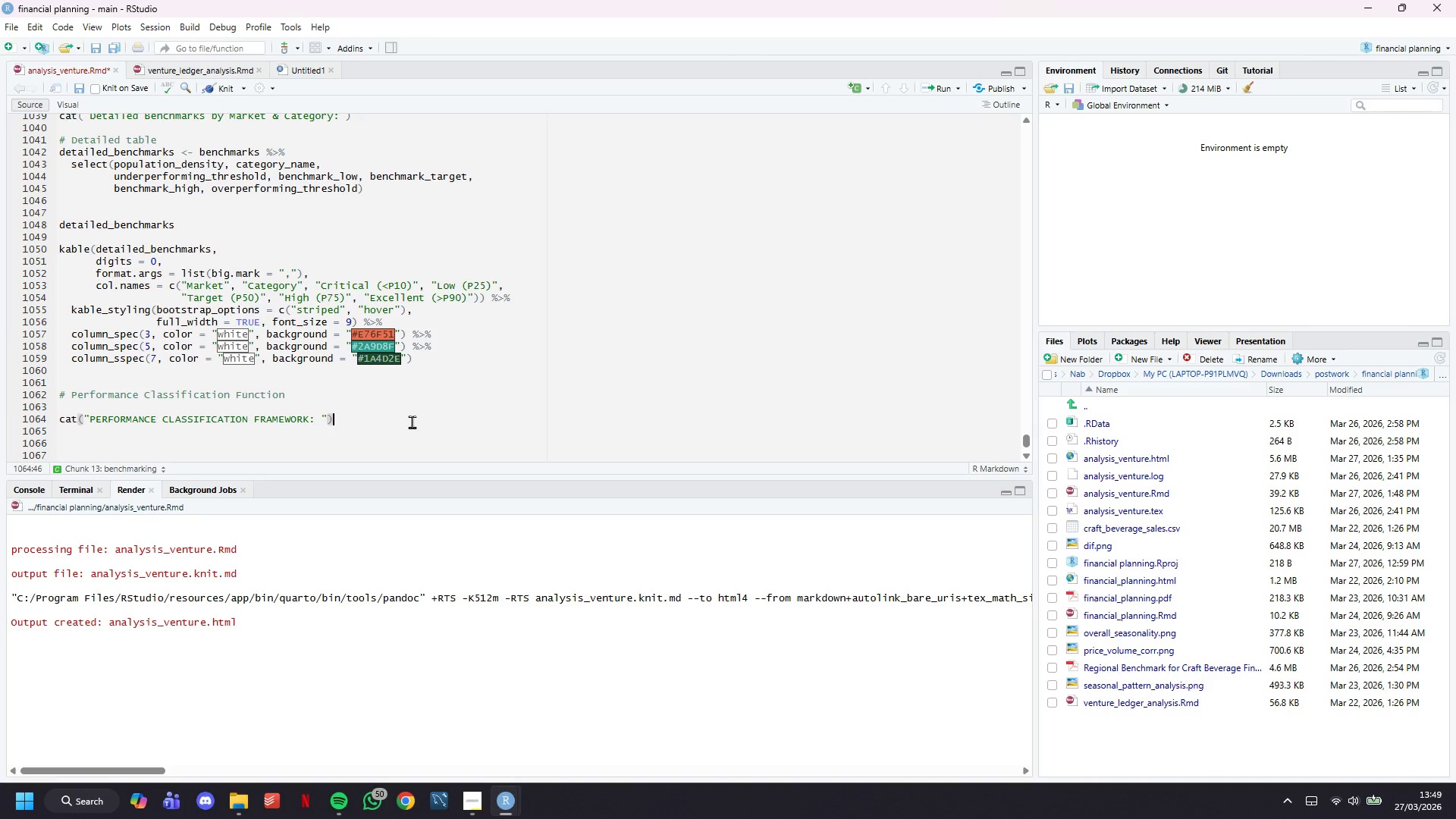 
wait(18.36)
 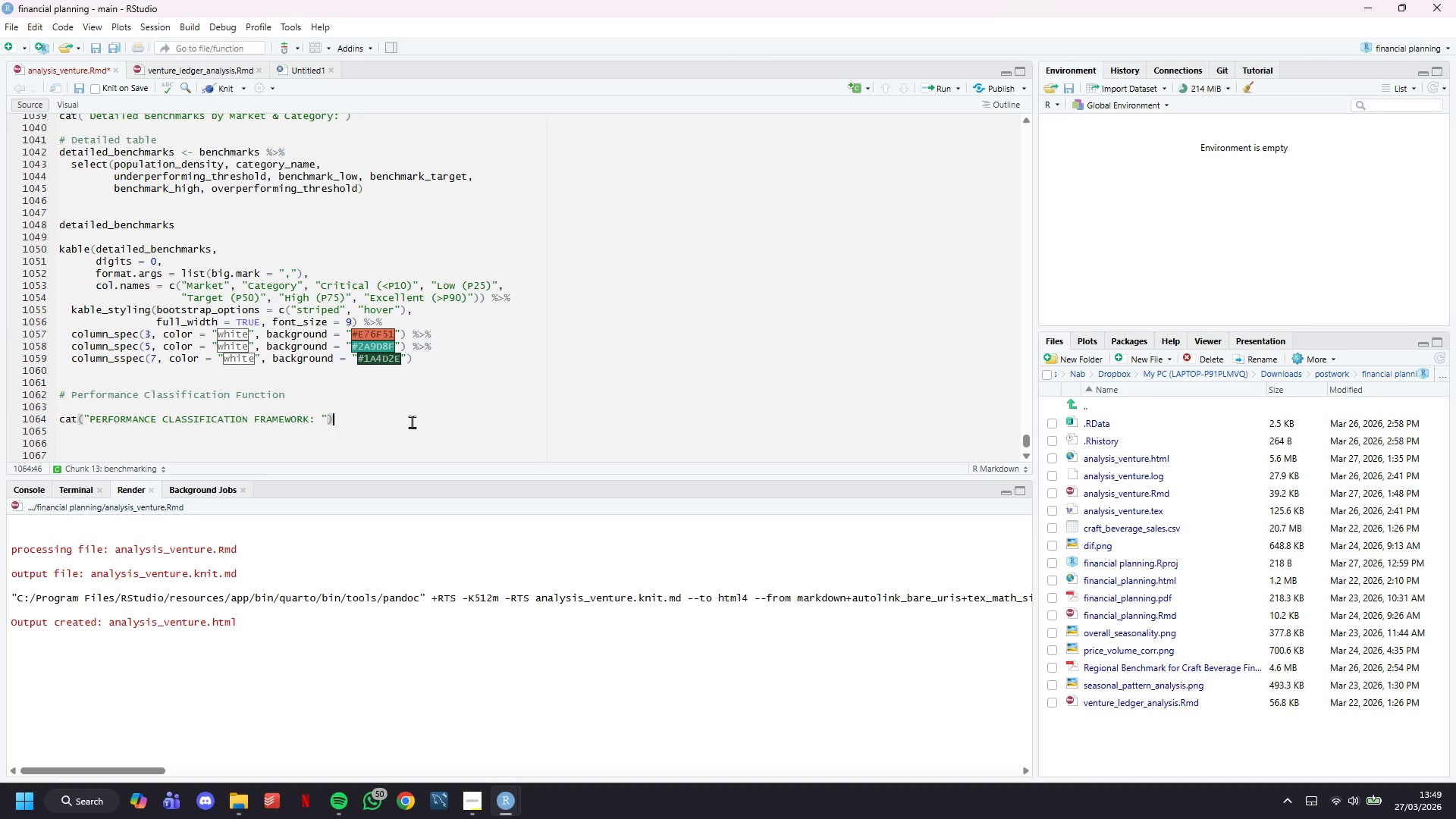 
scroll: coordinate [412, 422], scroll_direction: down, amount: 3.0
 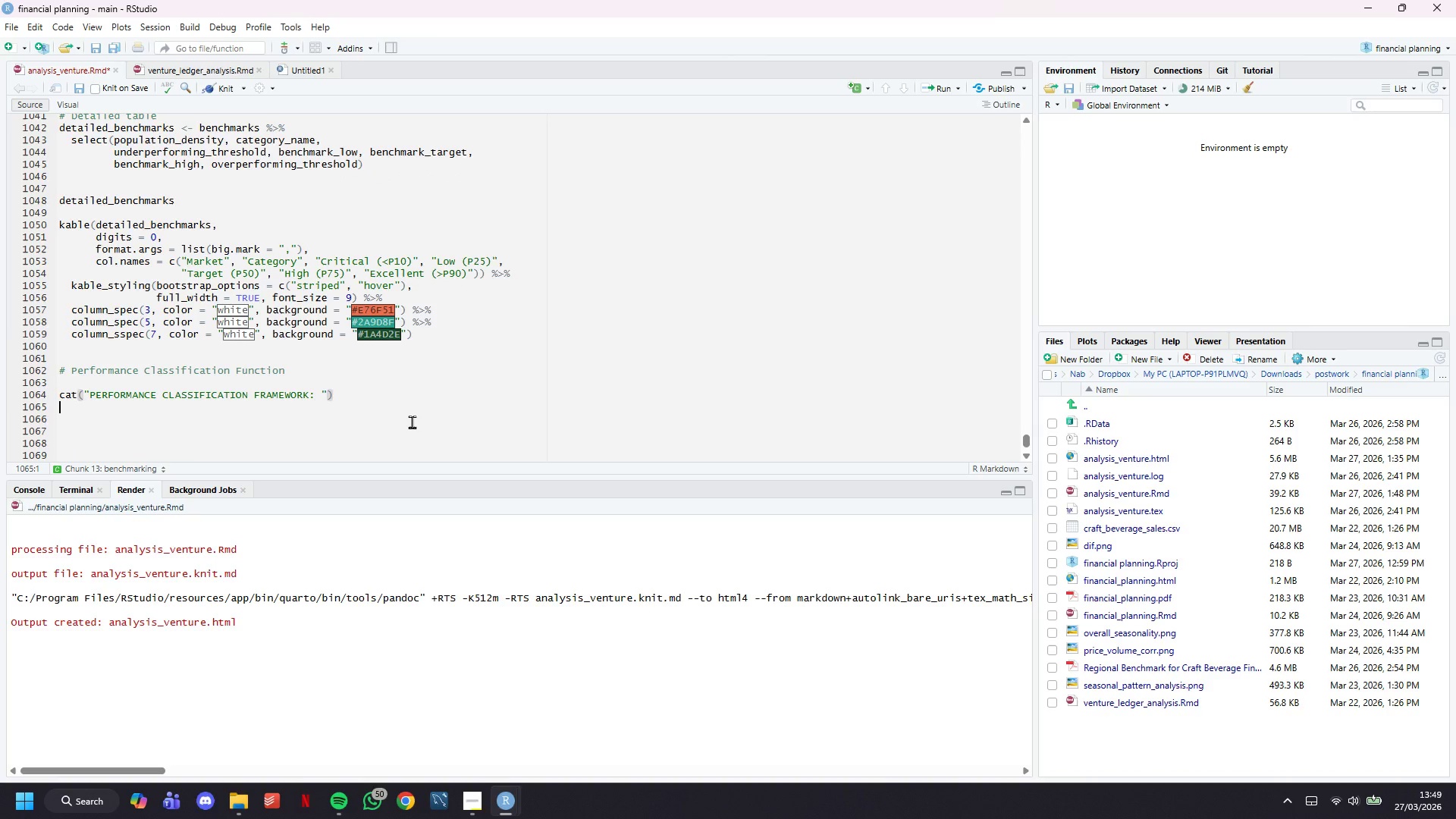 
key(Enter)
 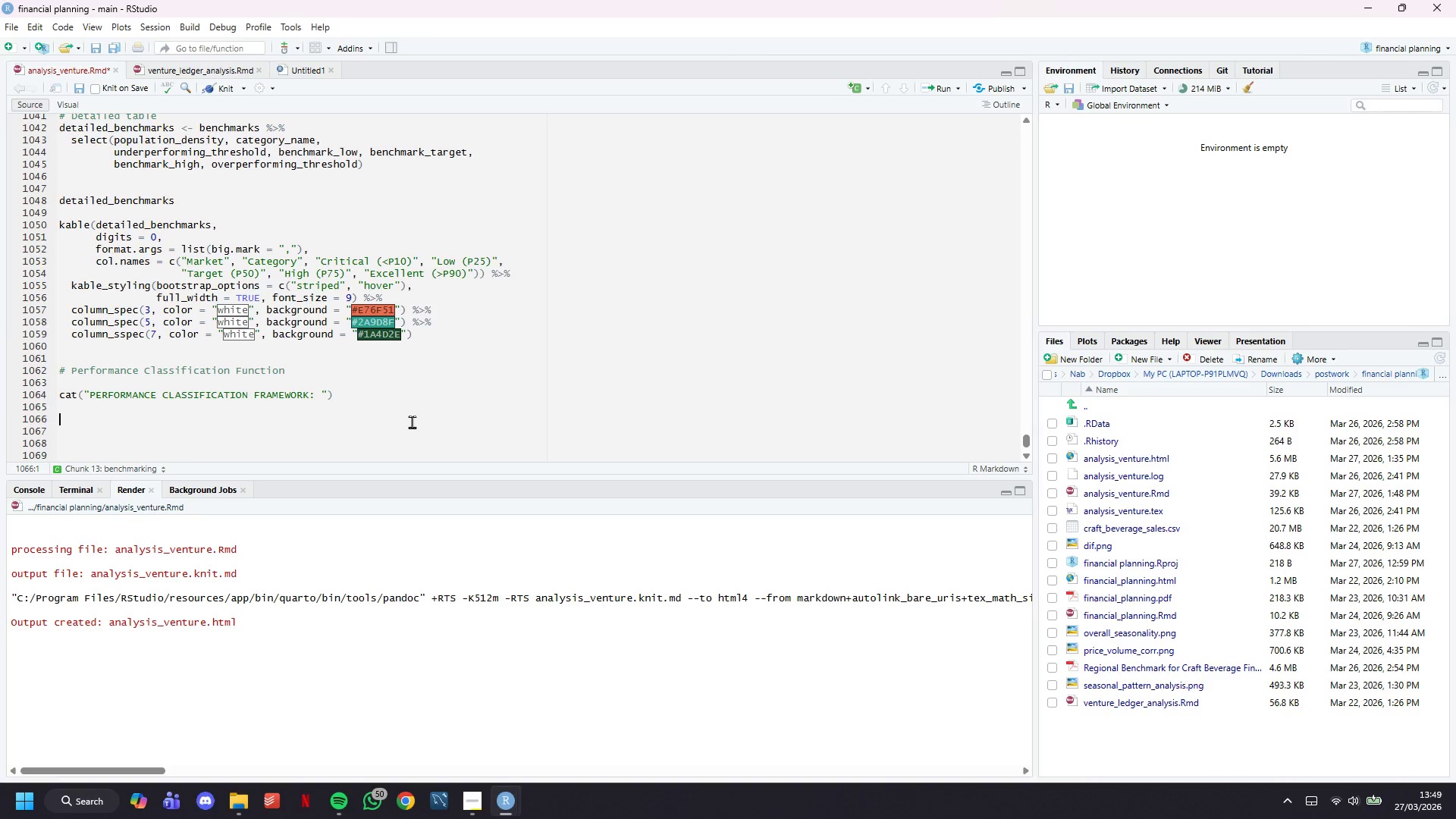 
key(Enter)
 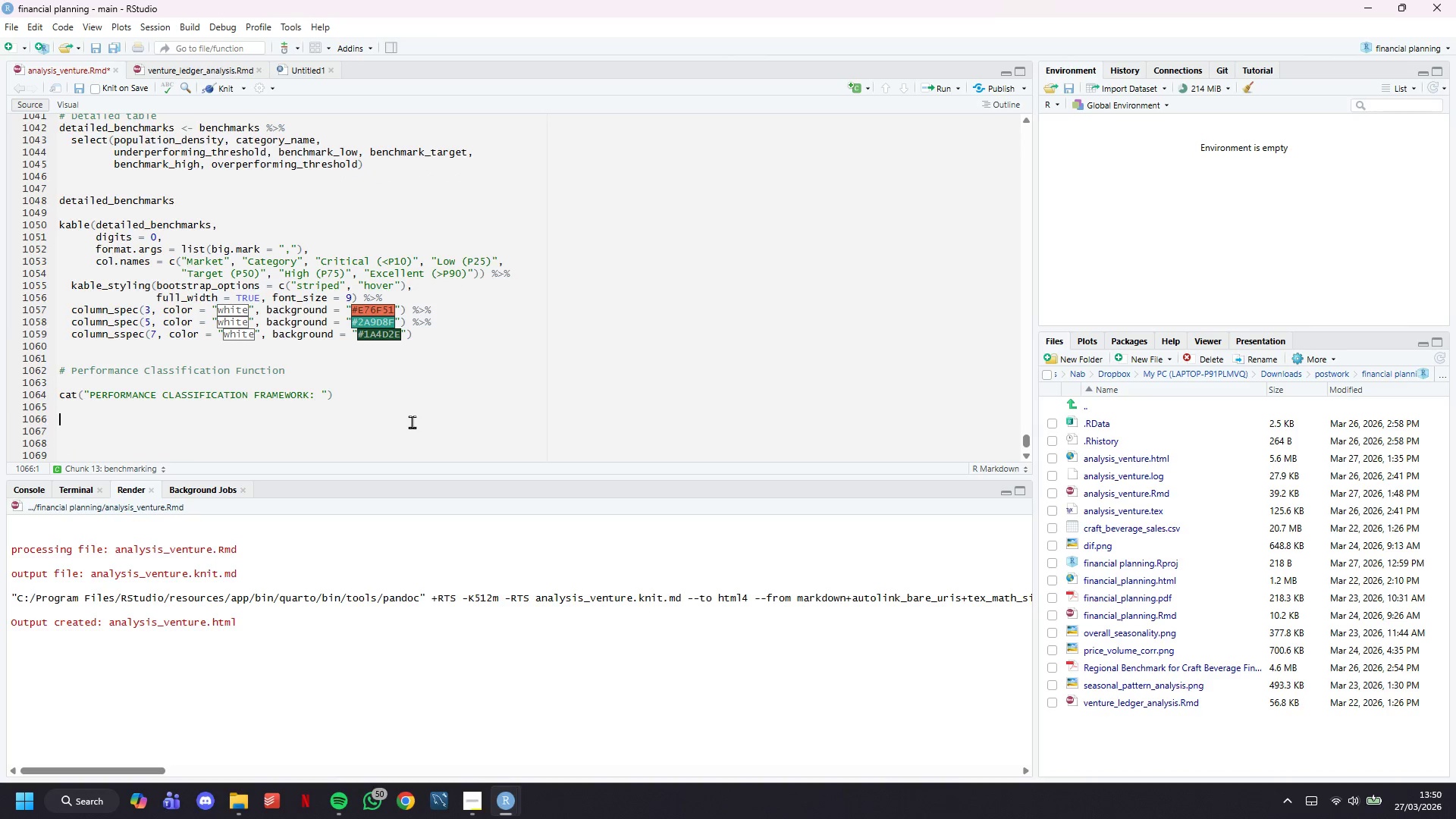 
type(classif)
key(Backspace)
type(fy_performac)
key(Backspace)
type(nce <- function(actual_revenue, market_type, category)
 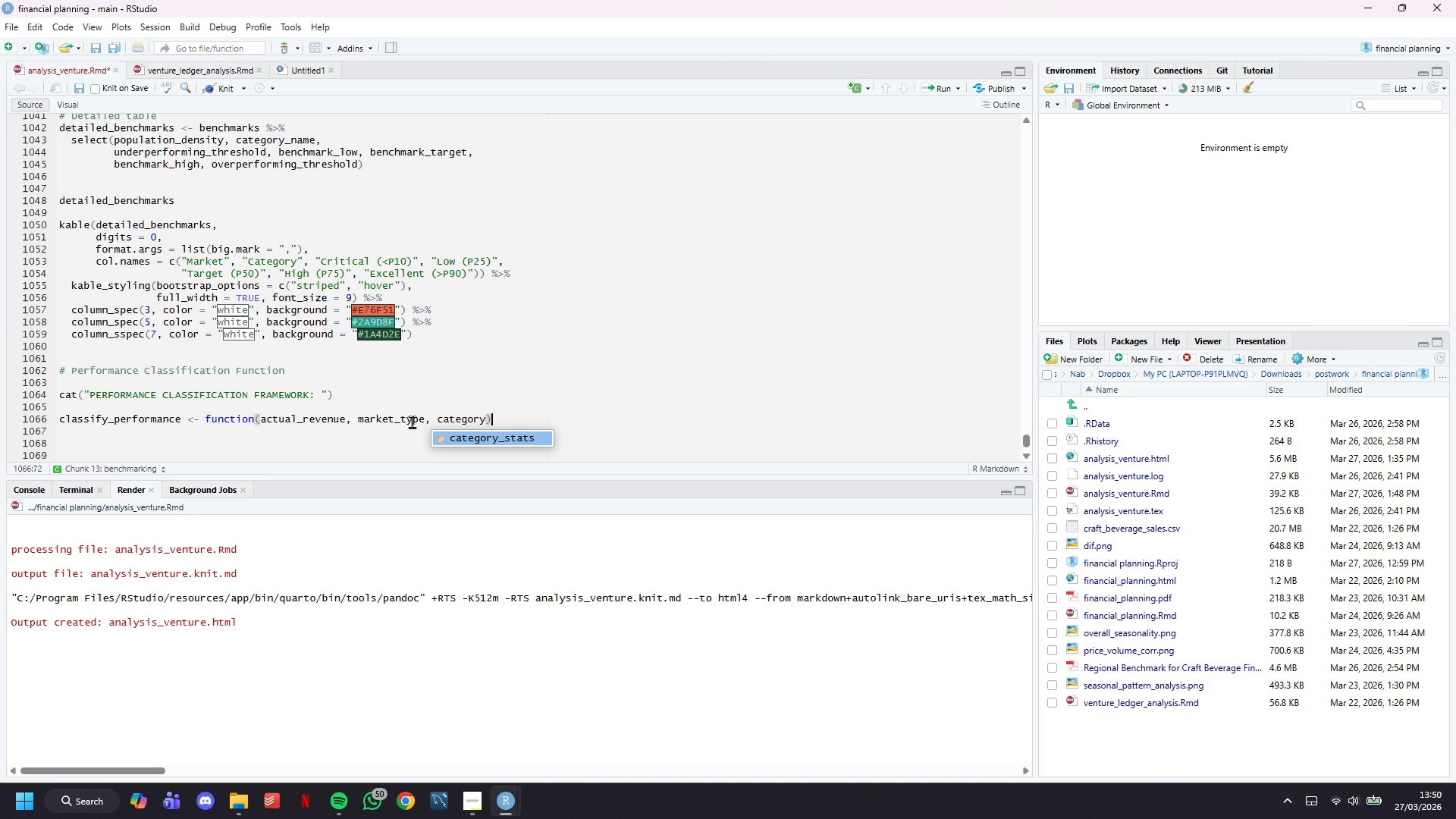 
 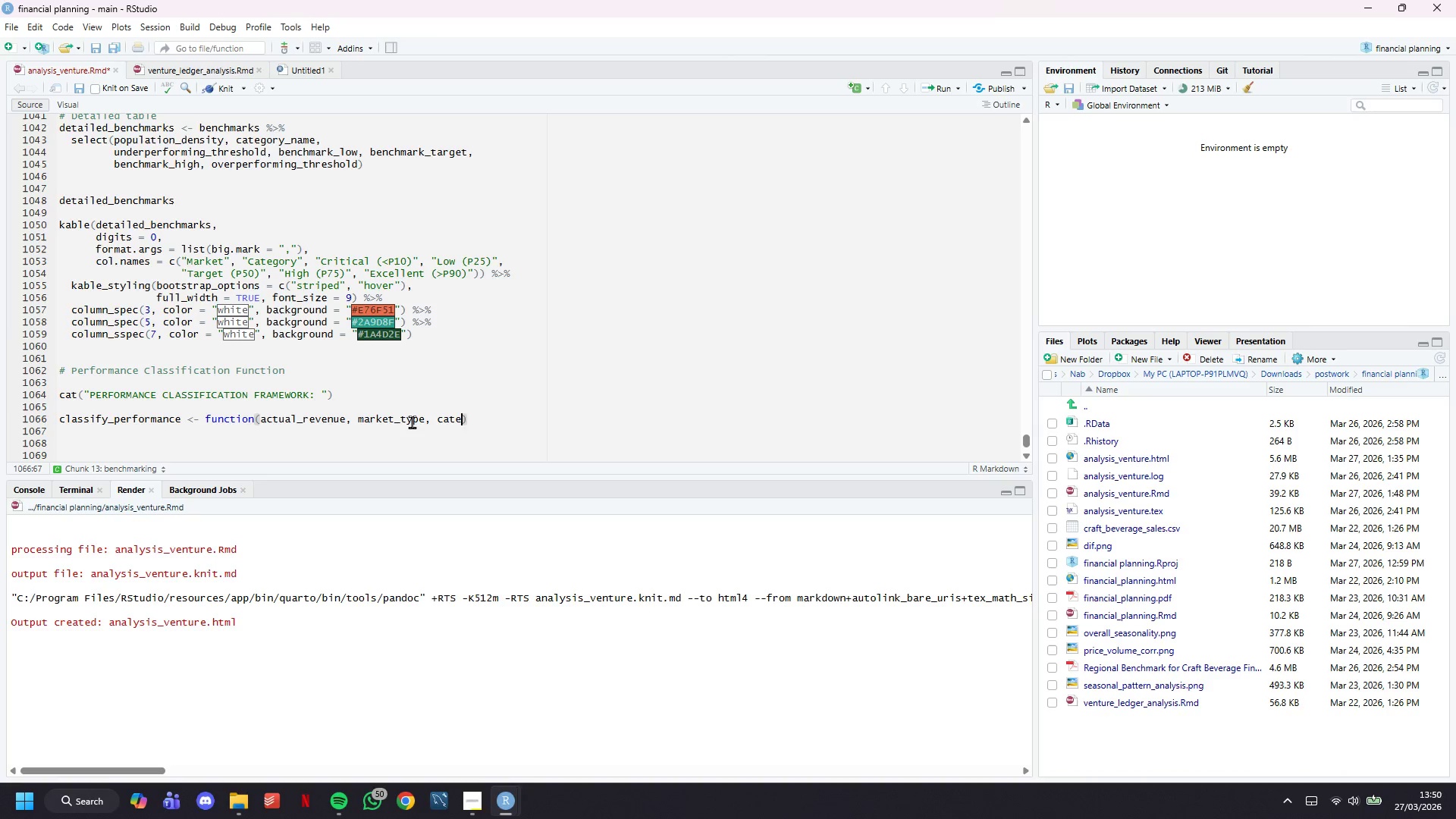 
key(ArrowRight)
 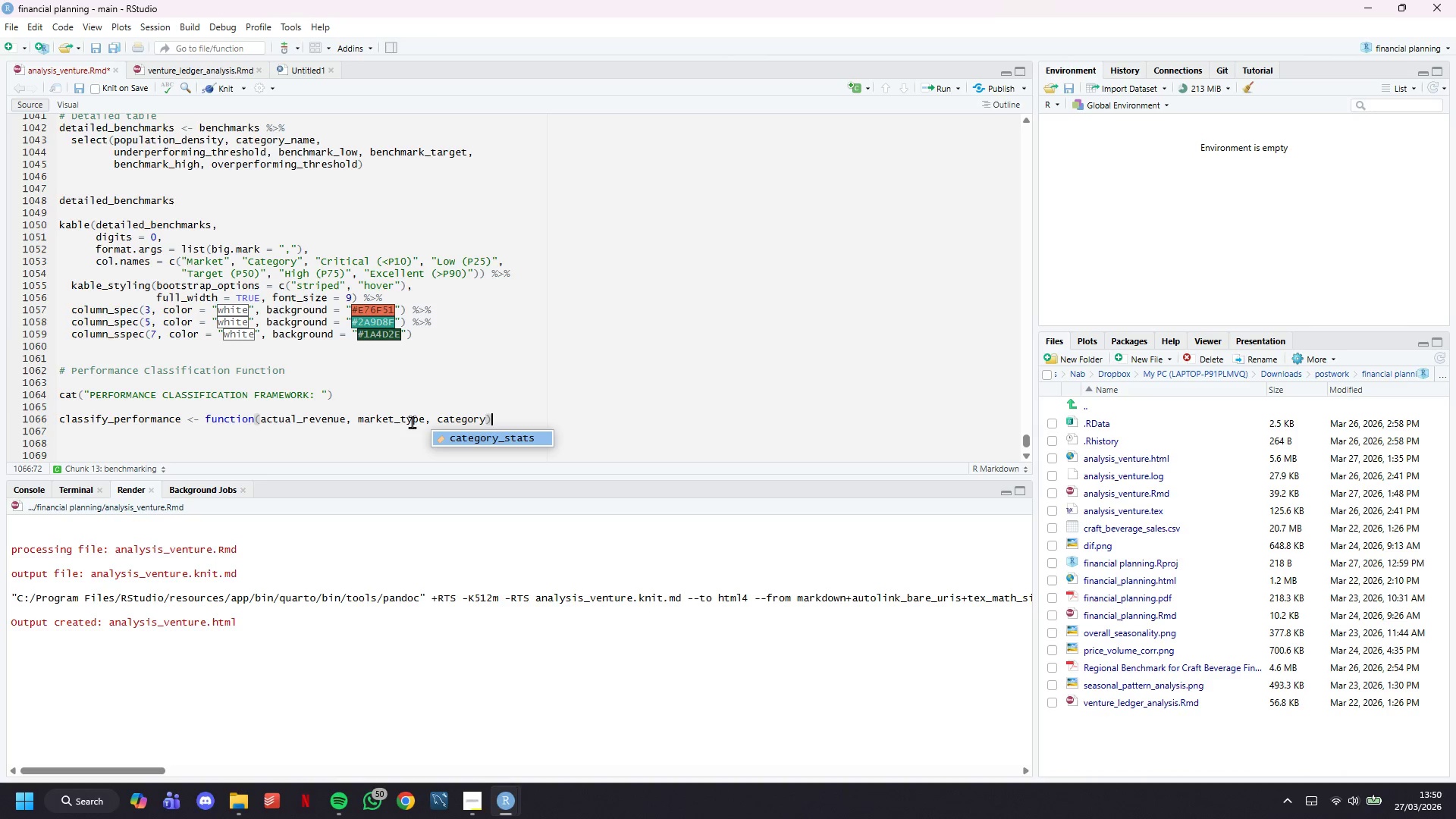 
key(Space)
 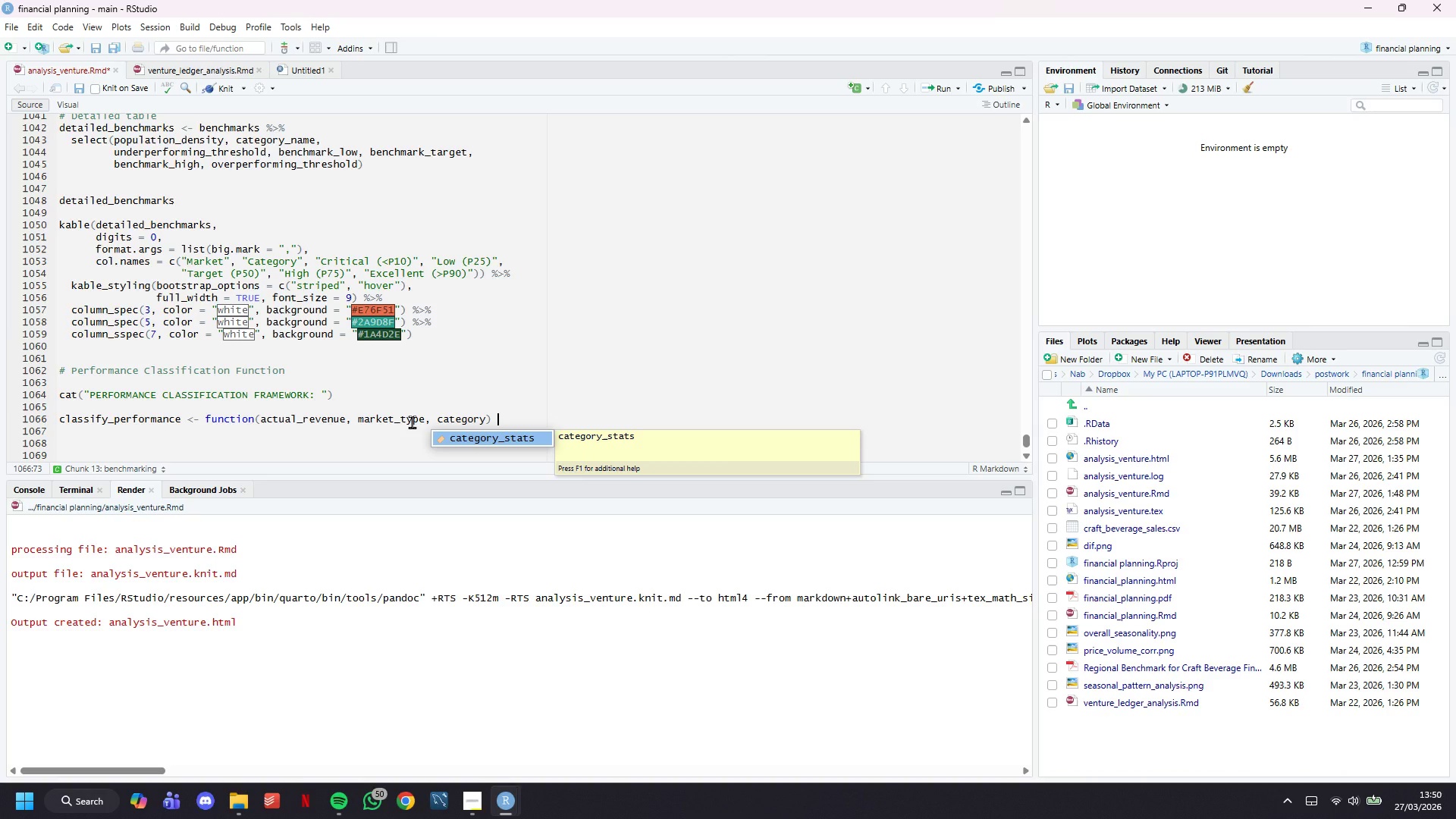 
key(Shift+BracketLeft)
 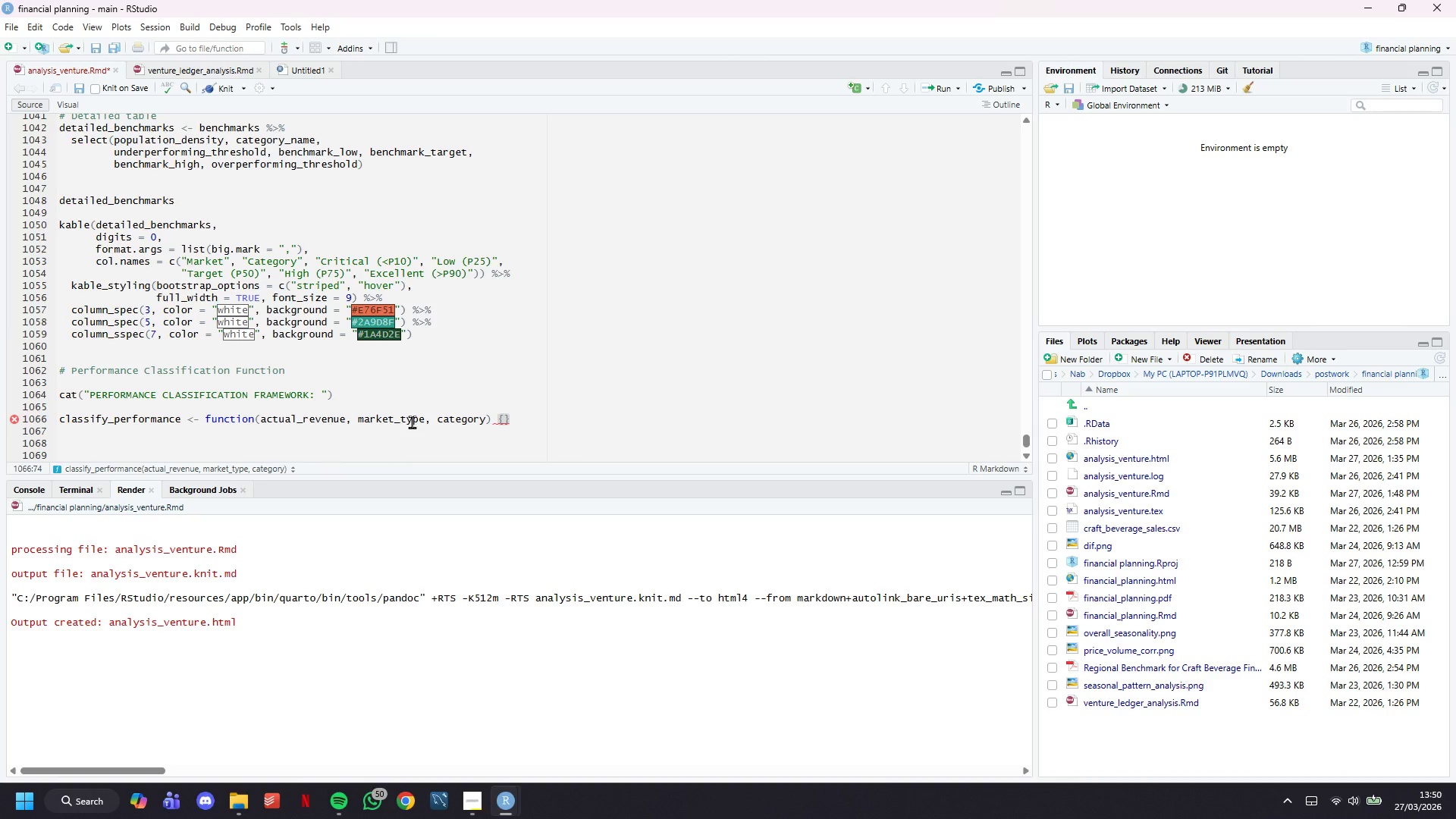 
key(Enter)
 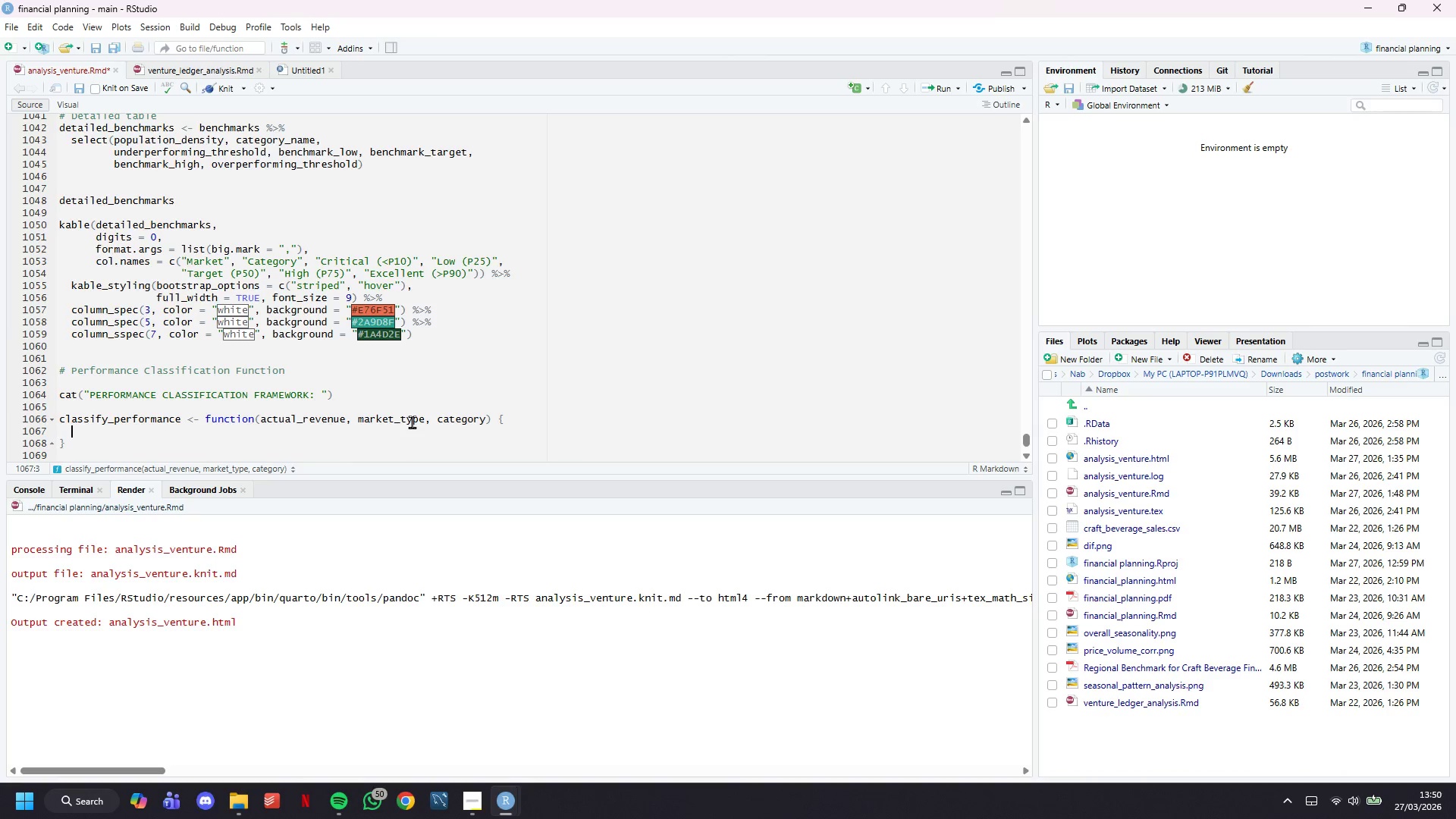 
key(Enter)
 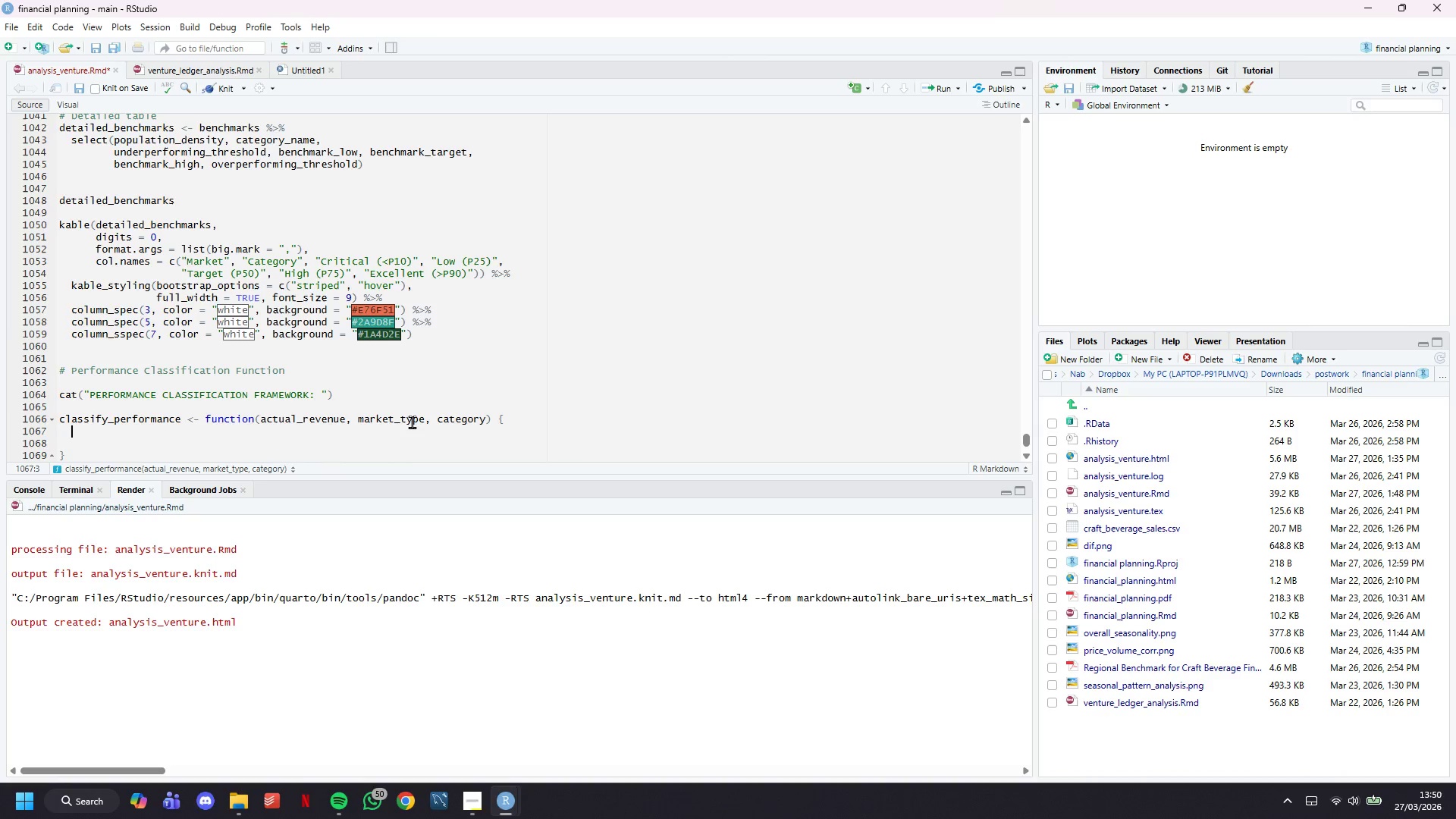 
key(ArrowUp)
 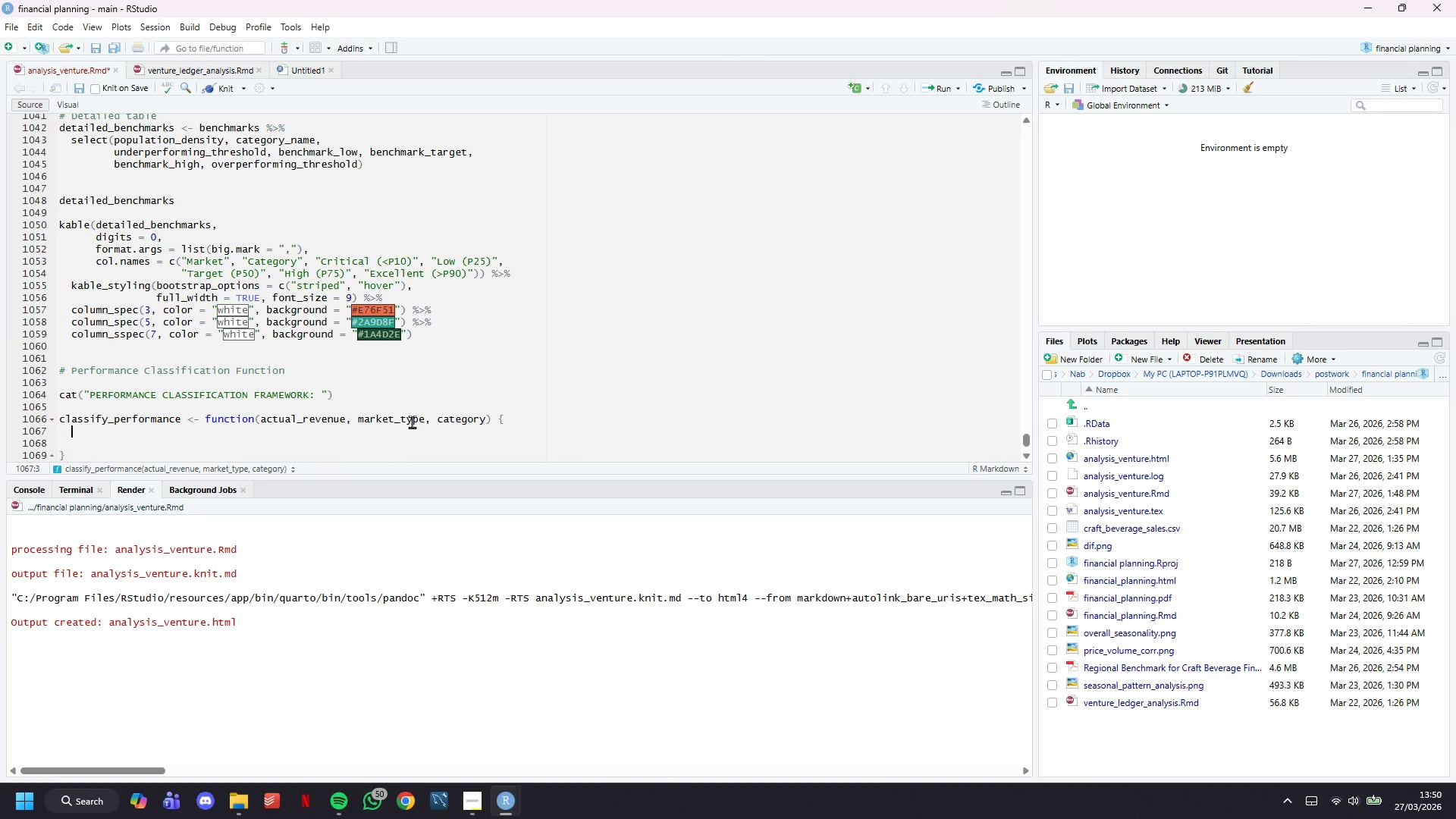 
type(bench <- benhmarks %>%)
 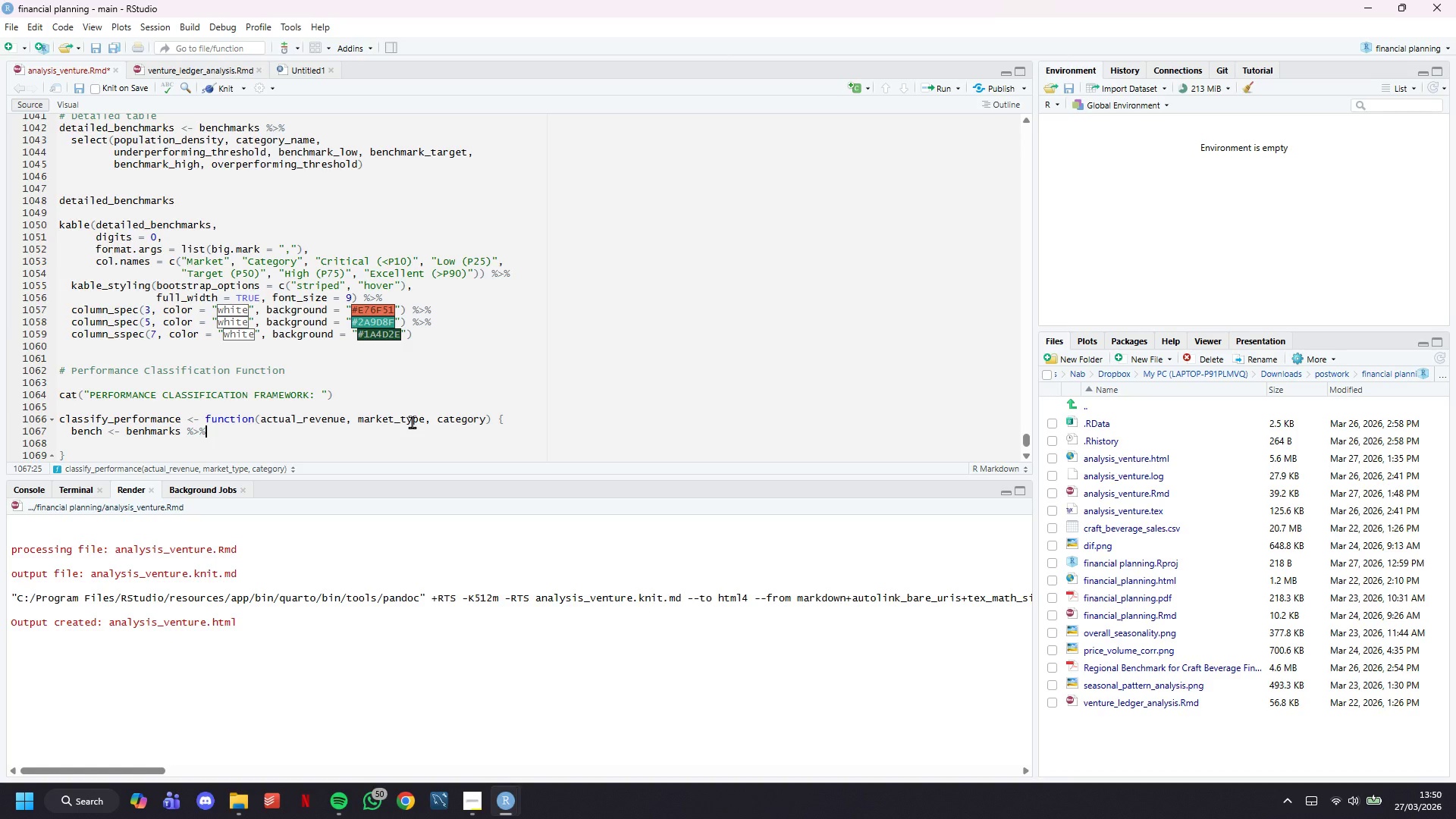 
 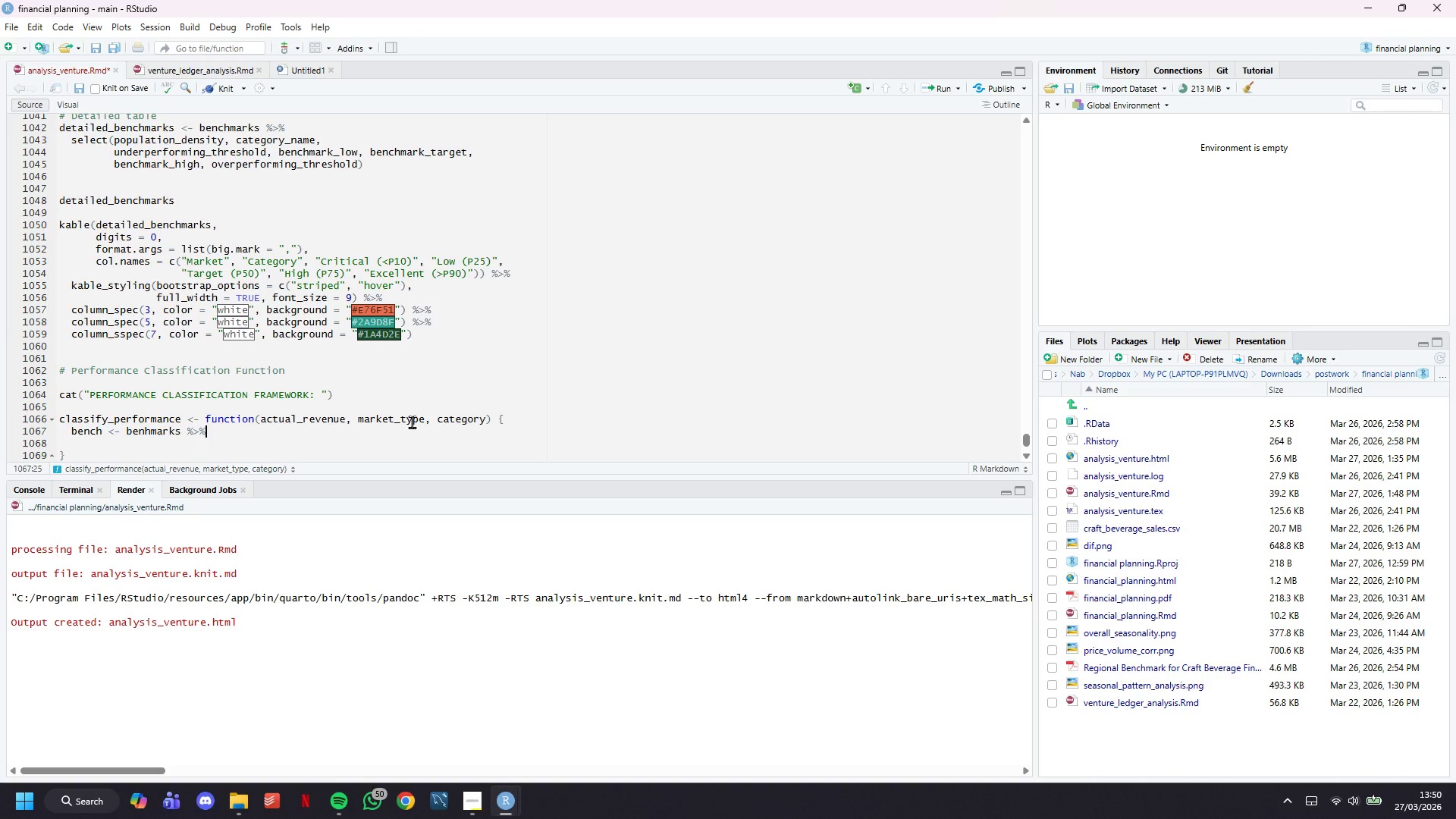 
key(Enter)
 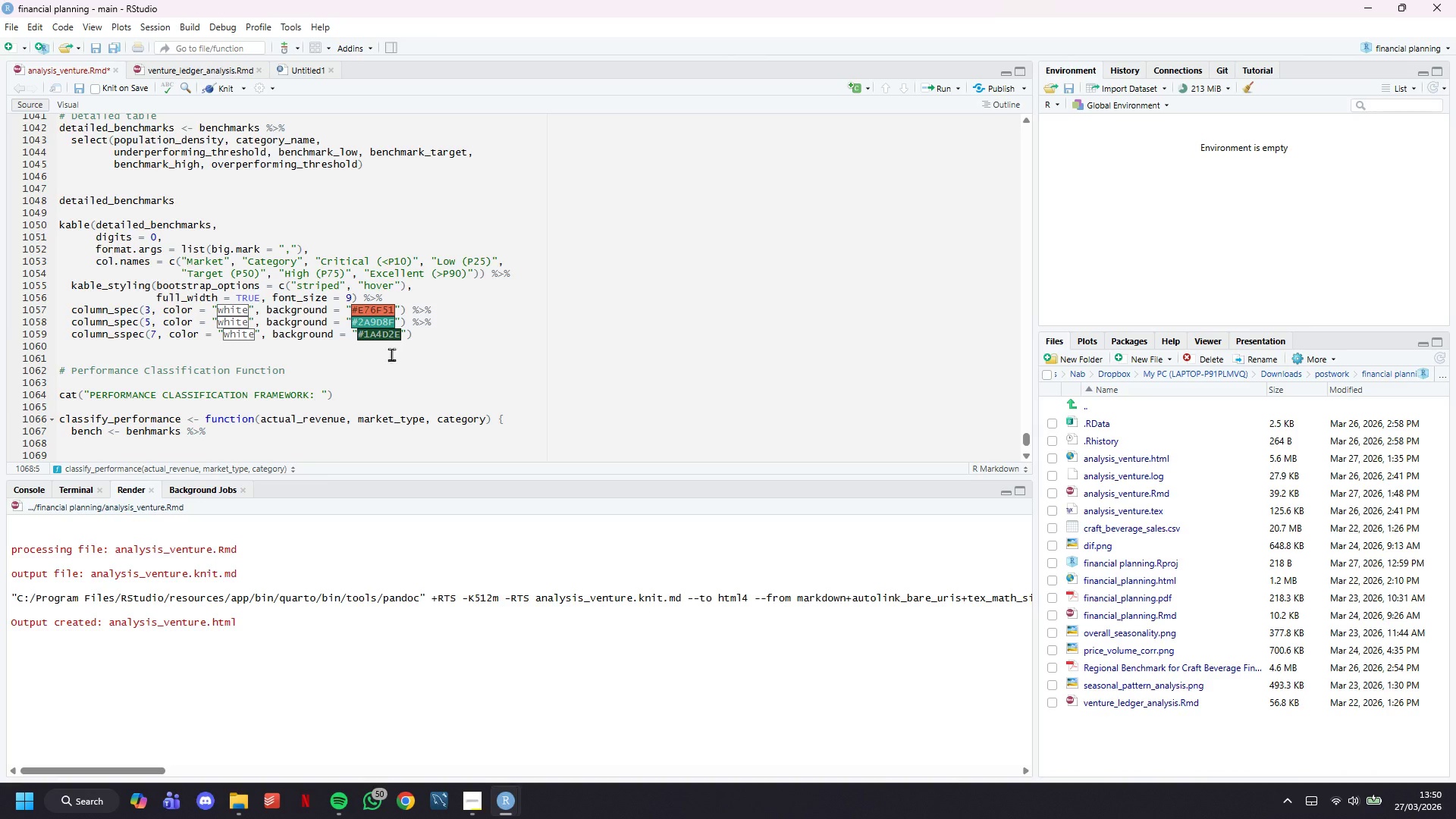 
scroll: coordinate [385, 337], scroll_direction: down, amount: 5.0
 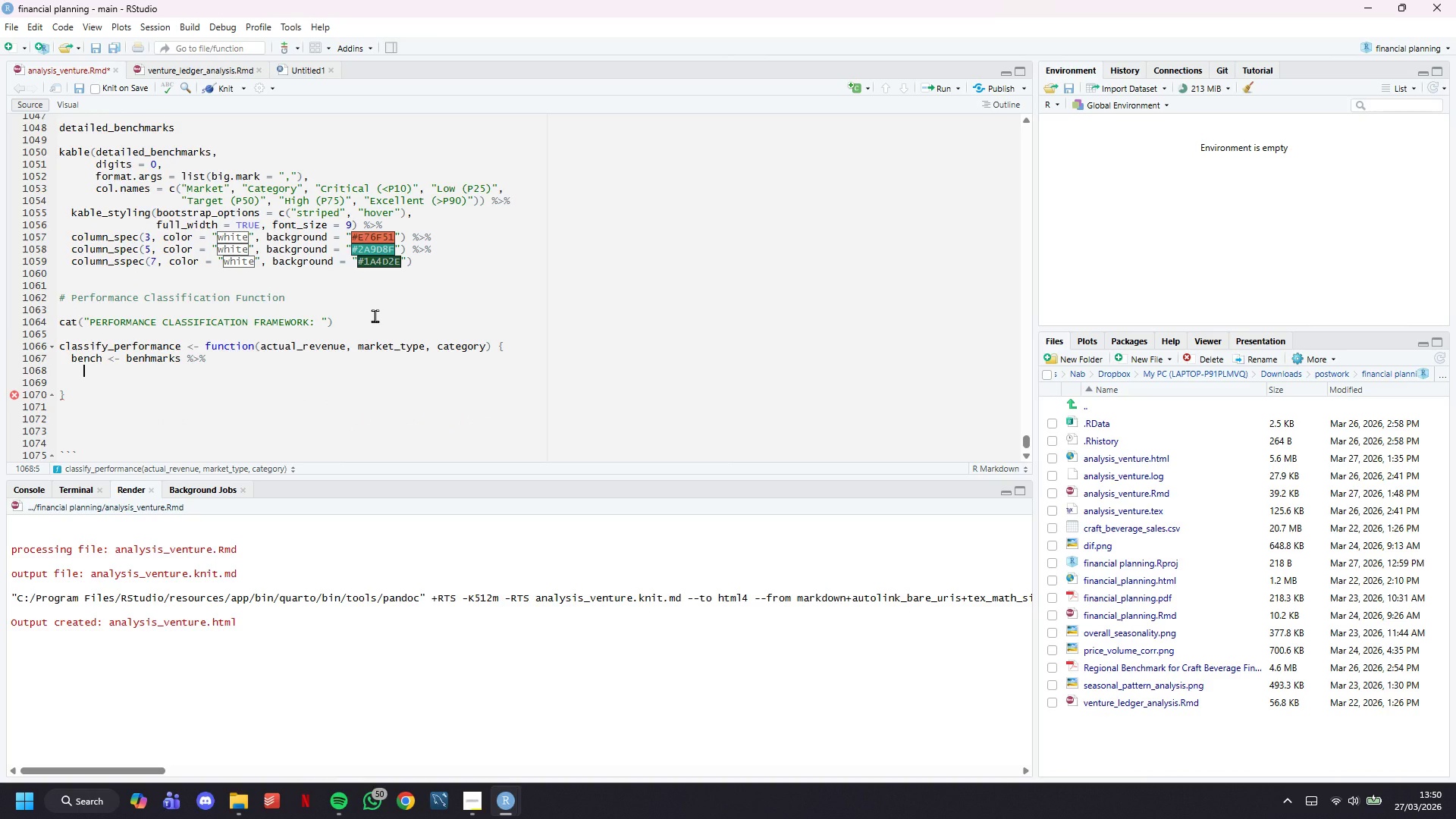 
wait(11.57)
 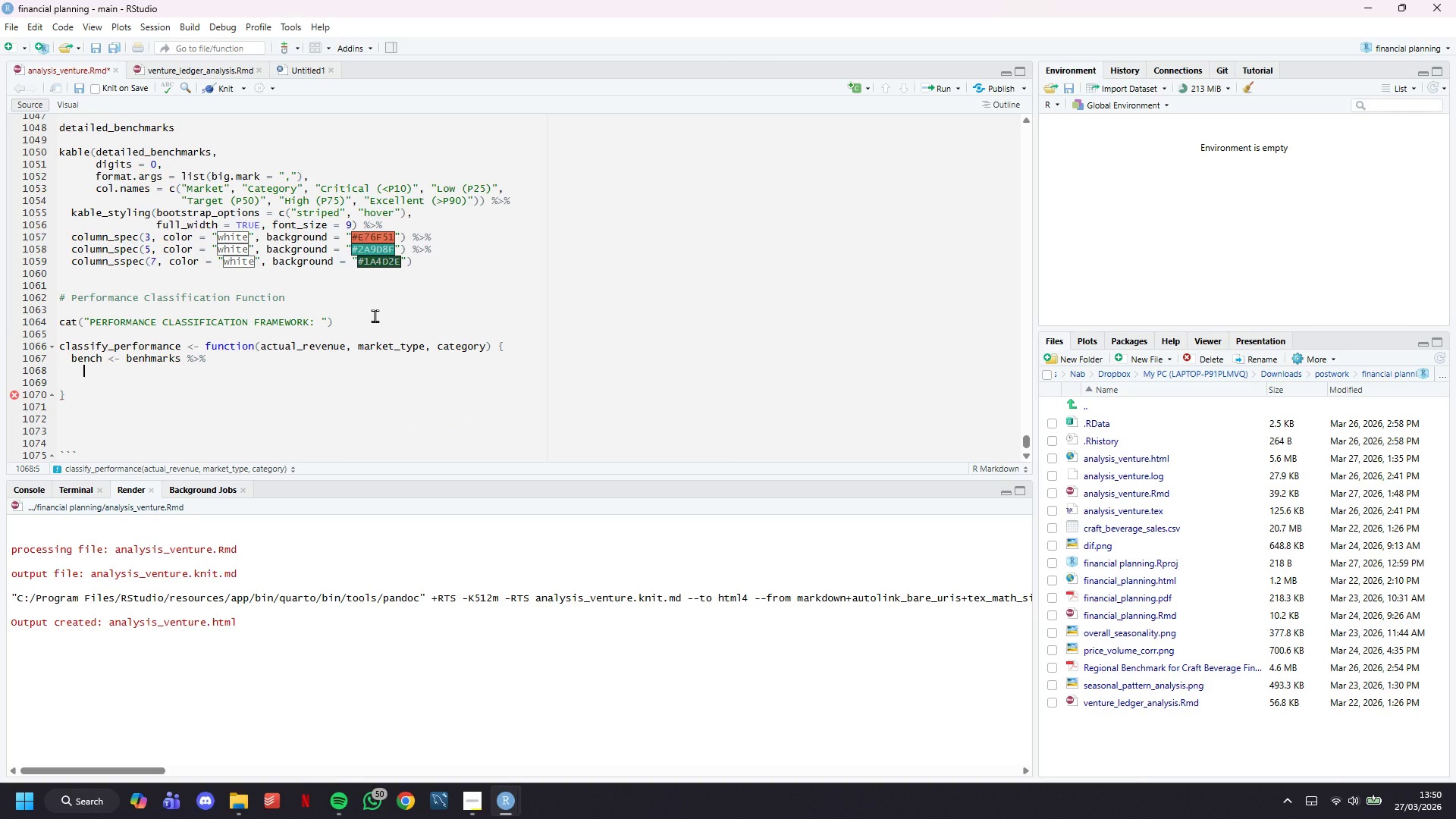 
type(filter(population_density == market_type, category_name == category)
 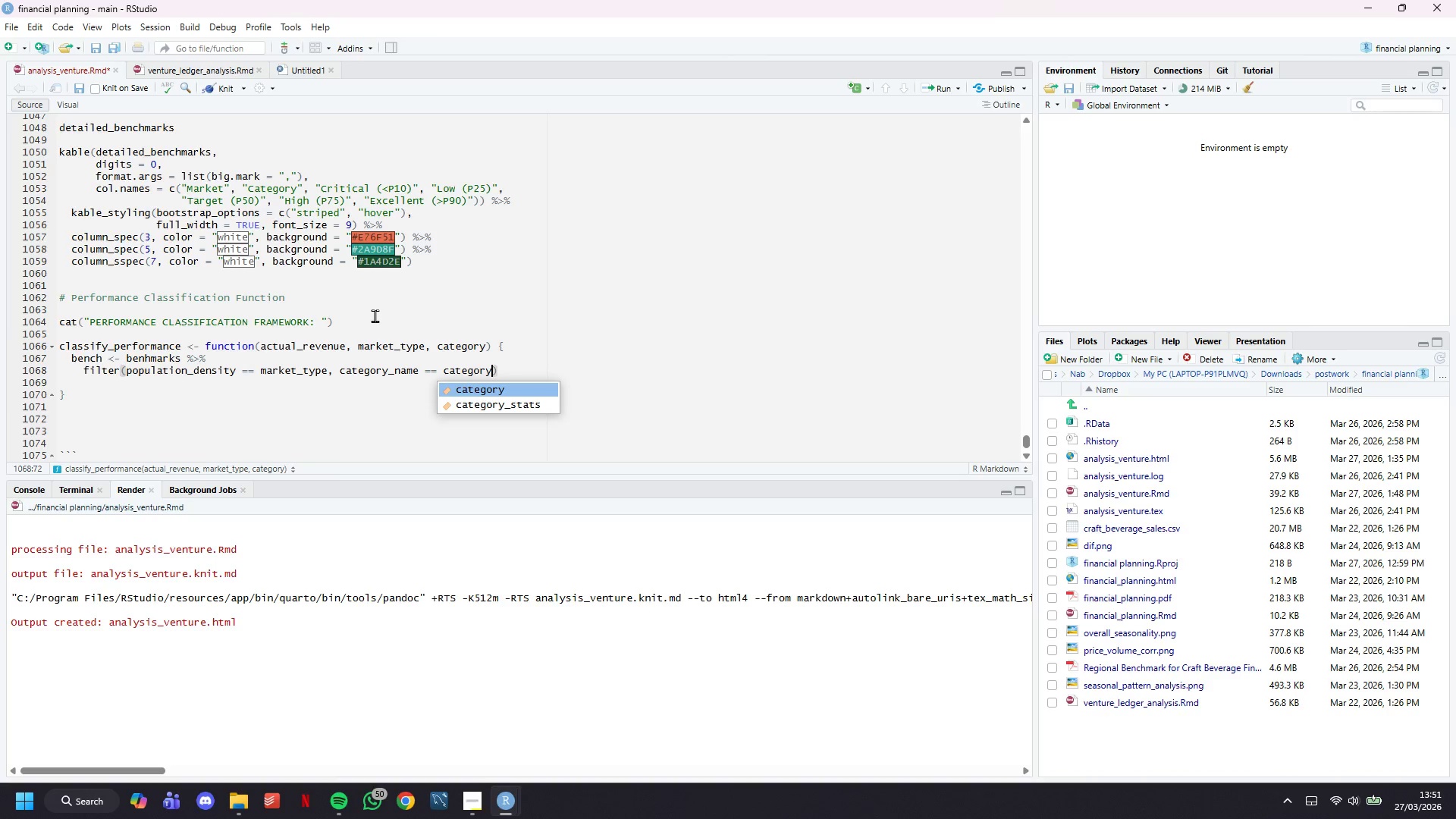 
key(ArrowRight)
 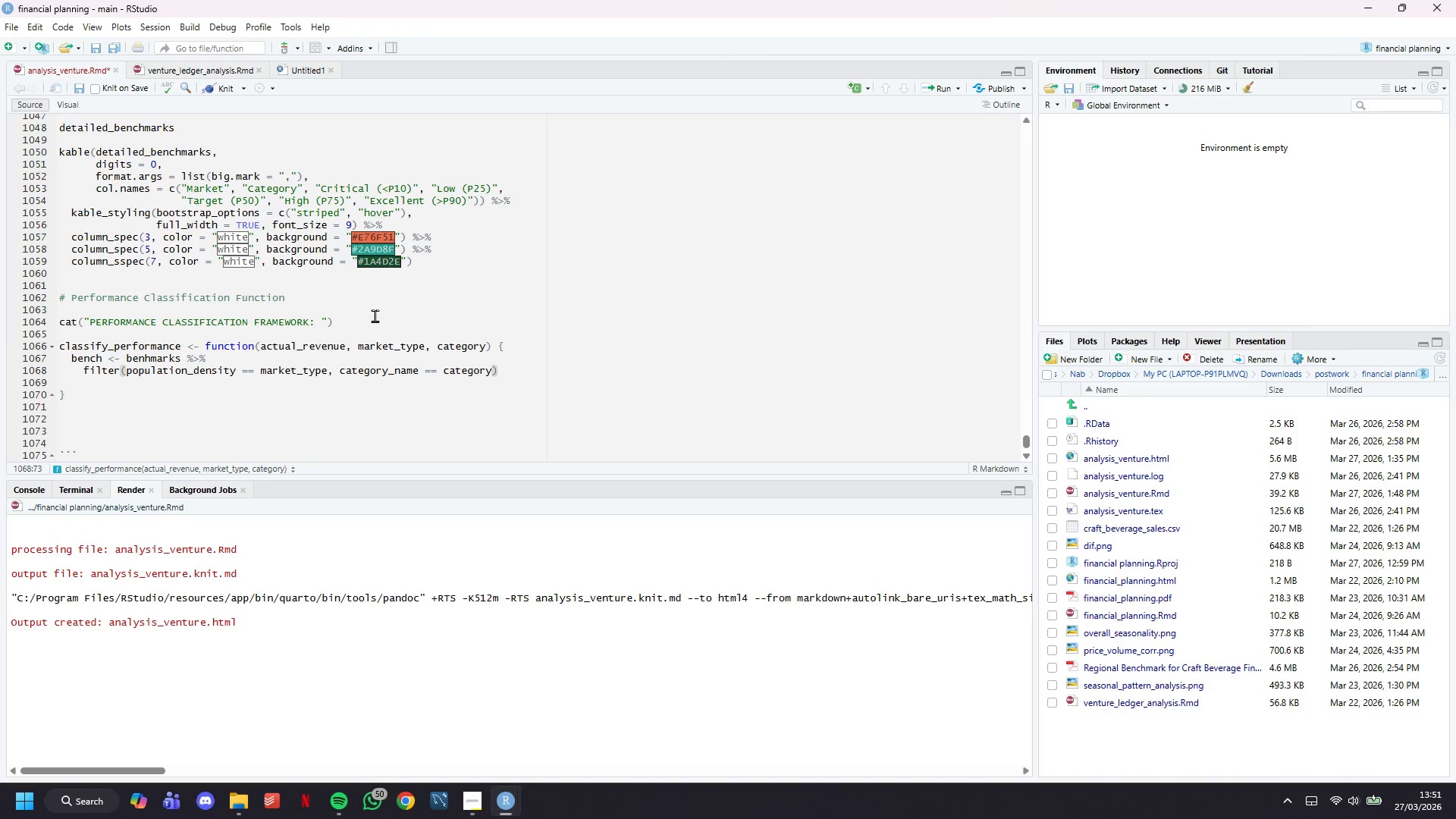 
key(Enter)
 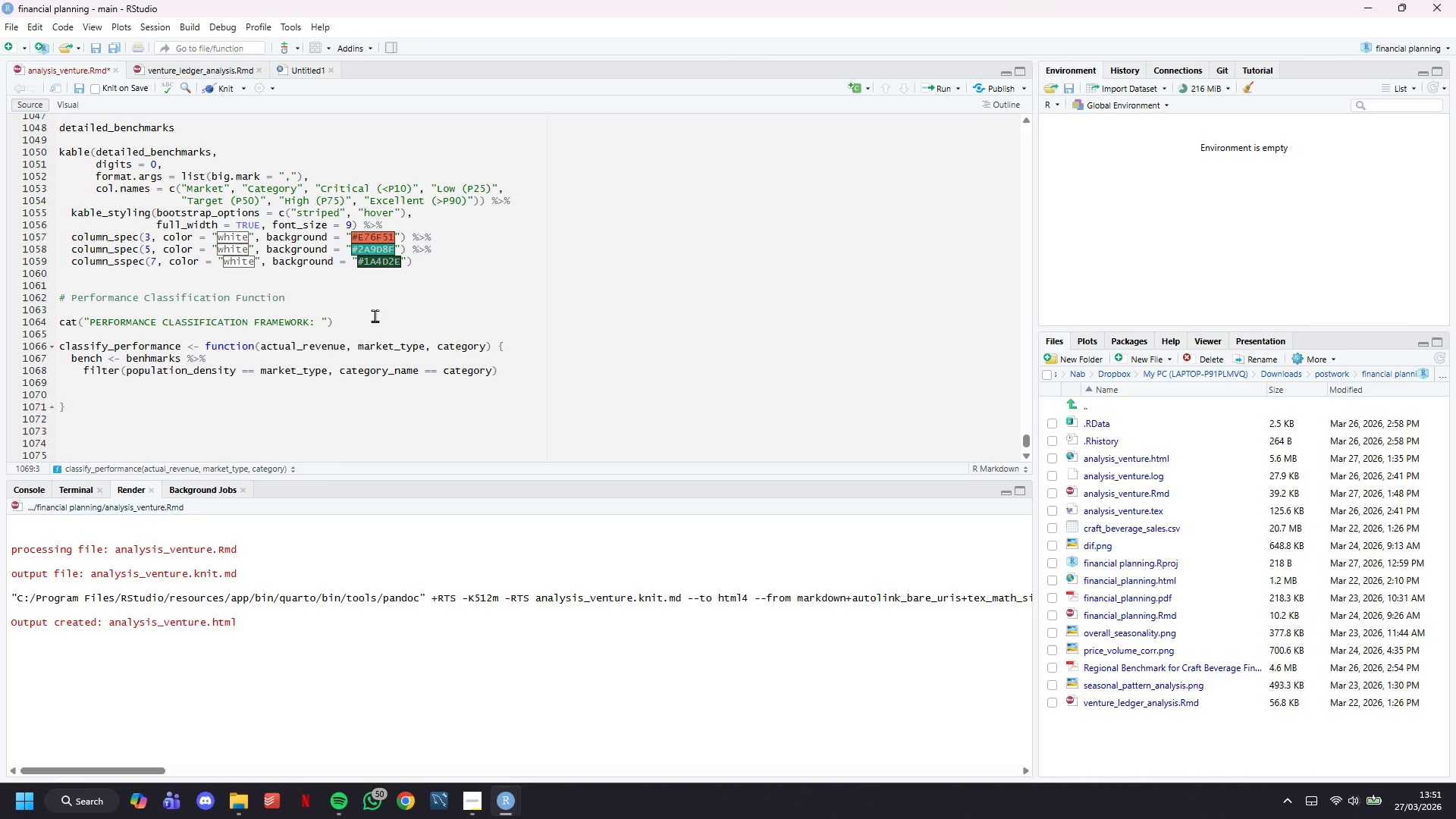 
key(Enter)
 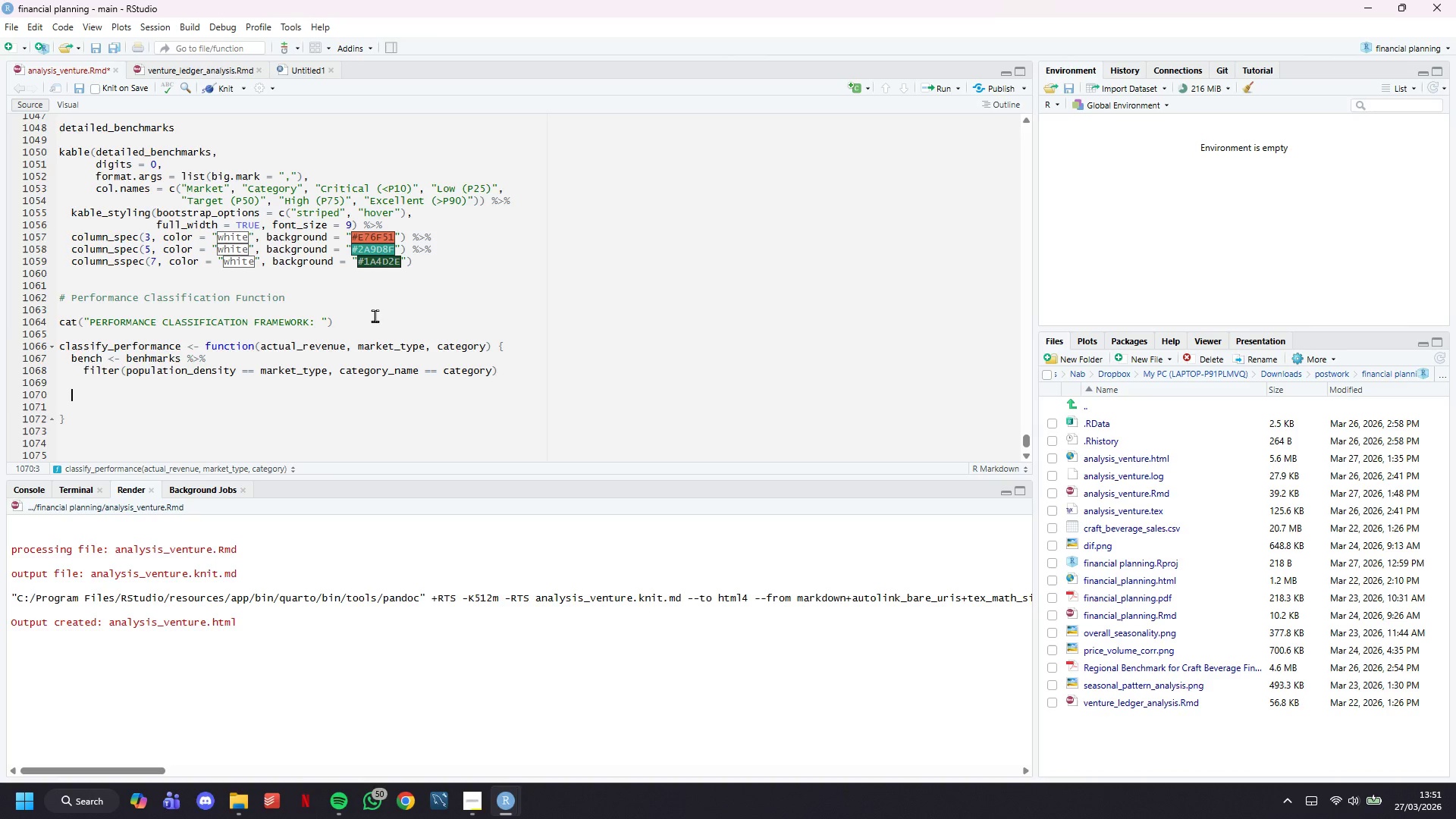 
type(if (nrow(bench)
 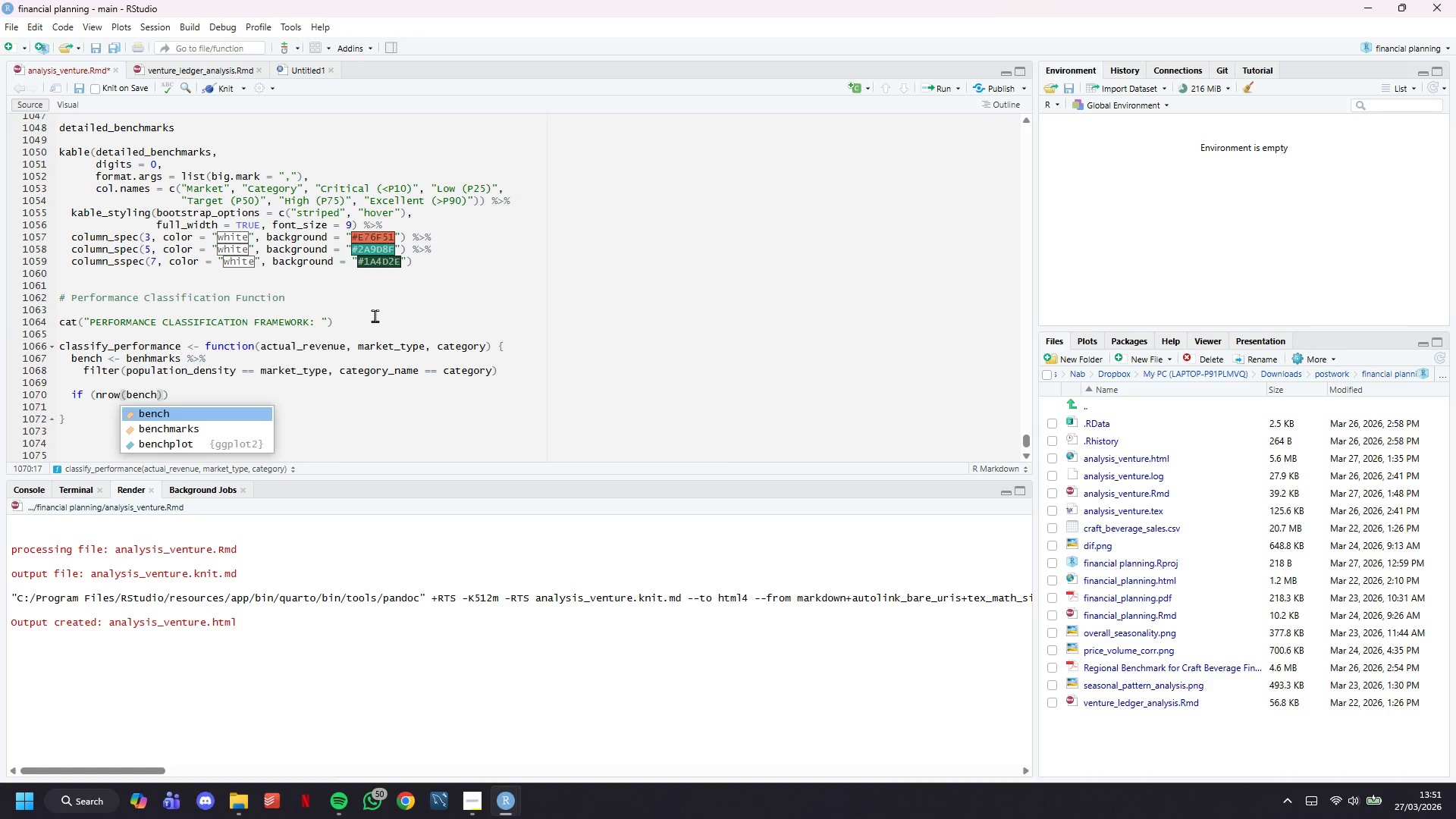 
key(Space)
 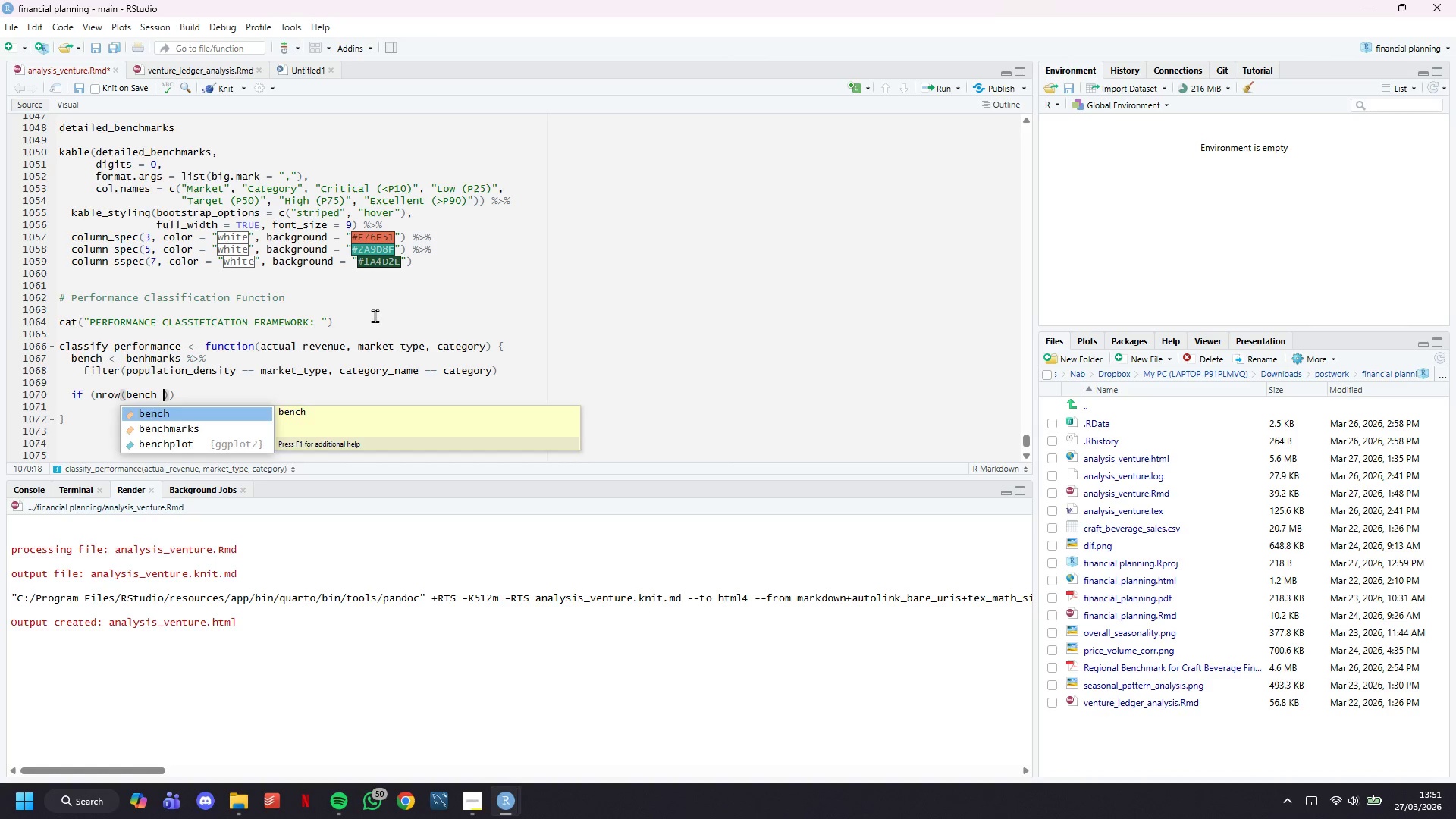 
key(Equal)
 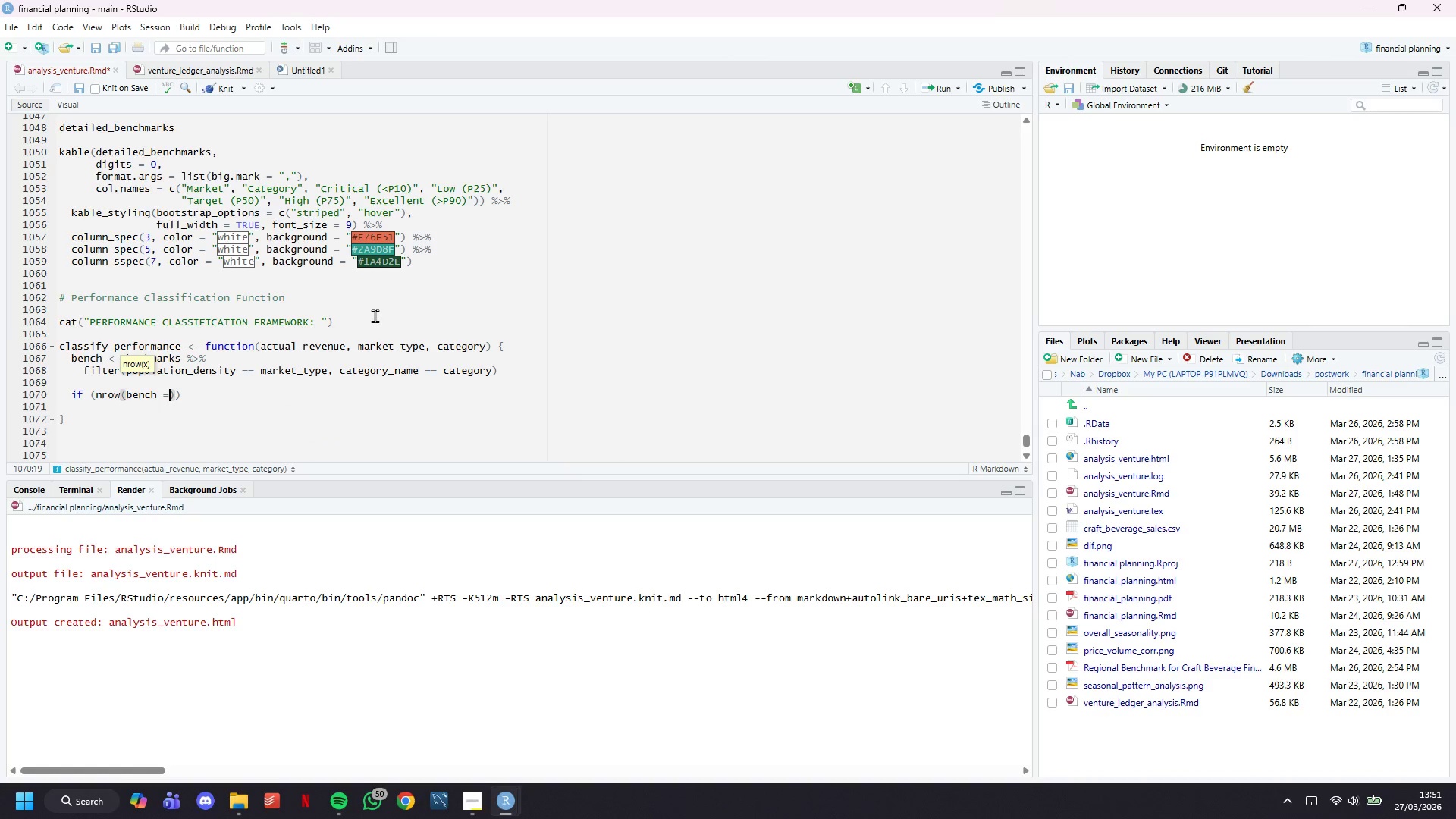 
key(Equal)
 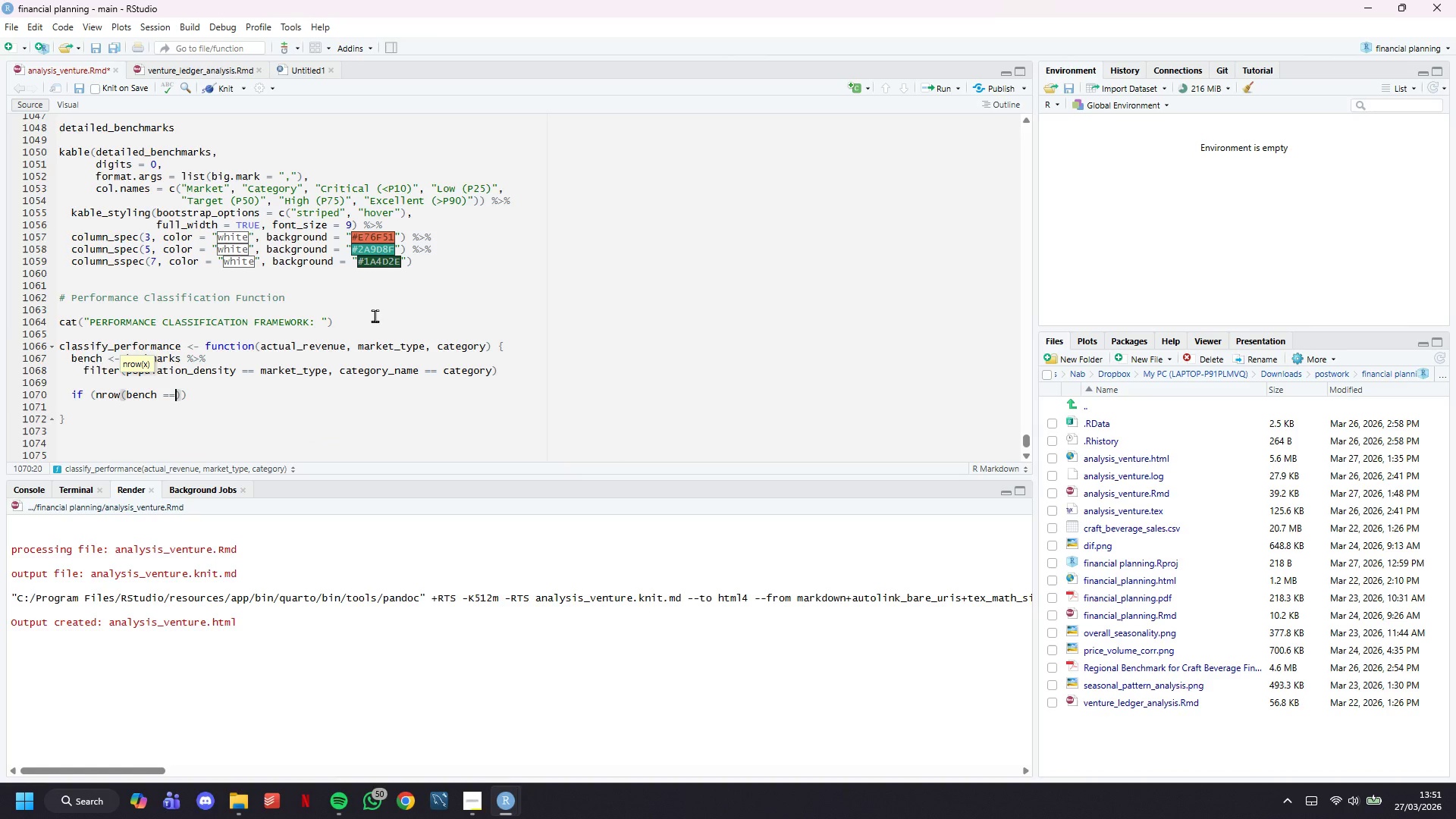 
key(Space)
 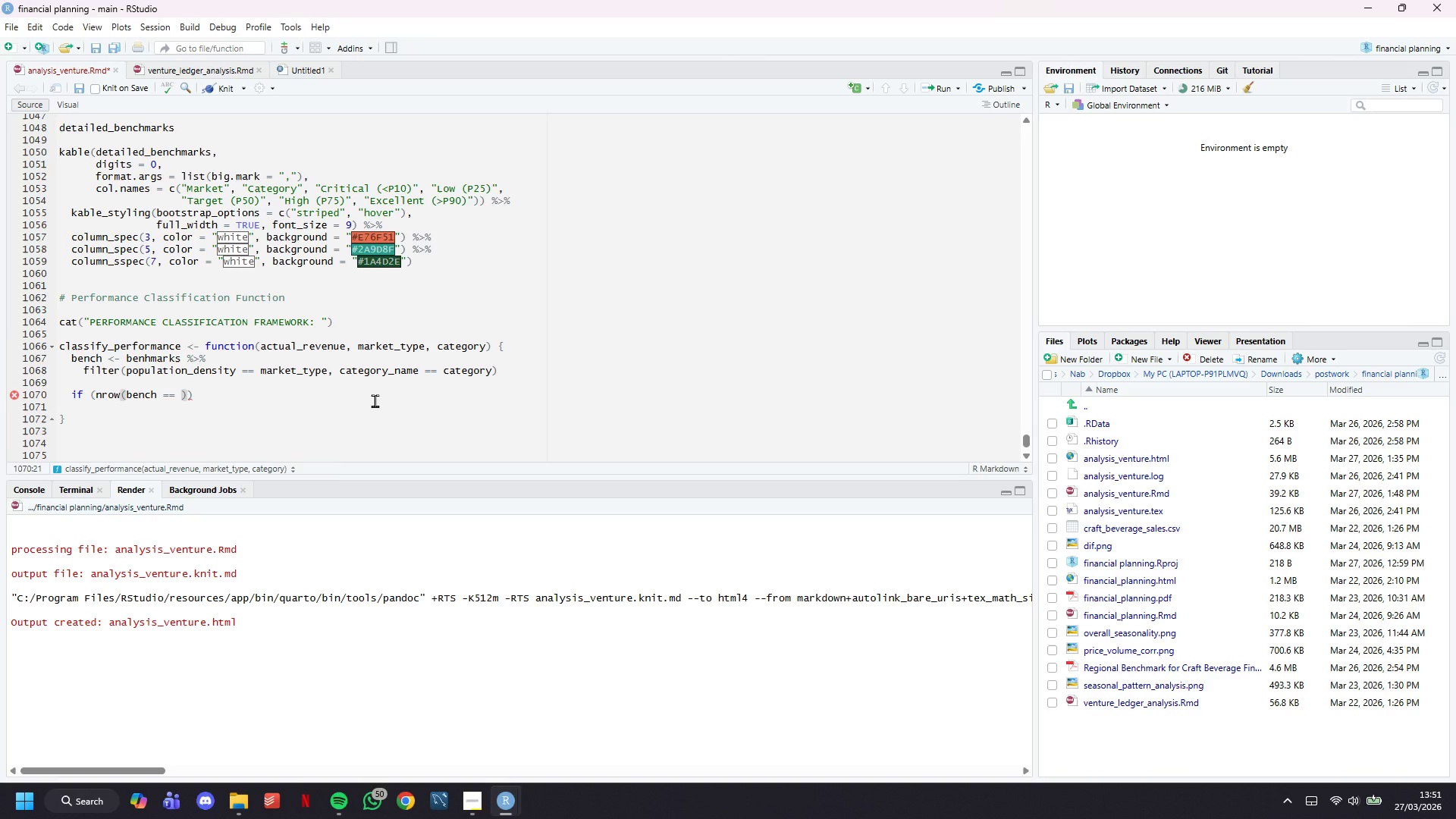 
wait(23.56)
 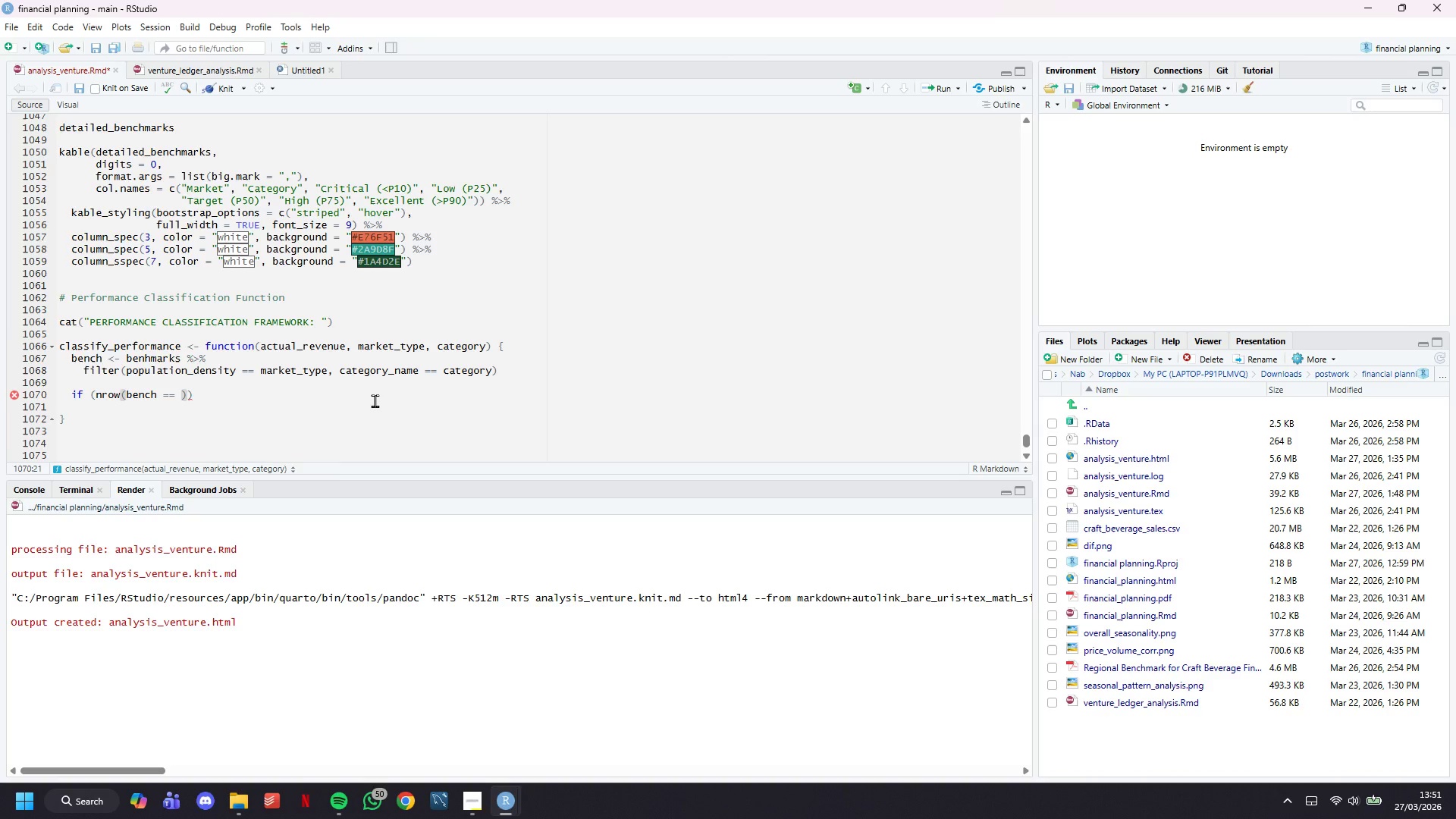 
key(0)
 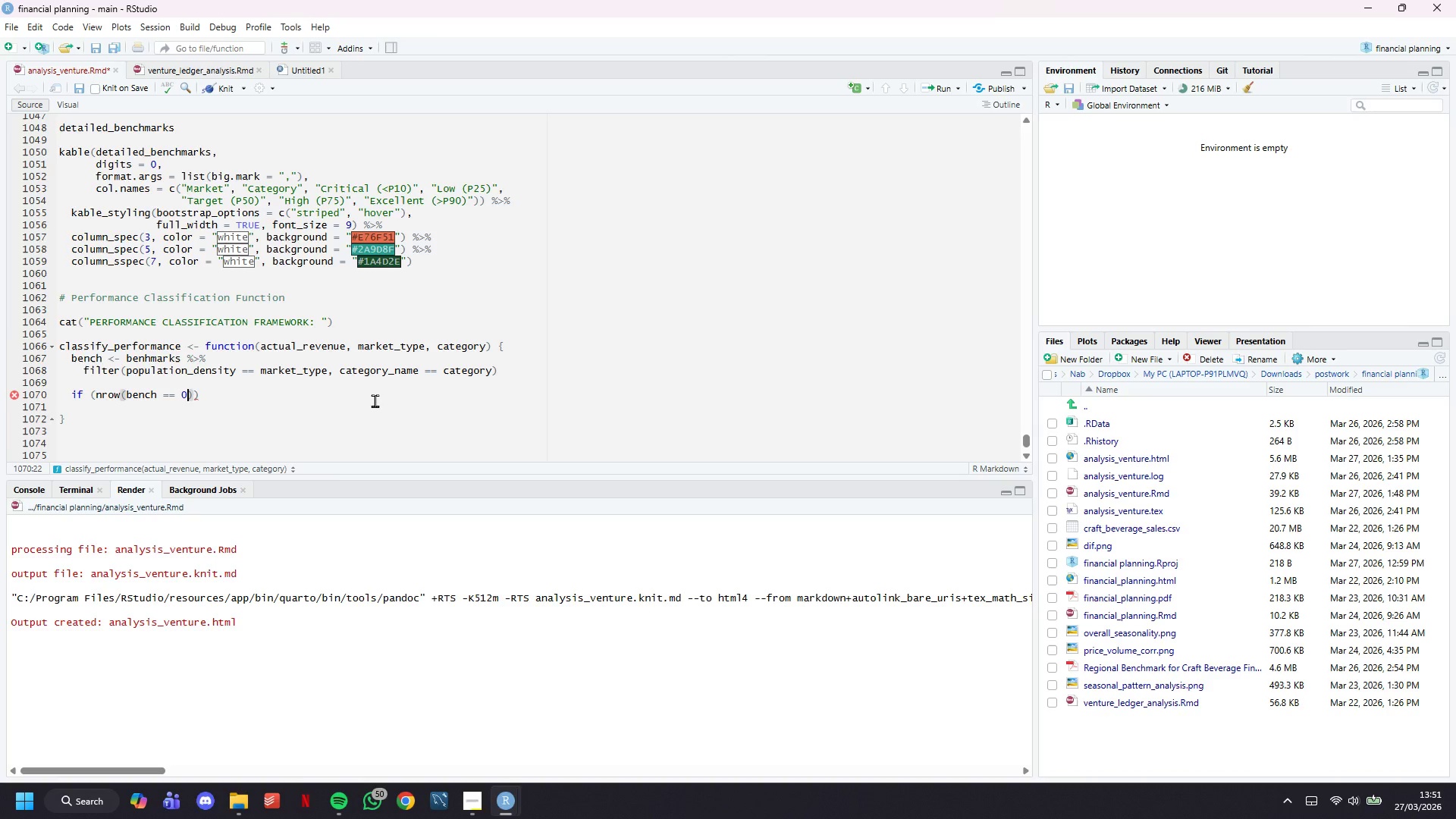 
wait(6.97)
 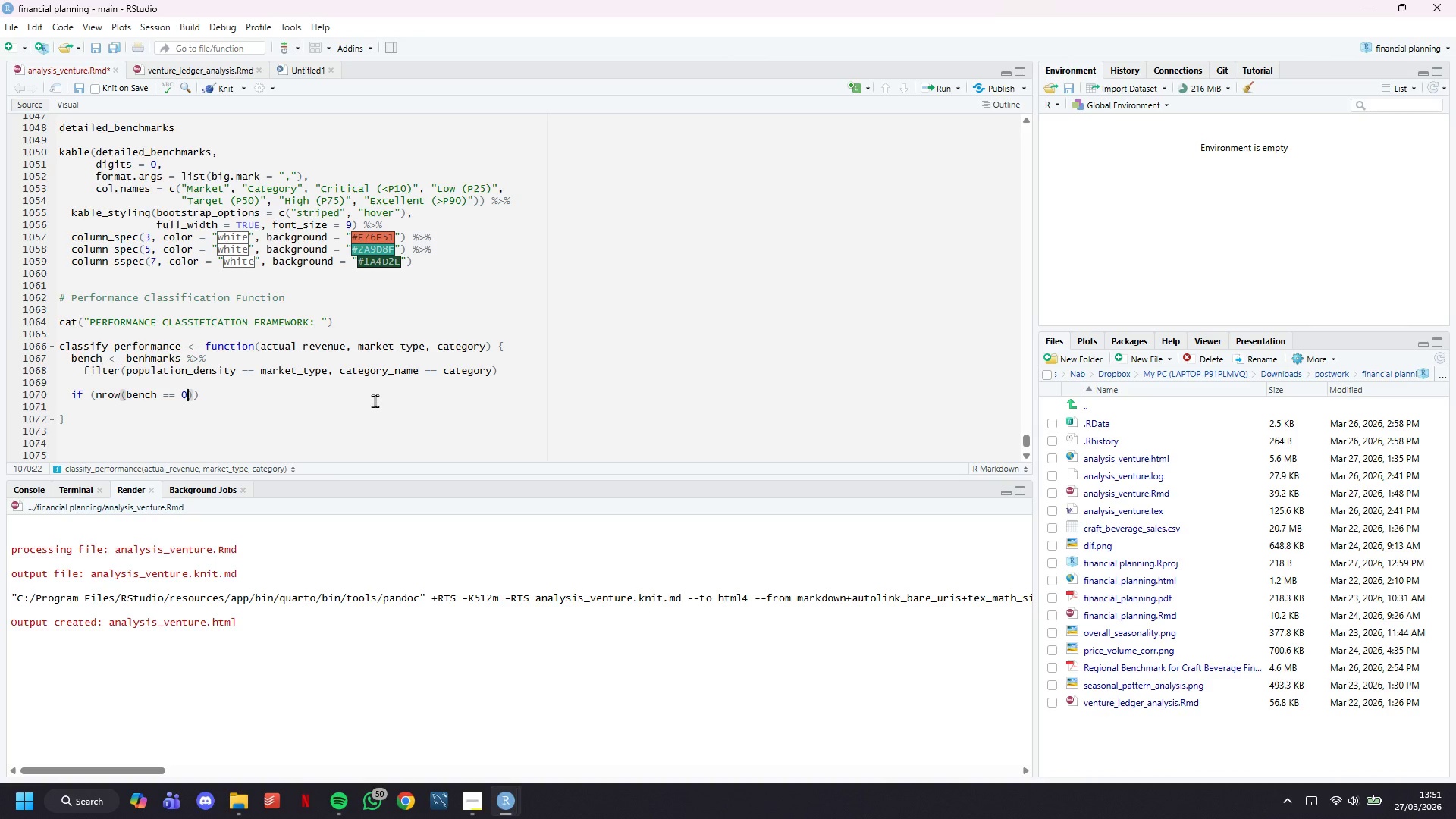 
key(ArrowRight)
 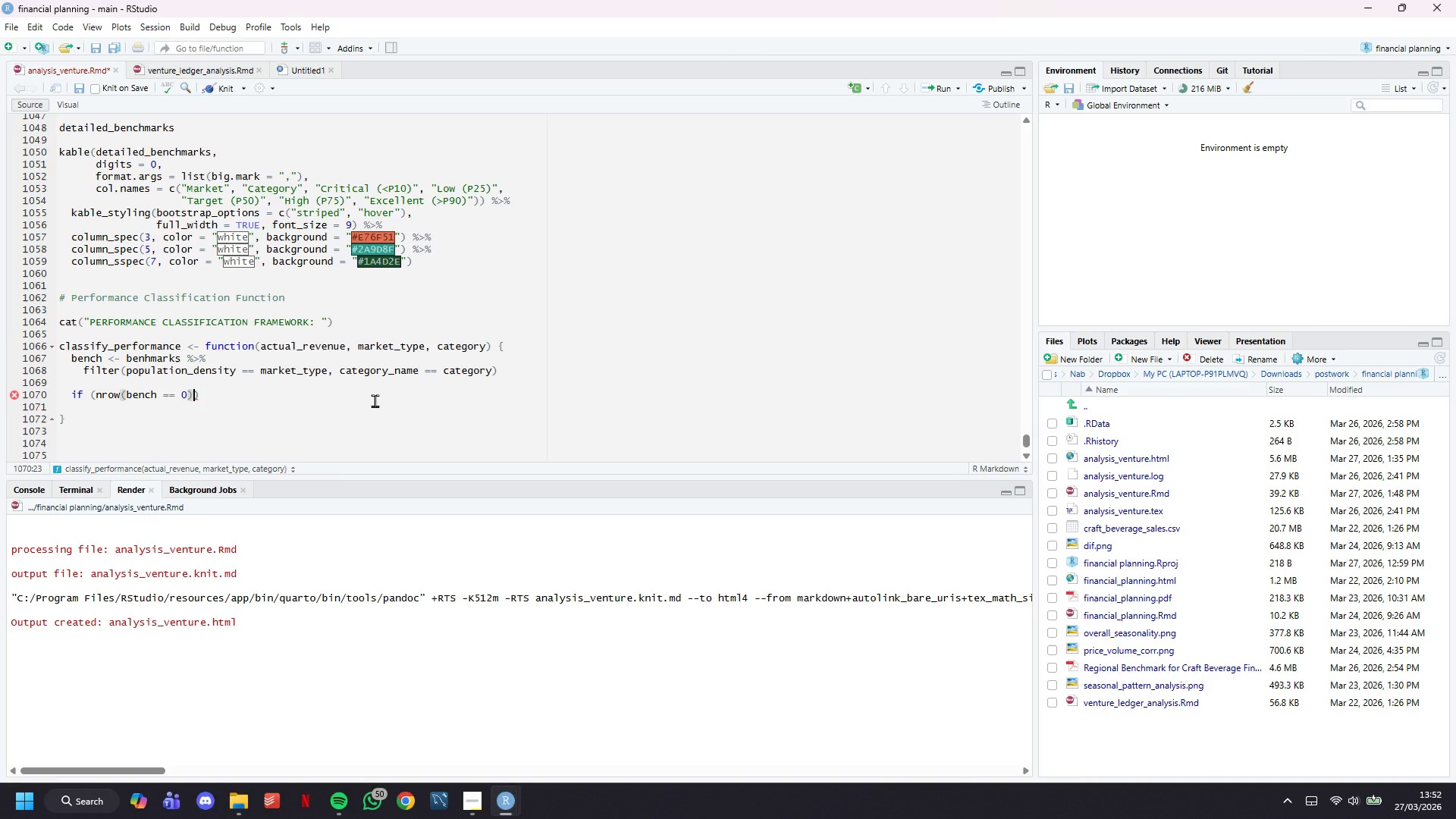 
key(Space)
 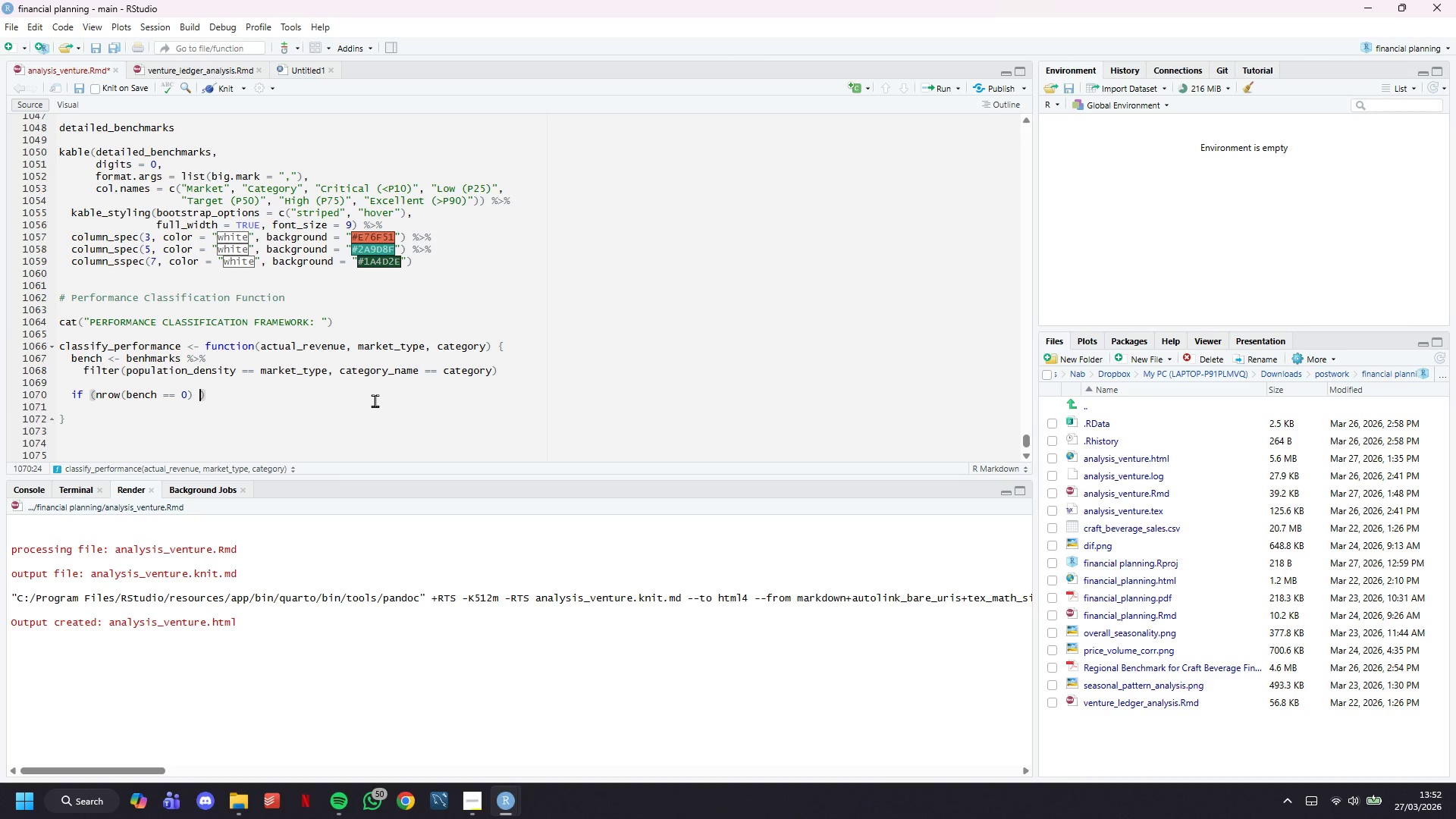 
key(ArrowLeft)
 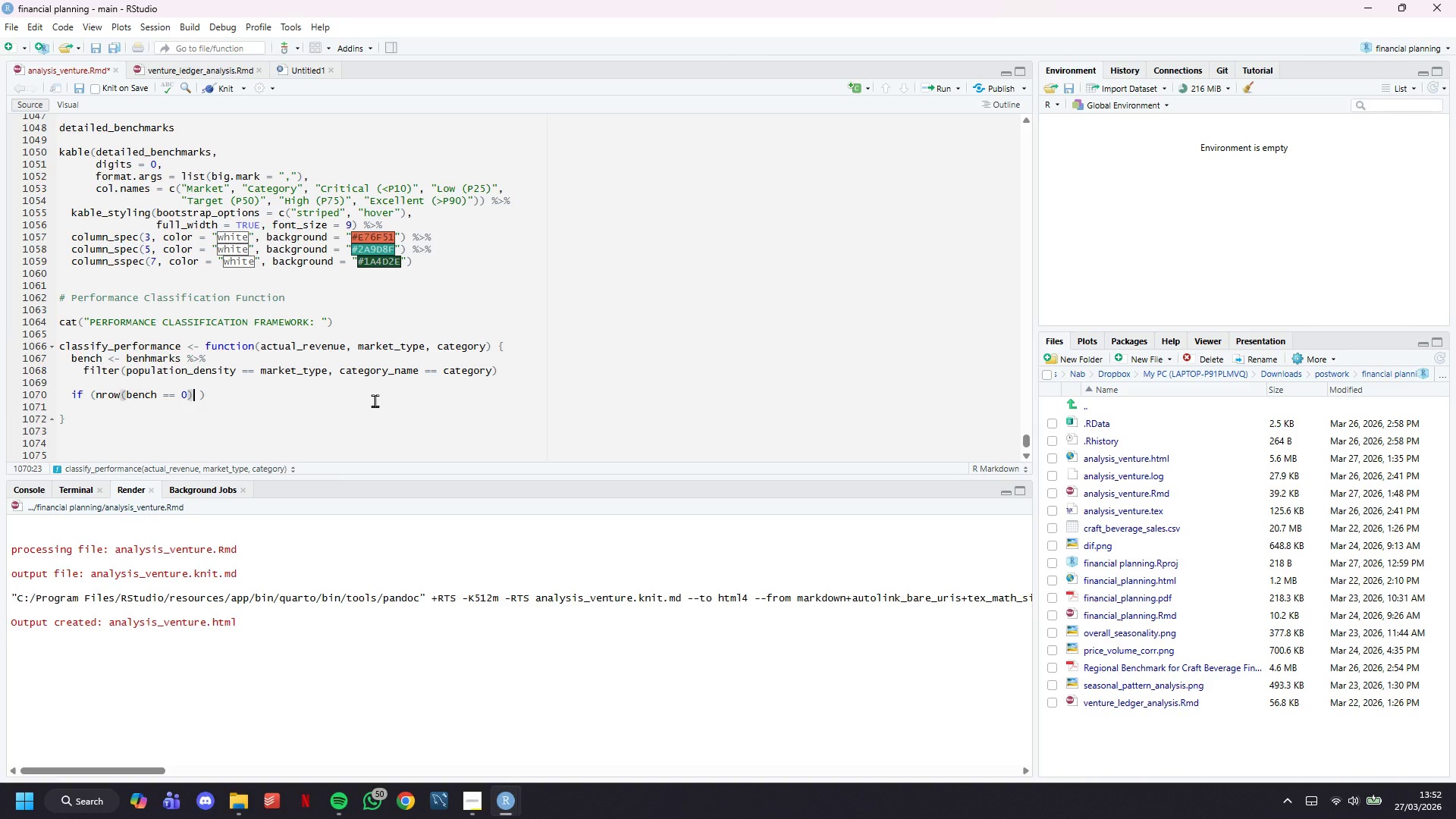 
key(Backspace)
 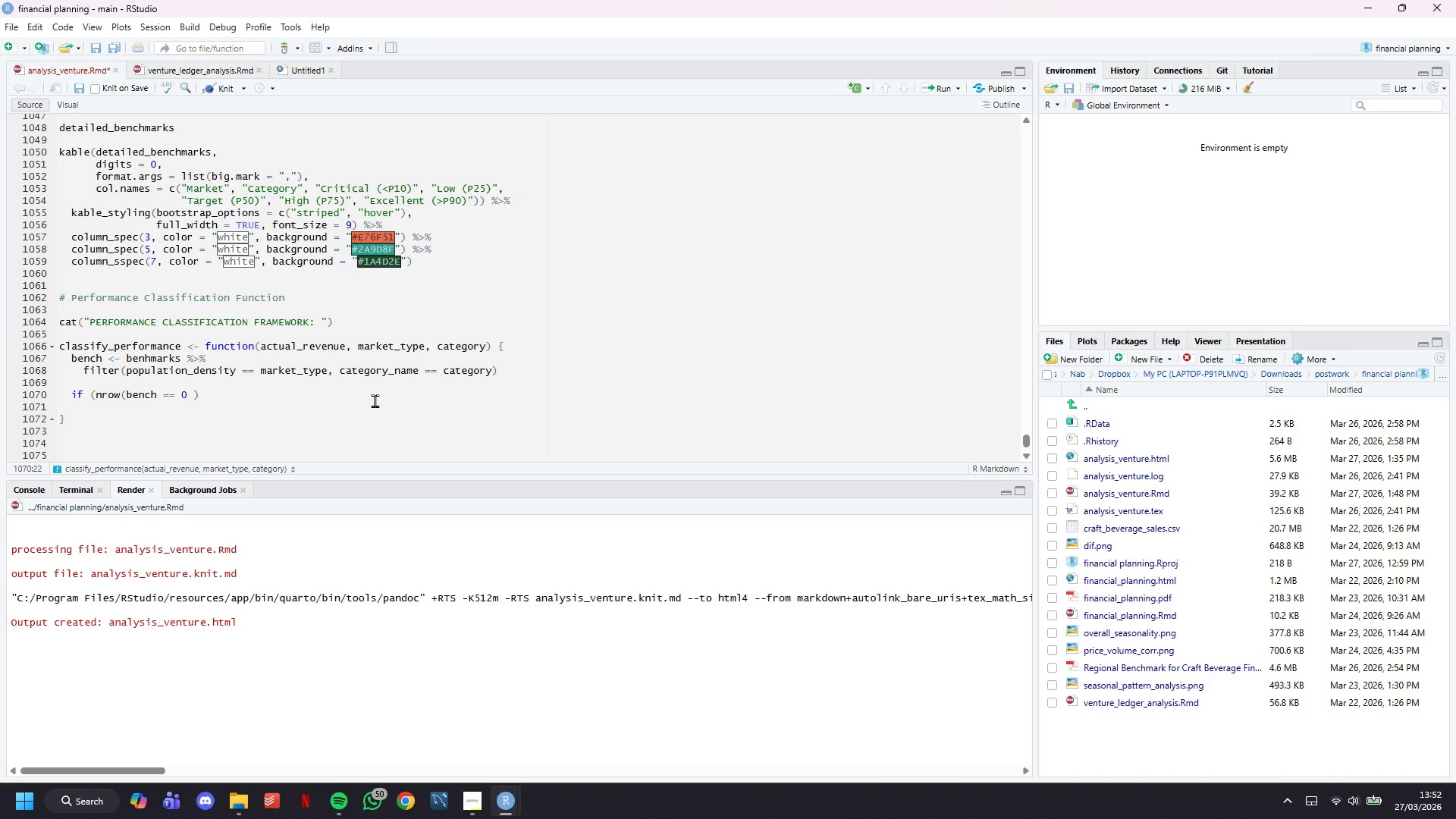 
key(ArrowLeft)
 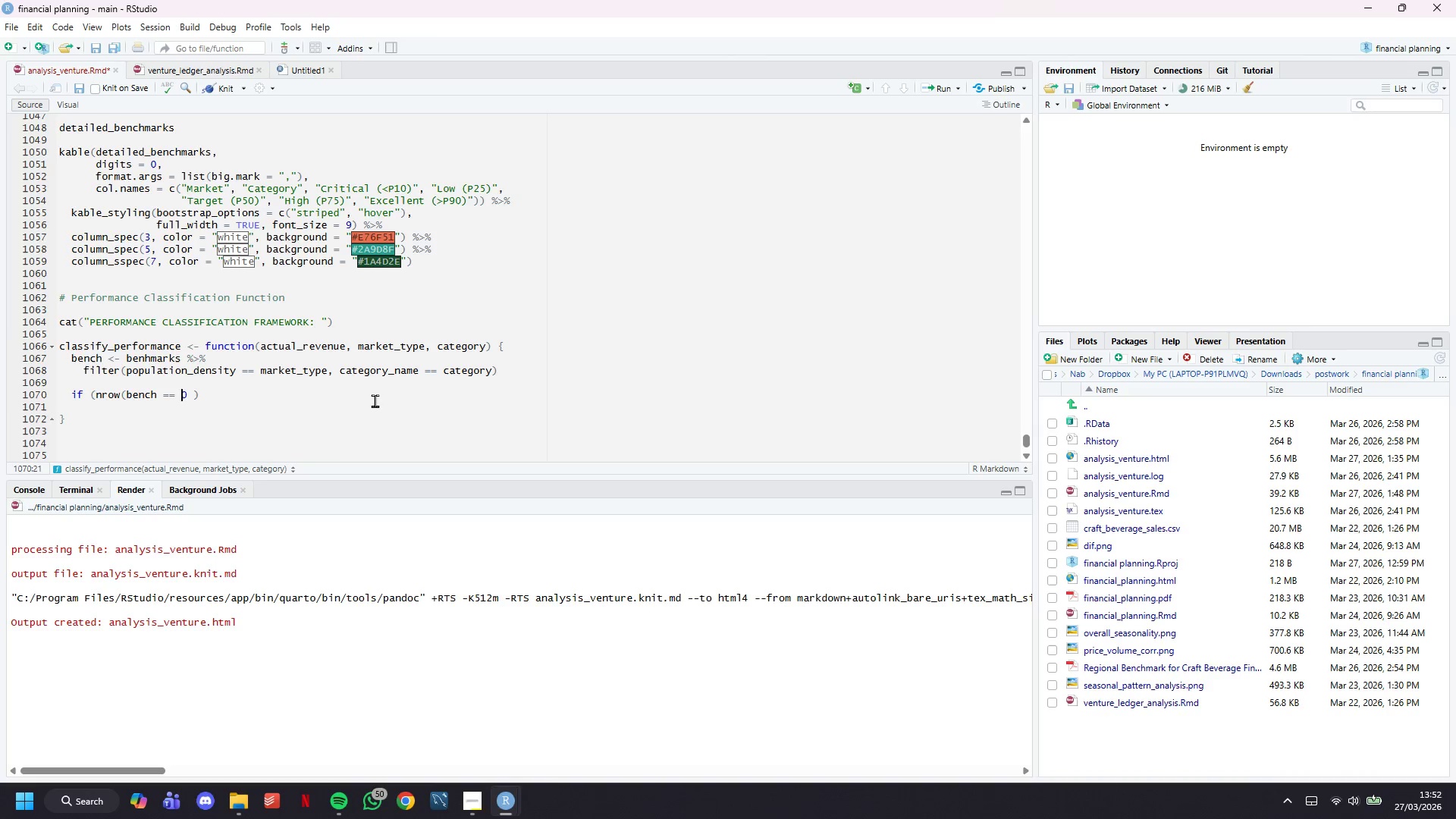 
key(ArrowLeft)
 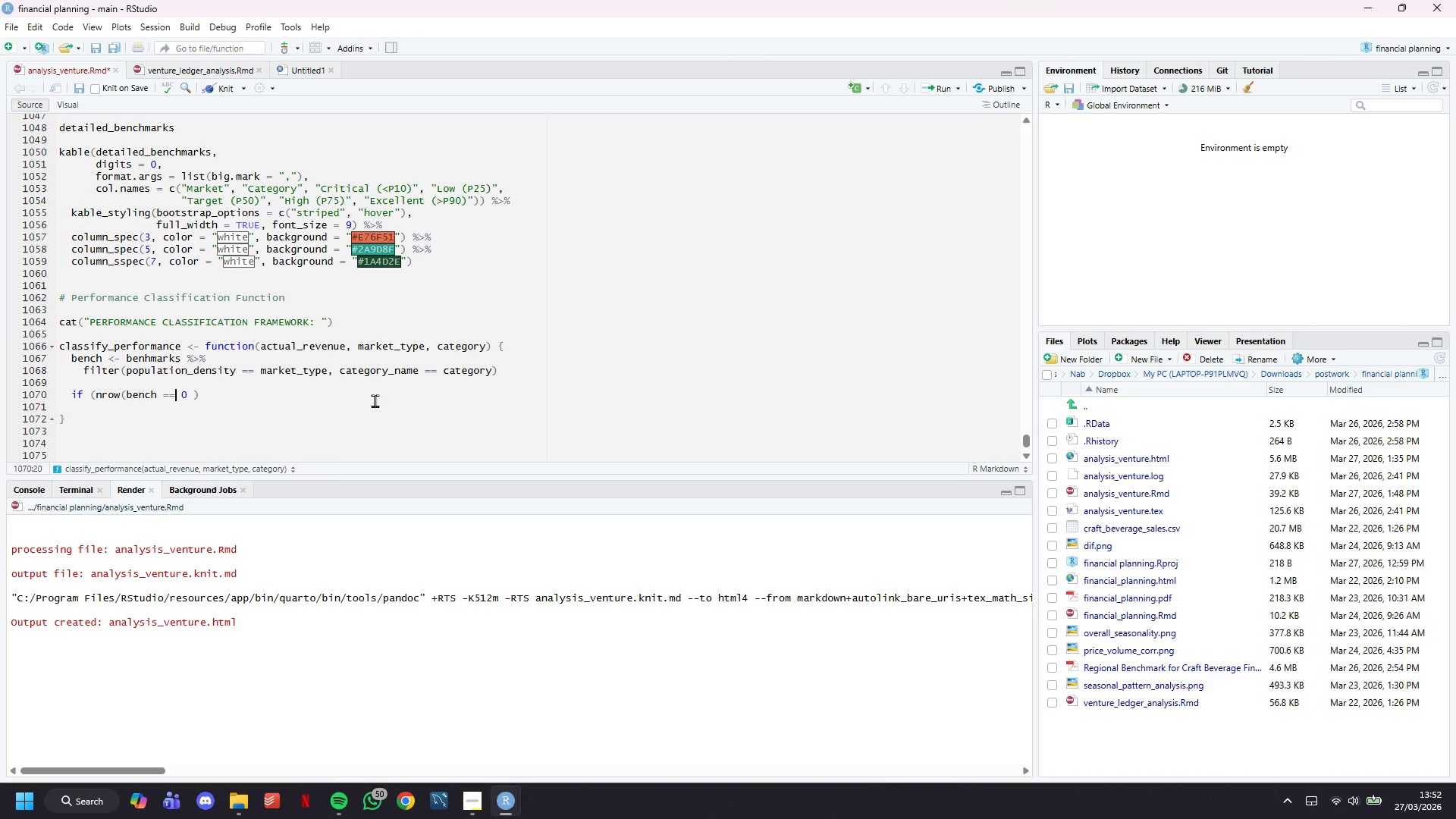 
key(ArrowLeft)
 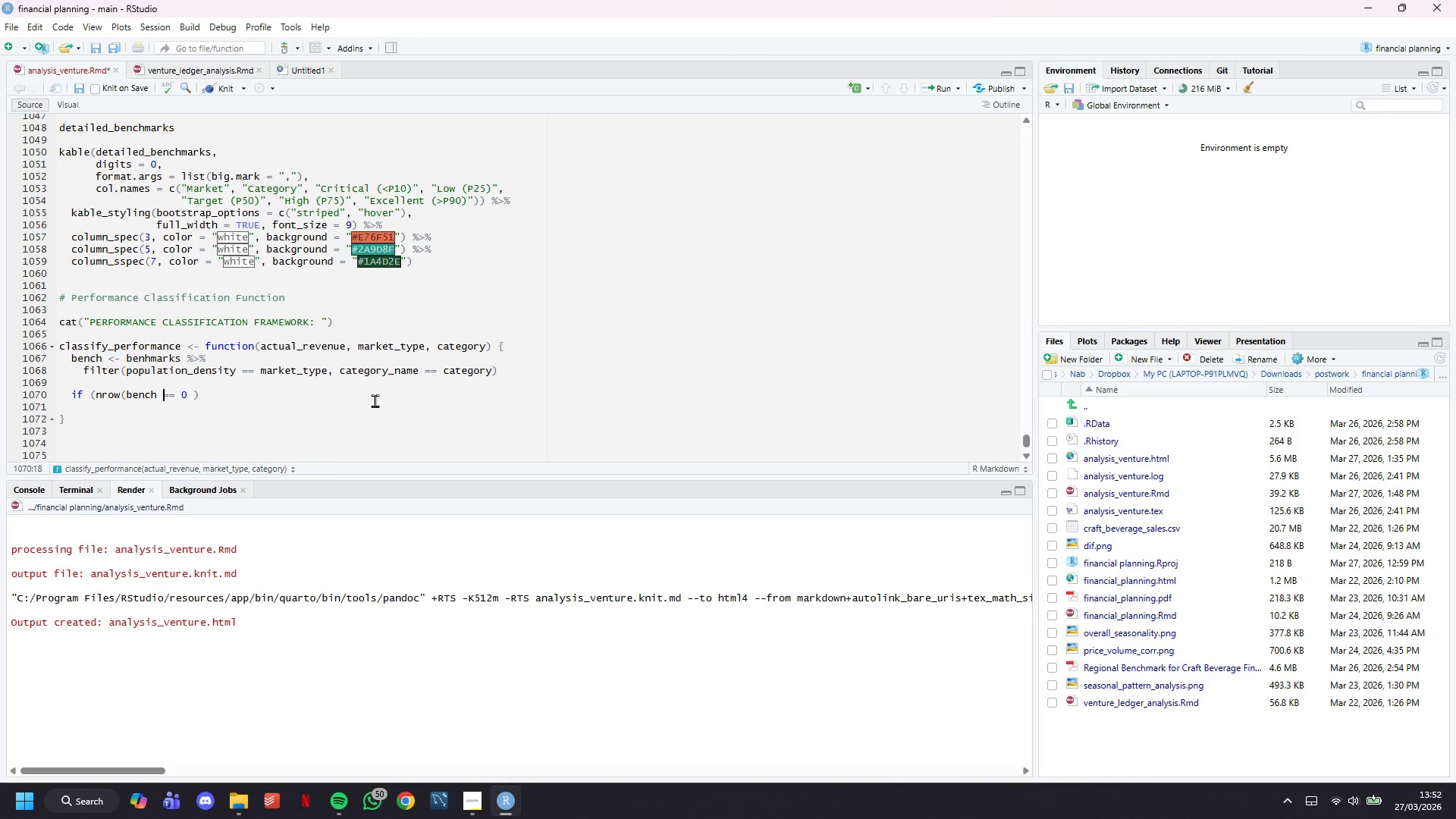 
key(ArrowLeft)
 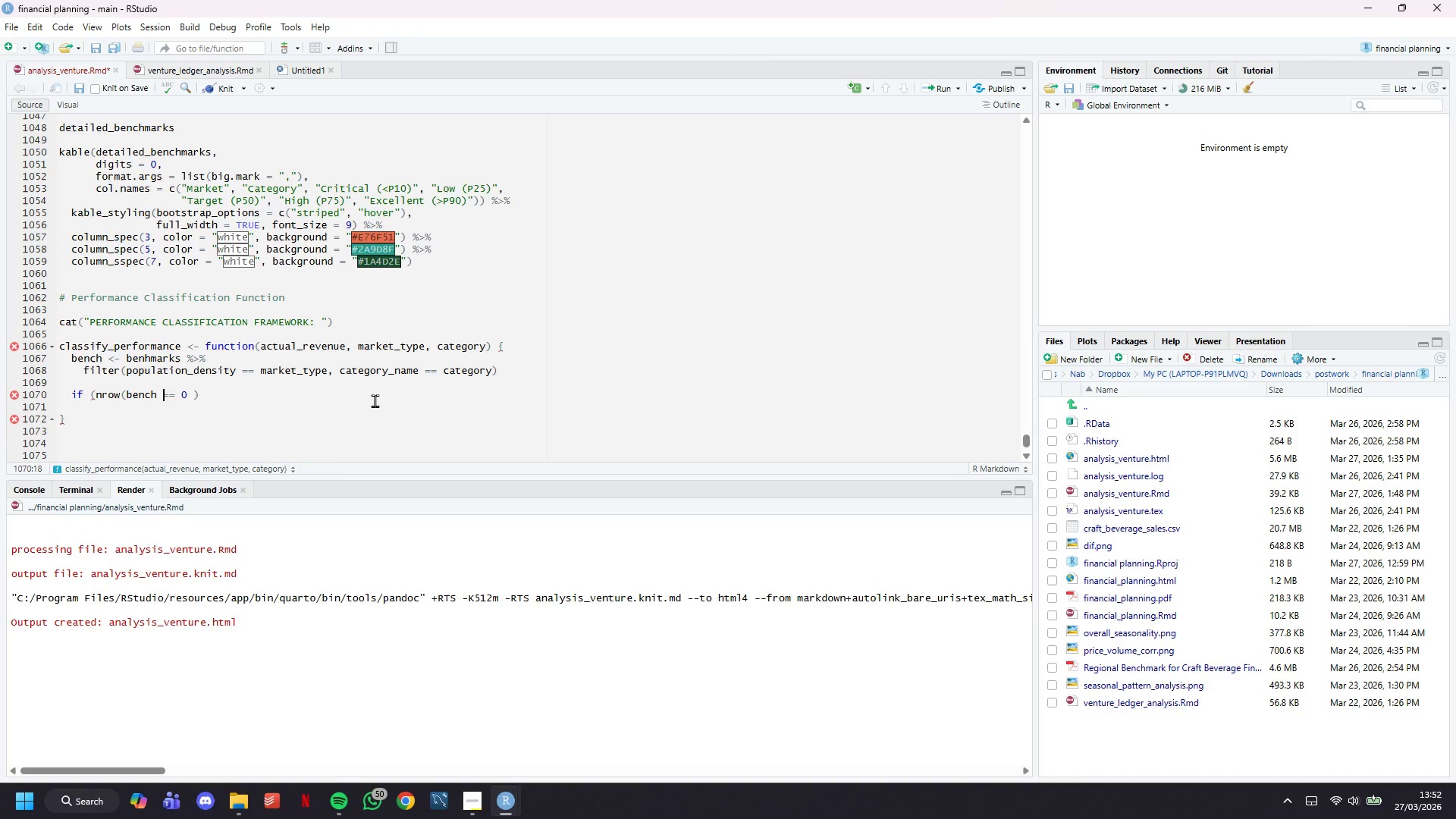 
key(ArrowLeft)
 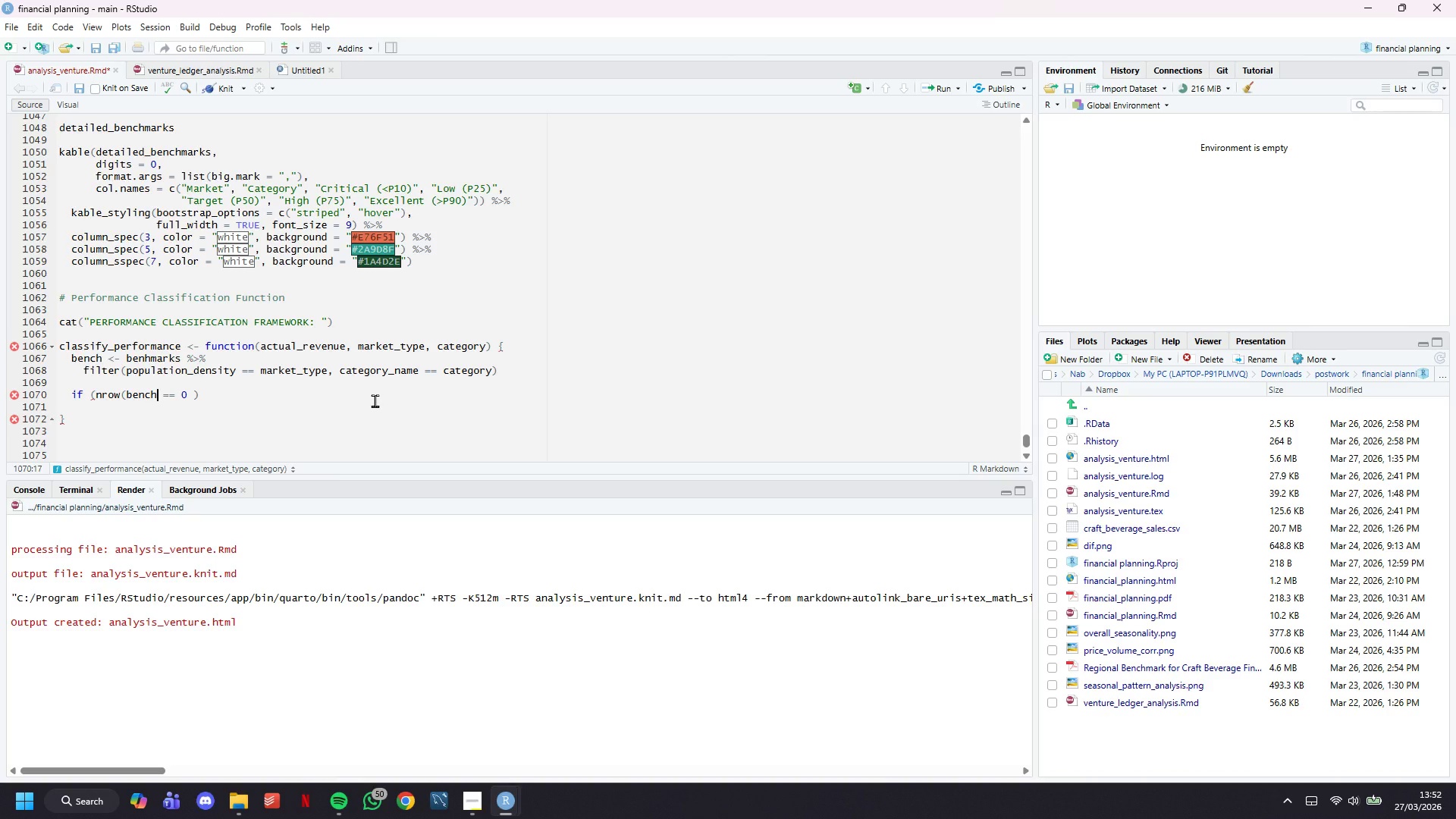 
key(Shift+0)
 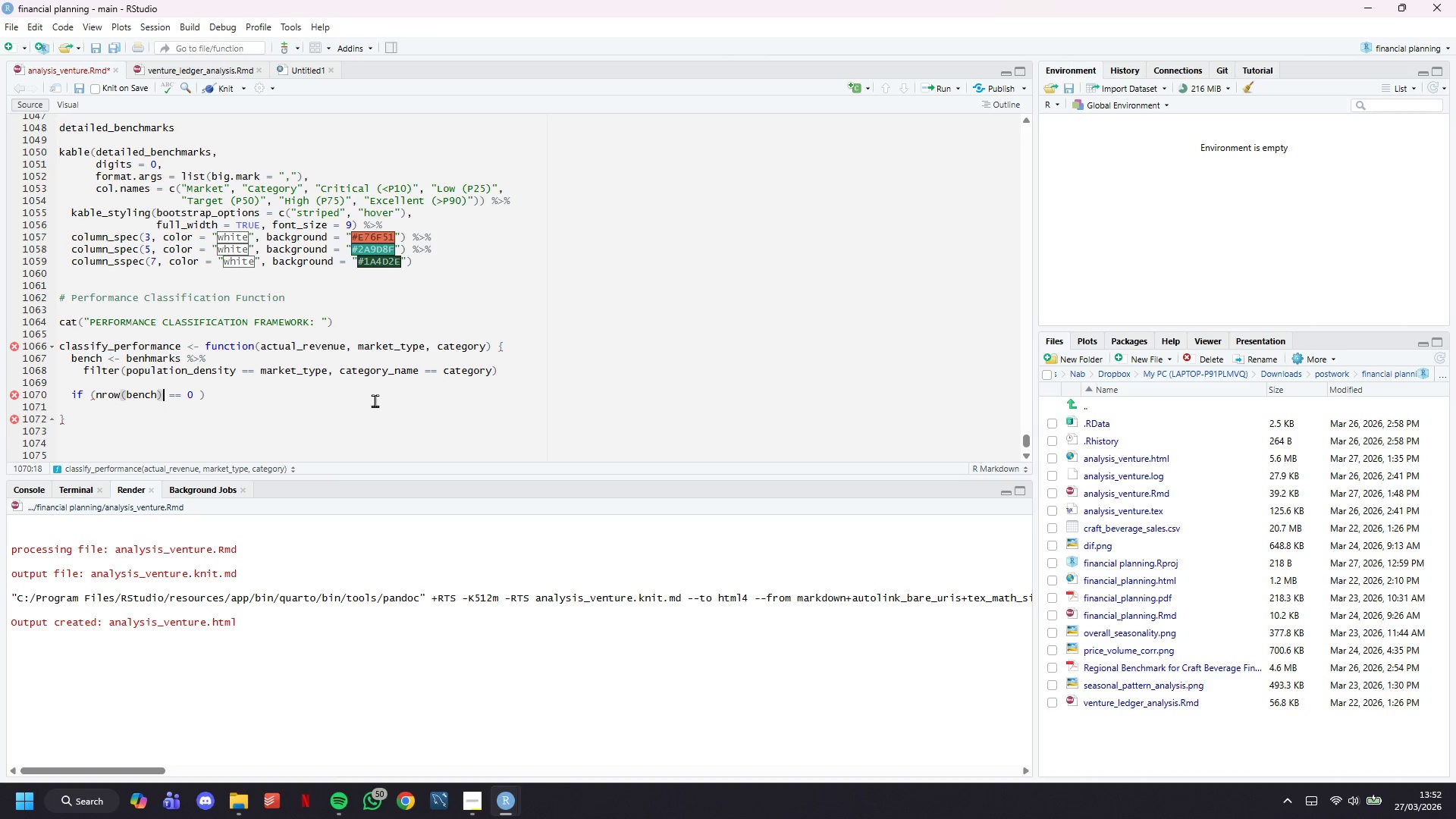 
key(ArrowRight)
 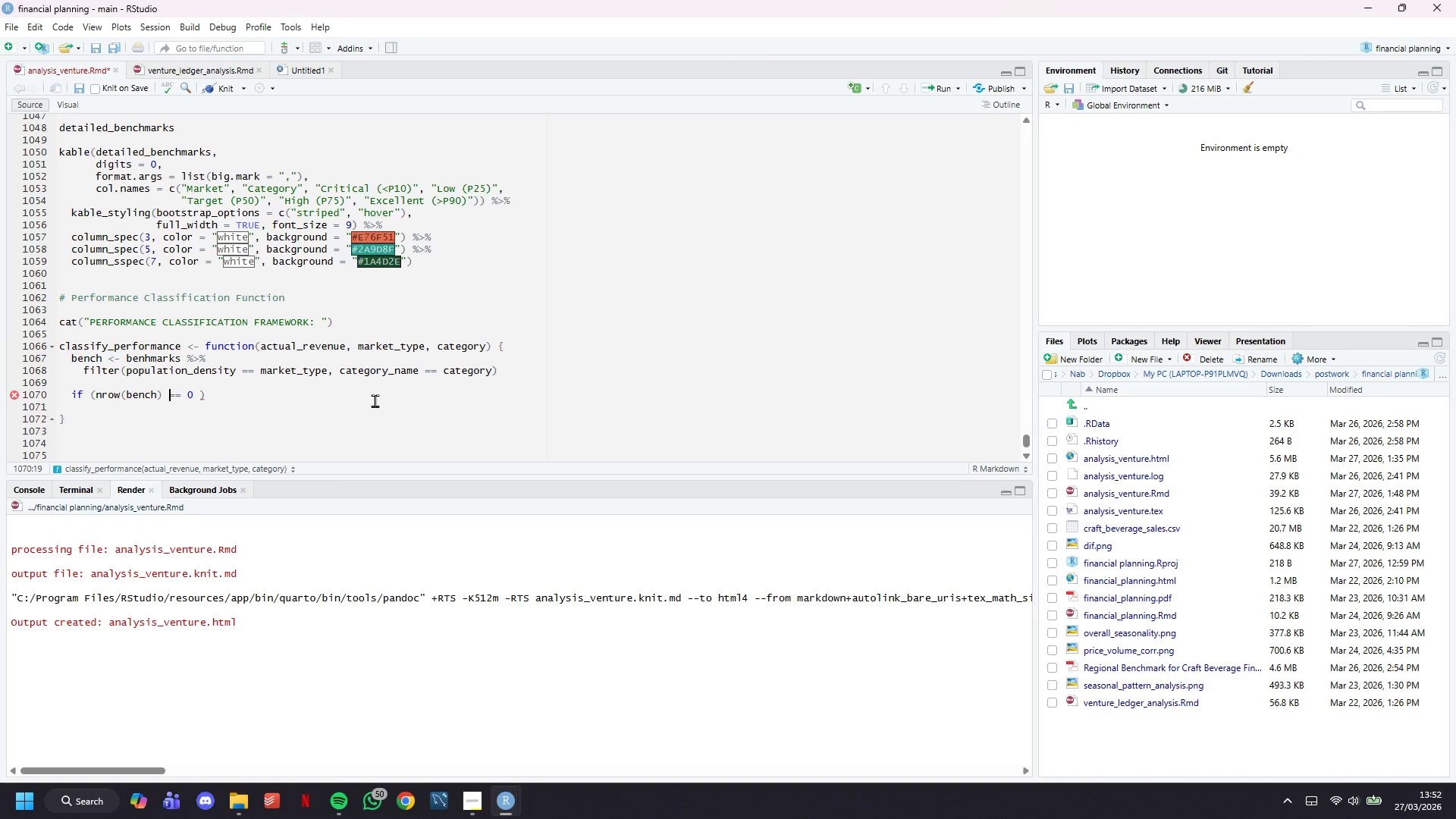 
key(ArrowRight)
 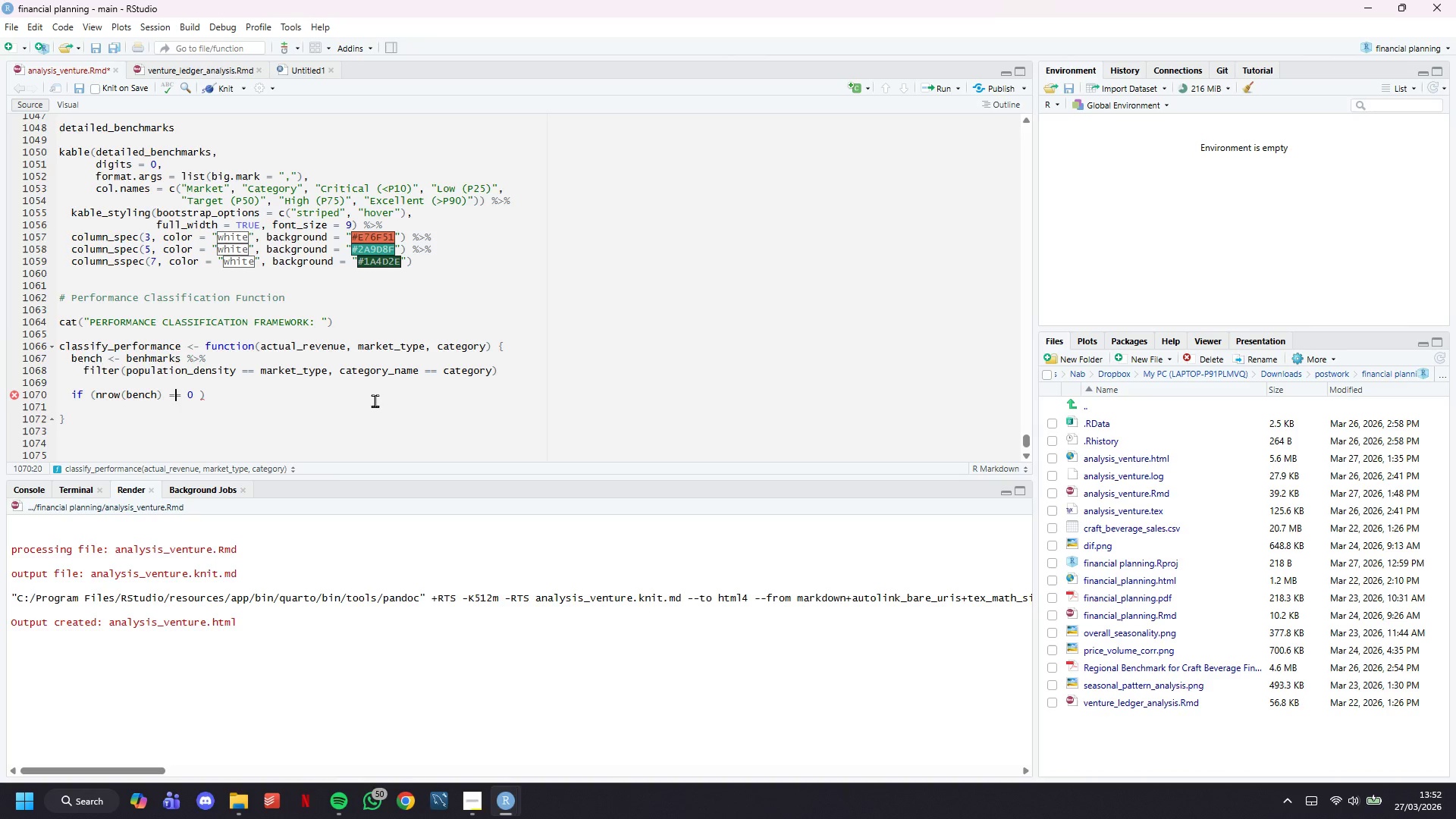 
key(ArrowRight)
 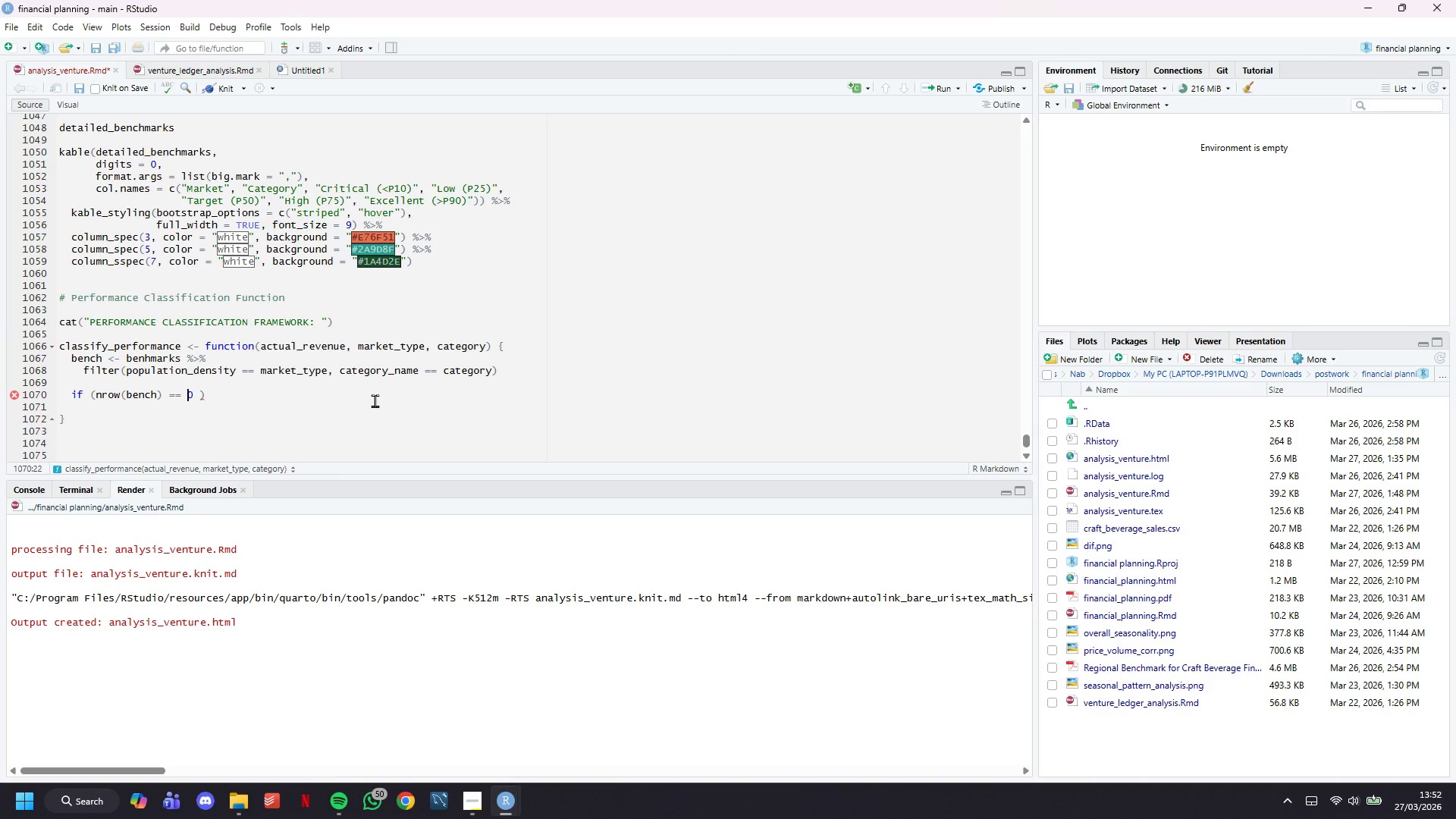 
key(ArrowRight)
 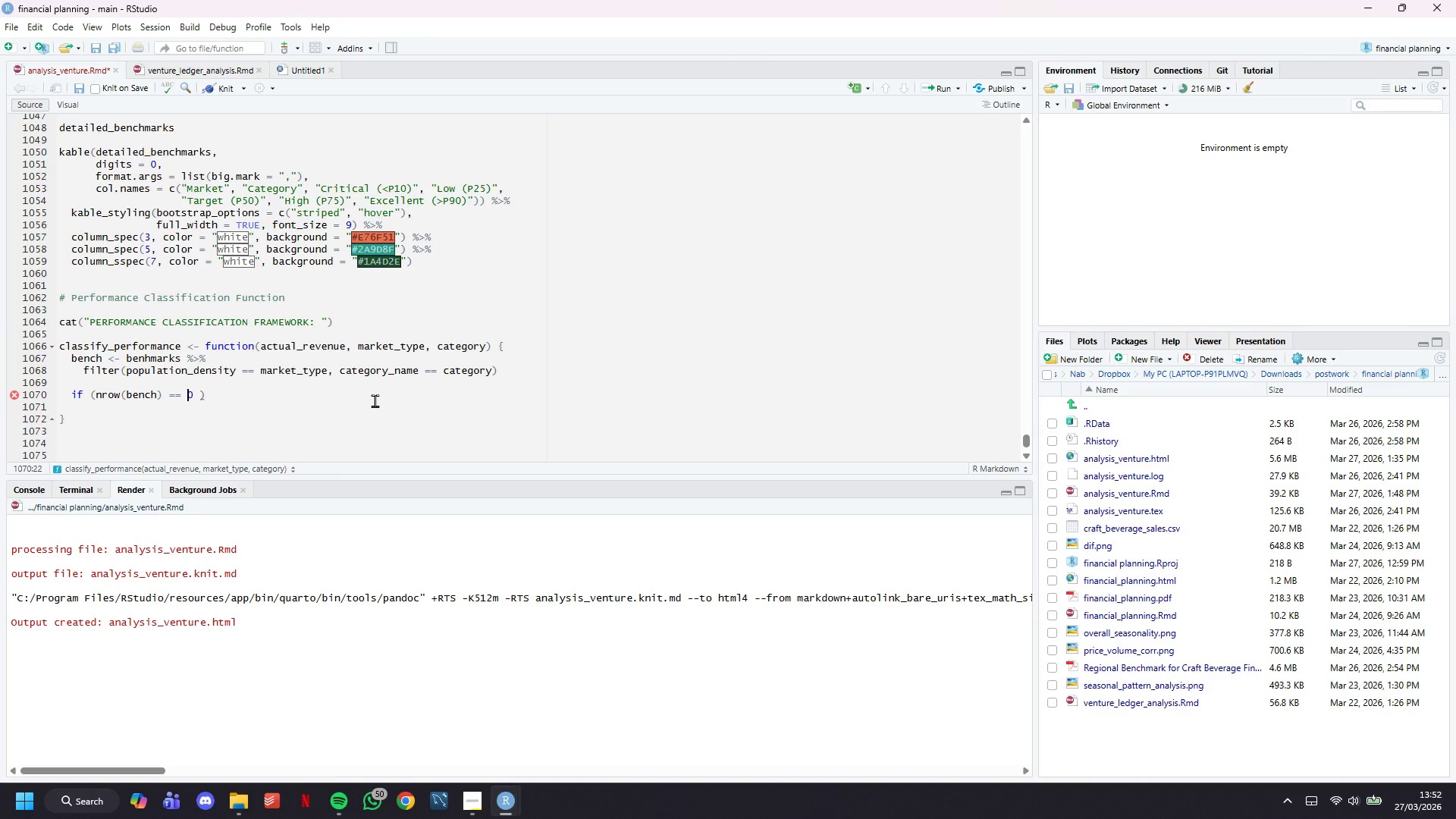 
key(ArrowRight)
 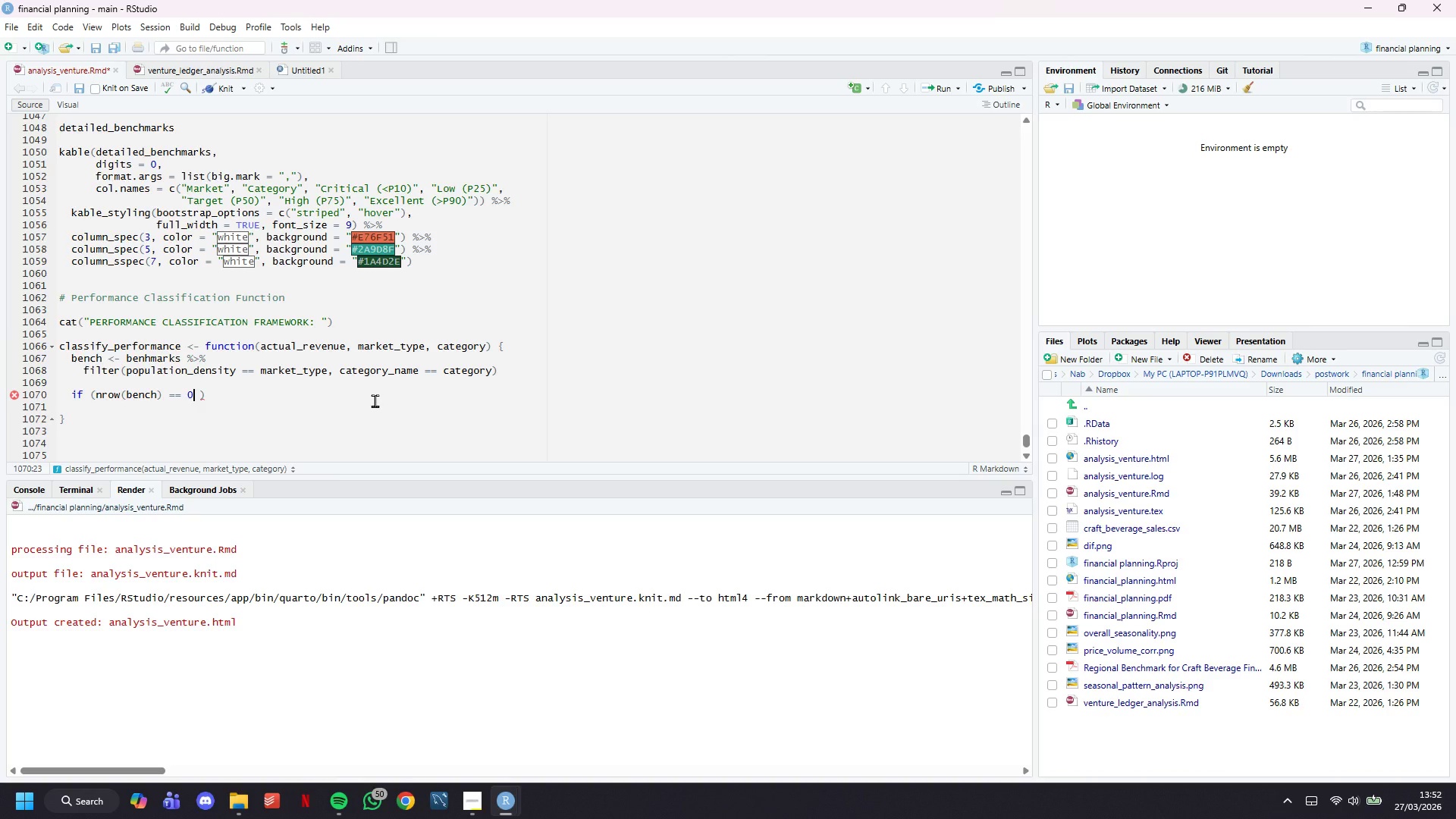 
key(ArrowRight)
 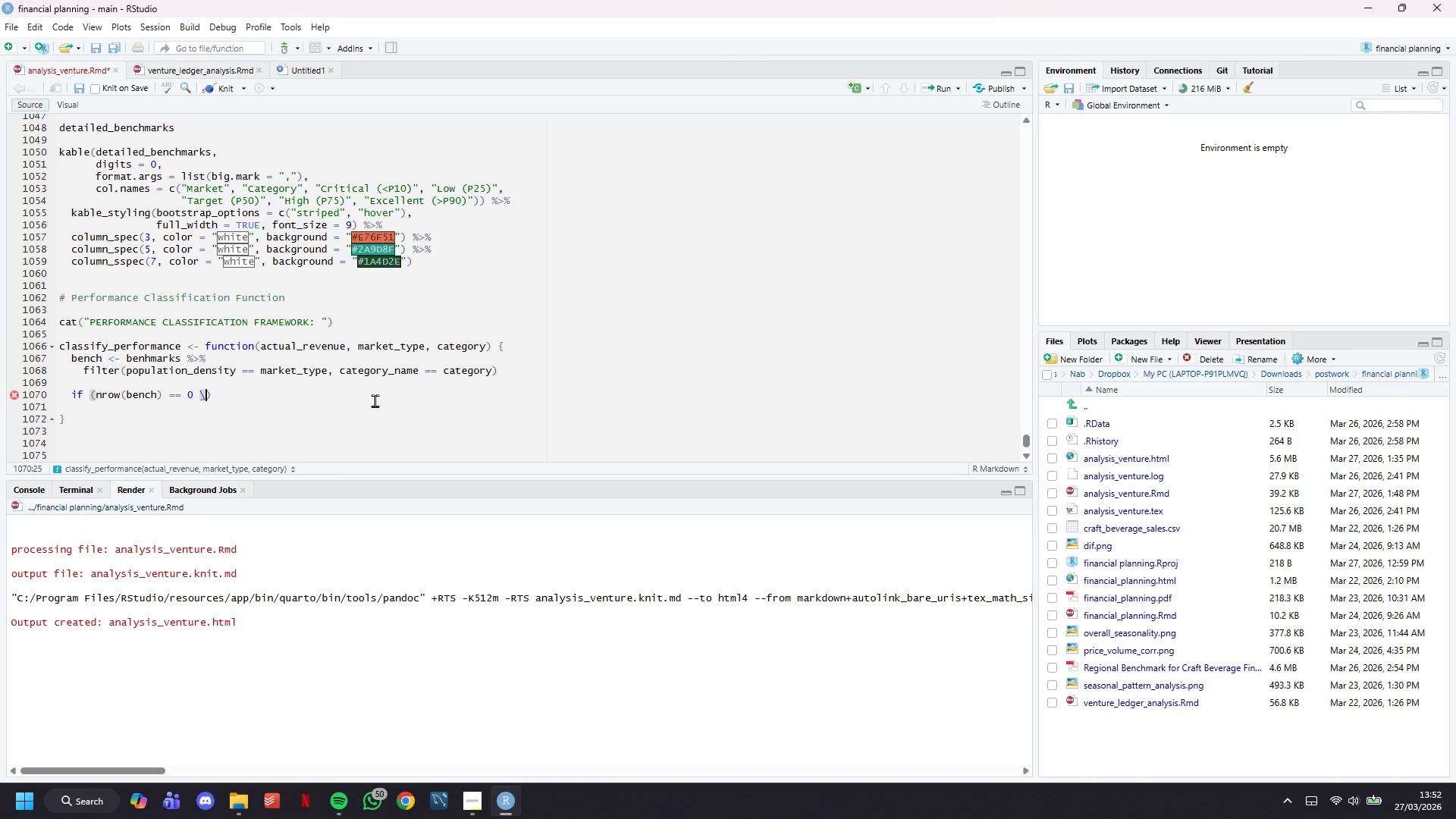 
key(Backslash)
 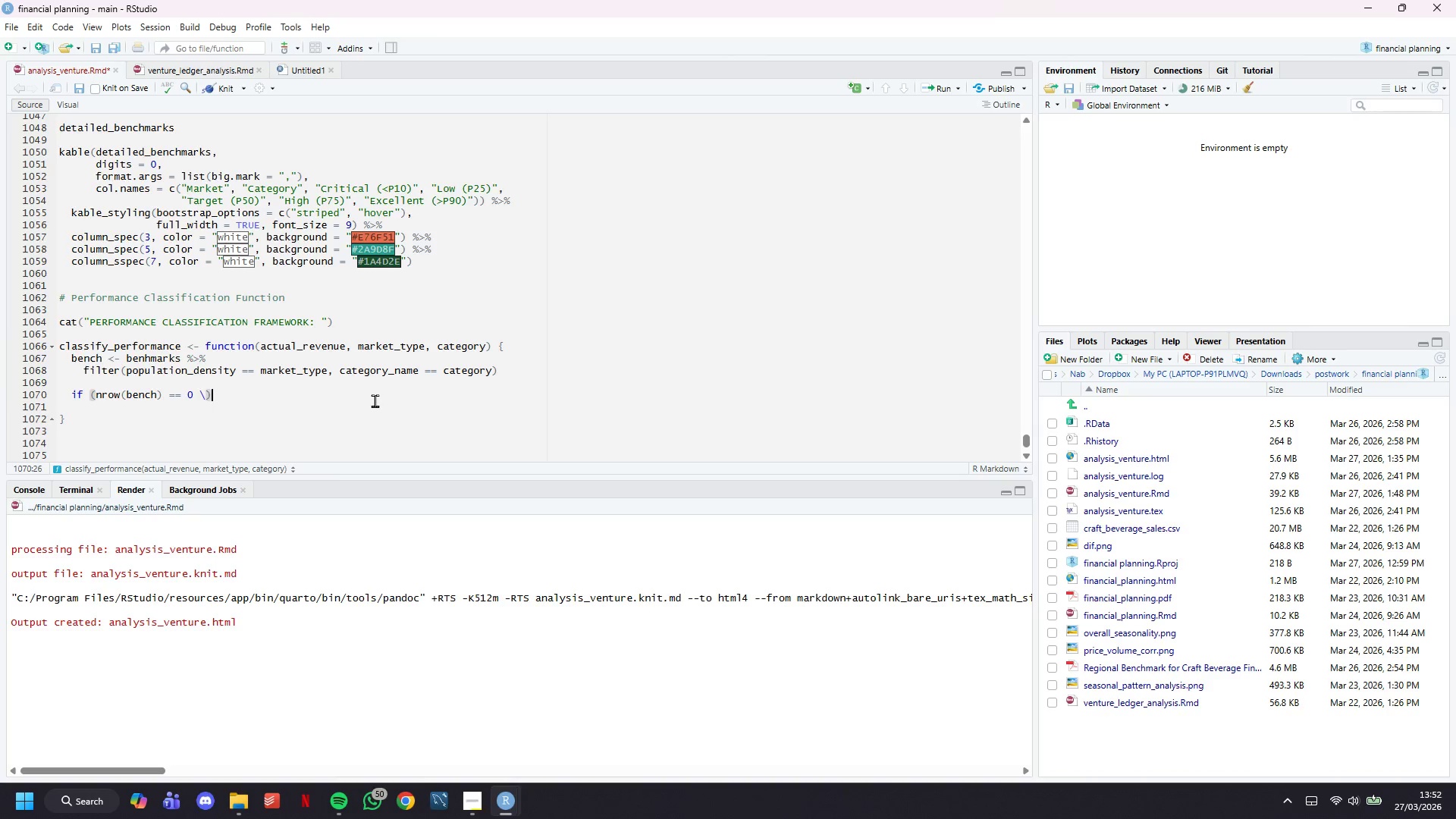 
key(ArrowRight)
 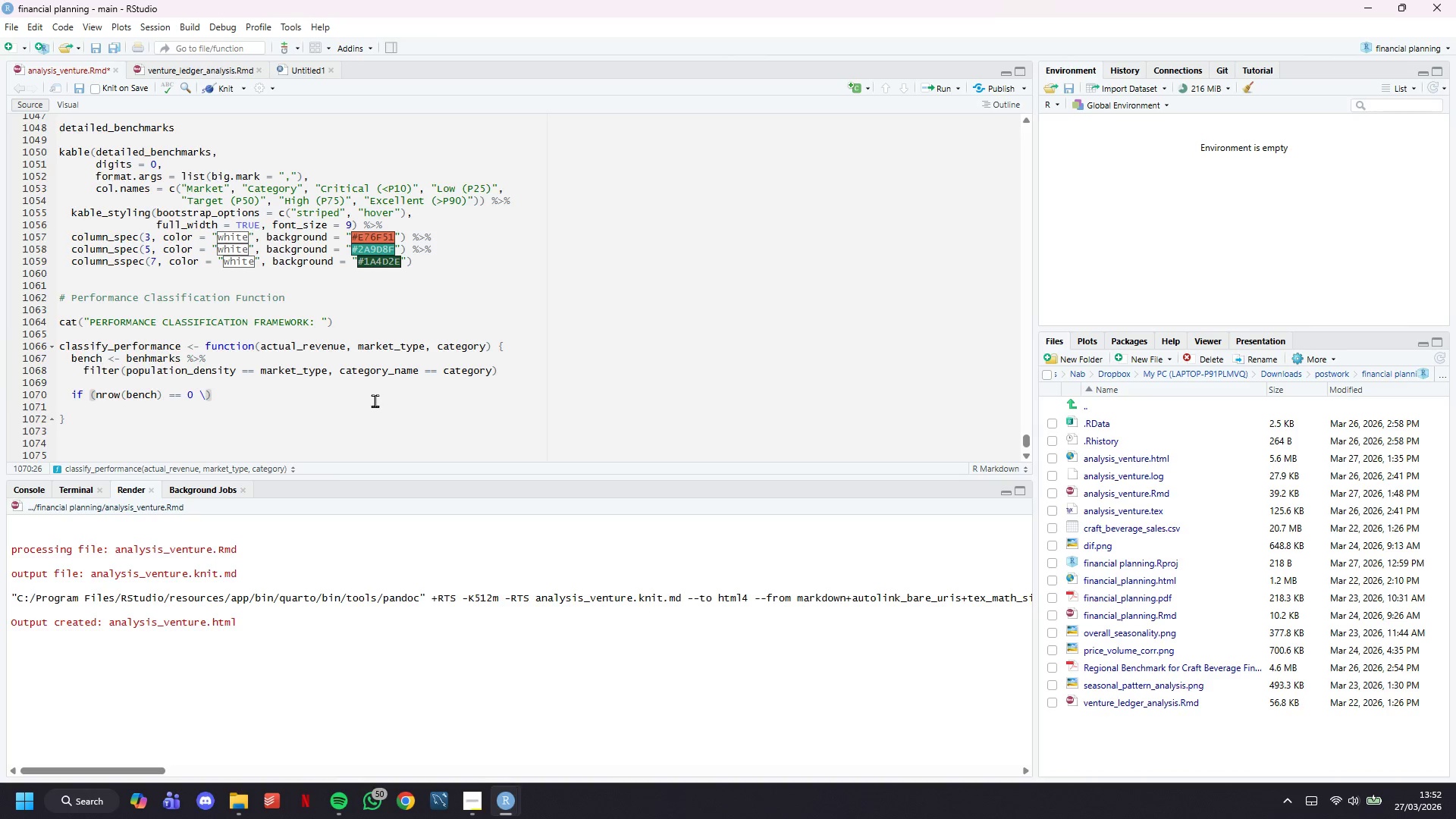 
key(ArrowLeft)
 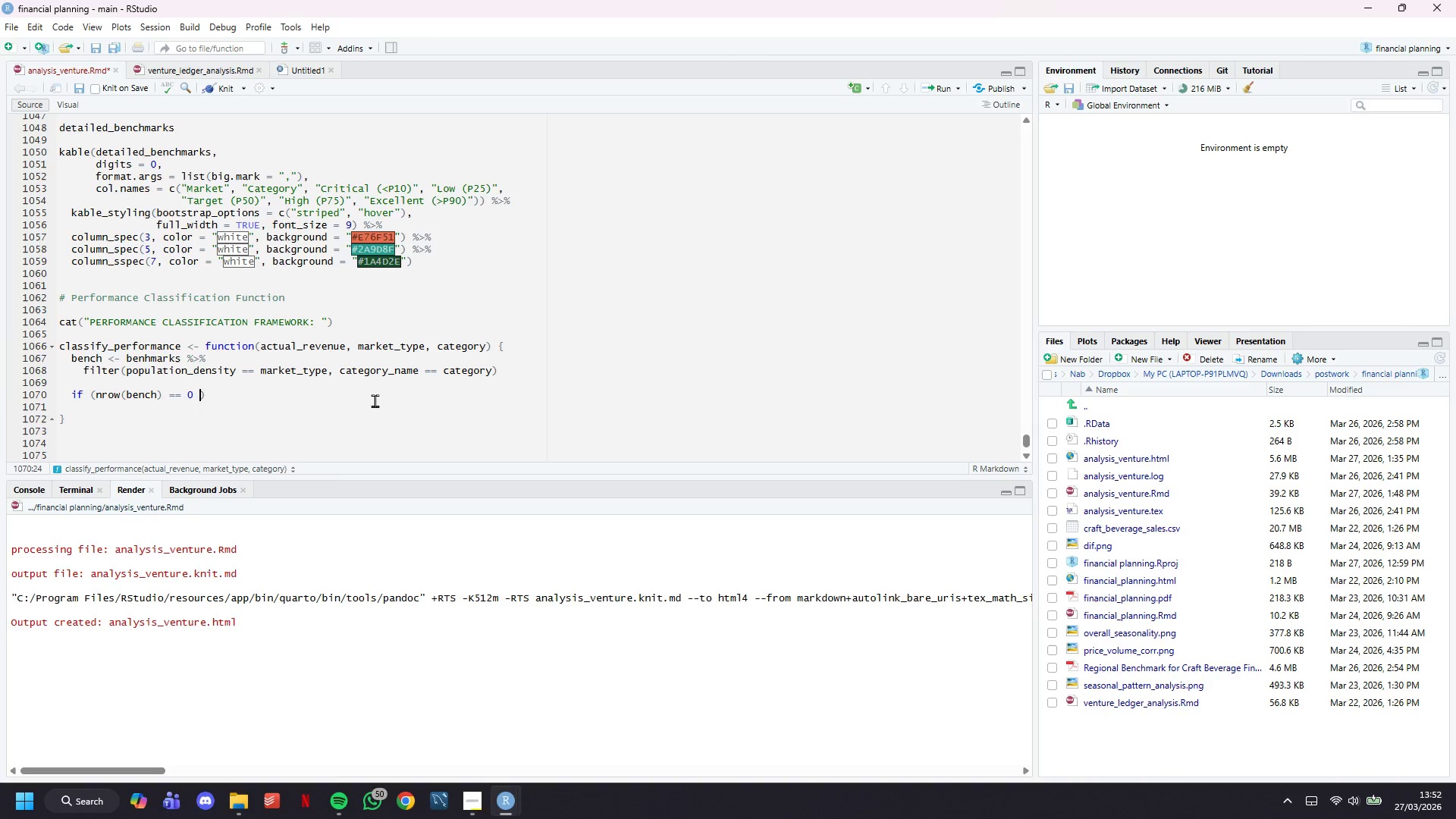 
key(Backspace)
 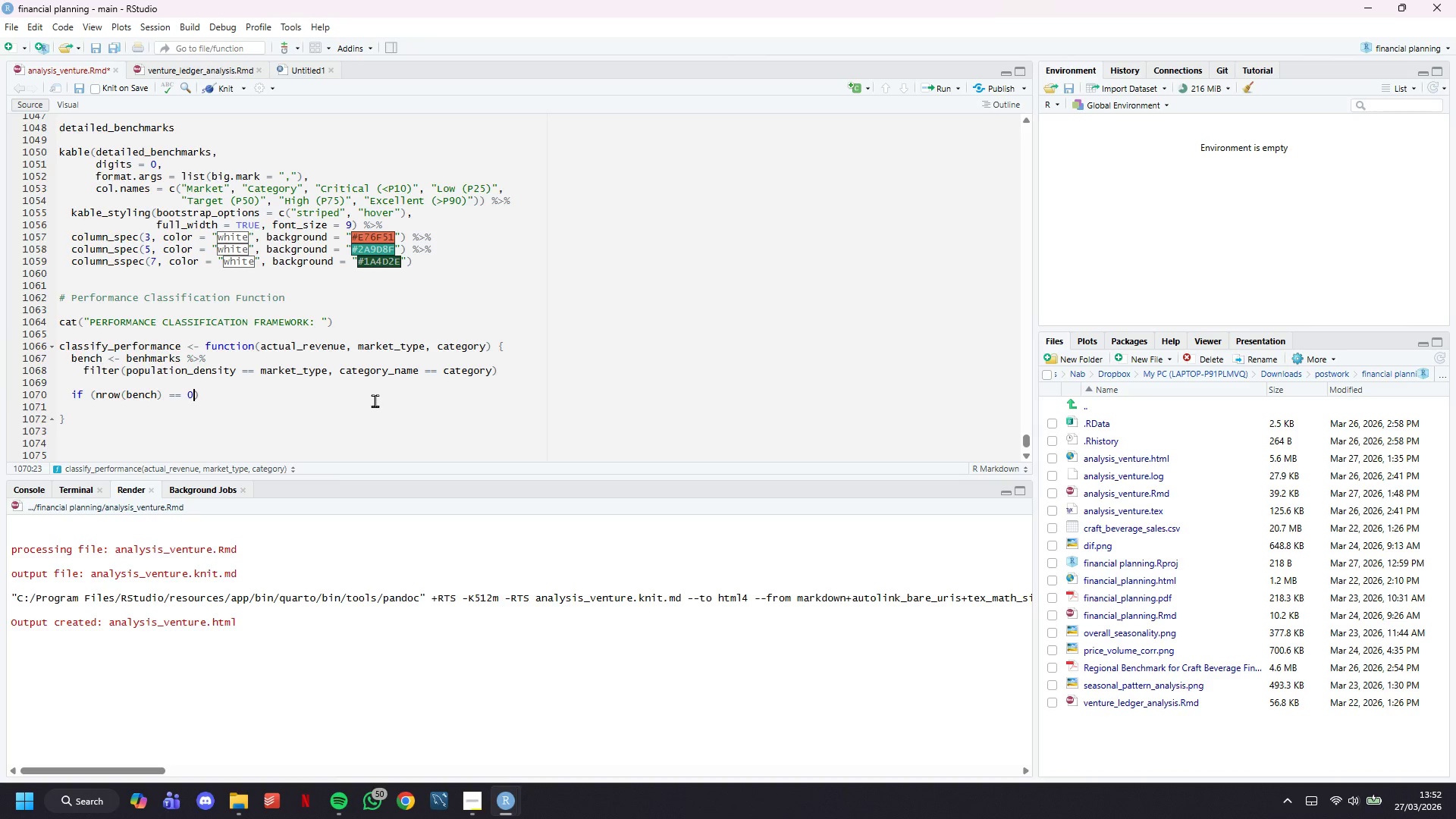 
key(Backspace)
 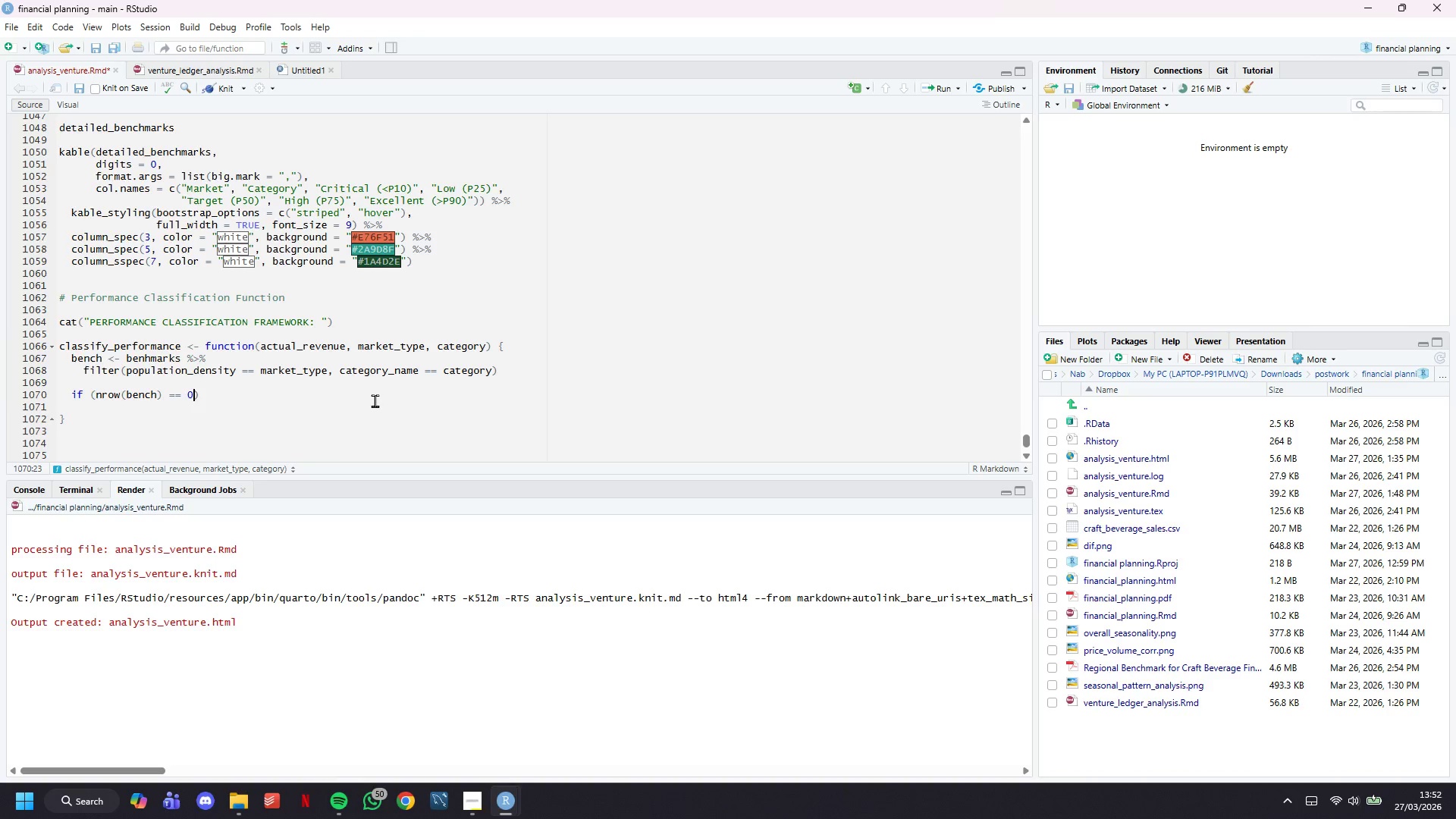 
key(ArrowRight)
 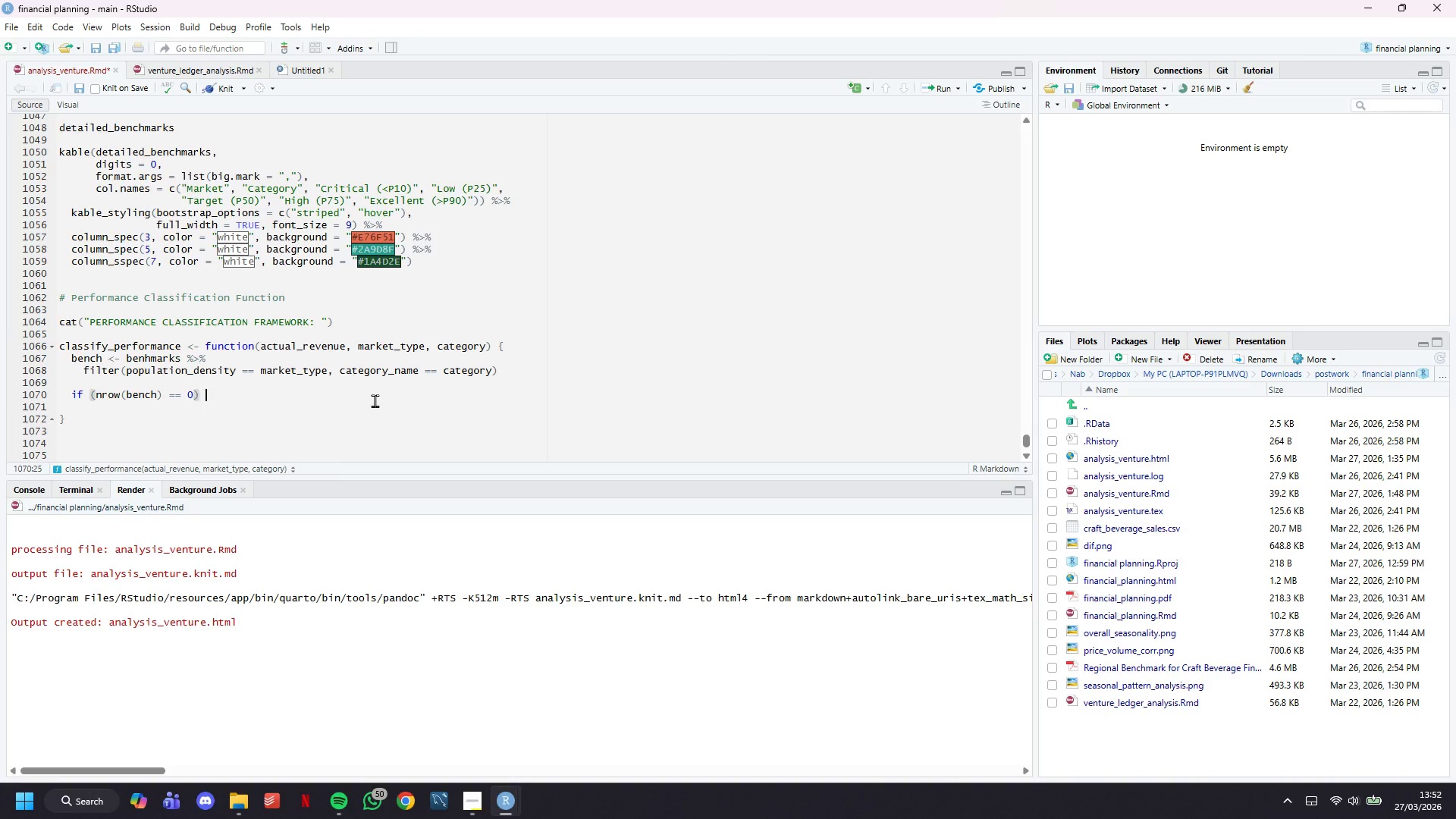 
type( return("Un)
 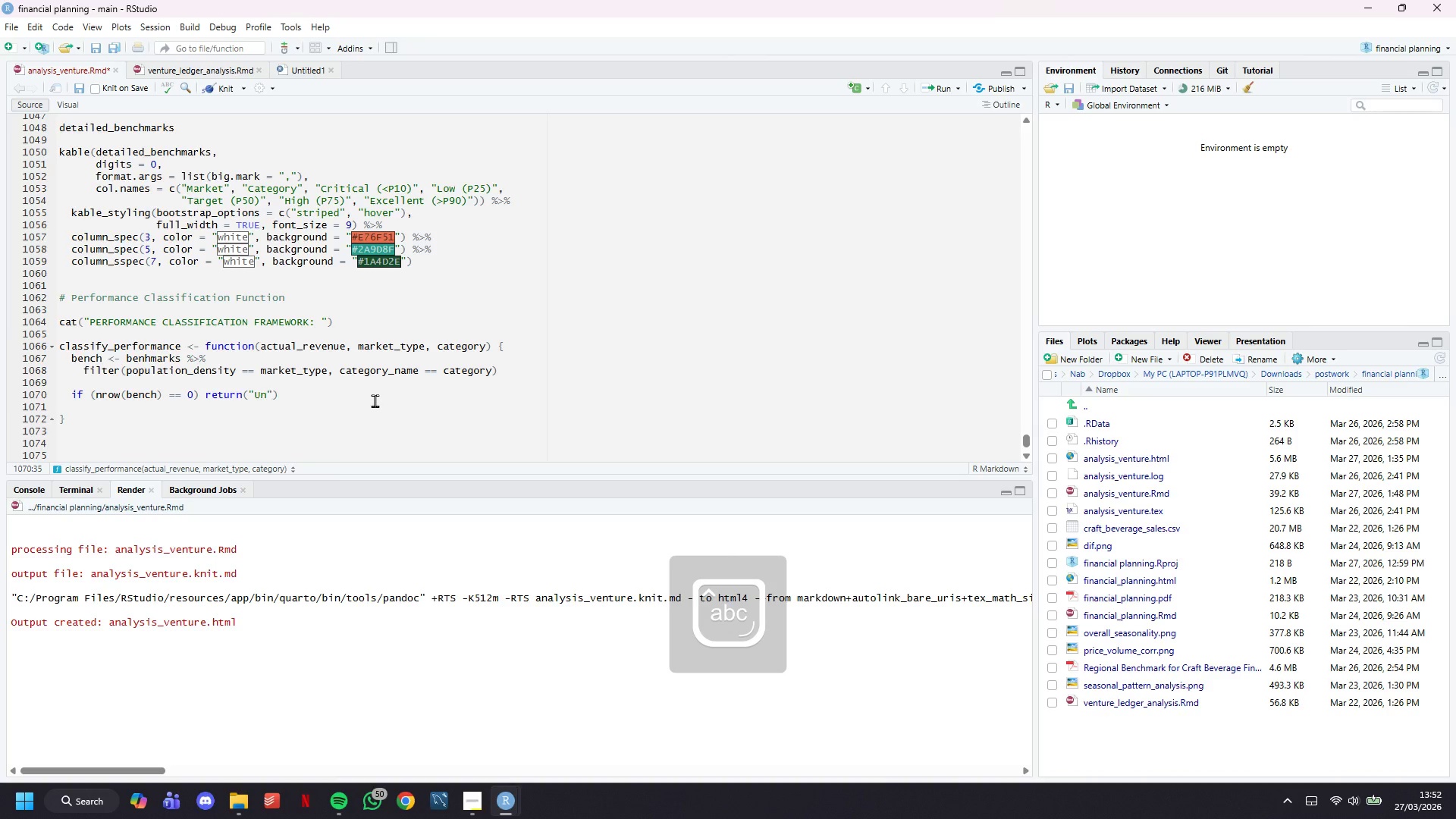 
type(known)
 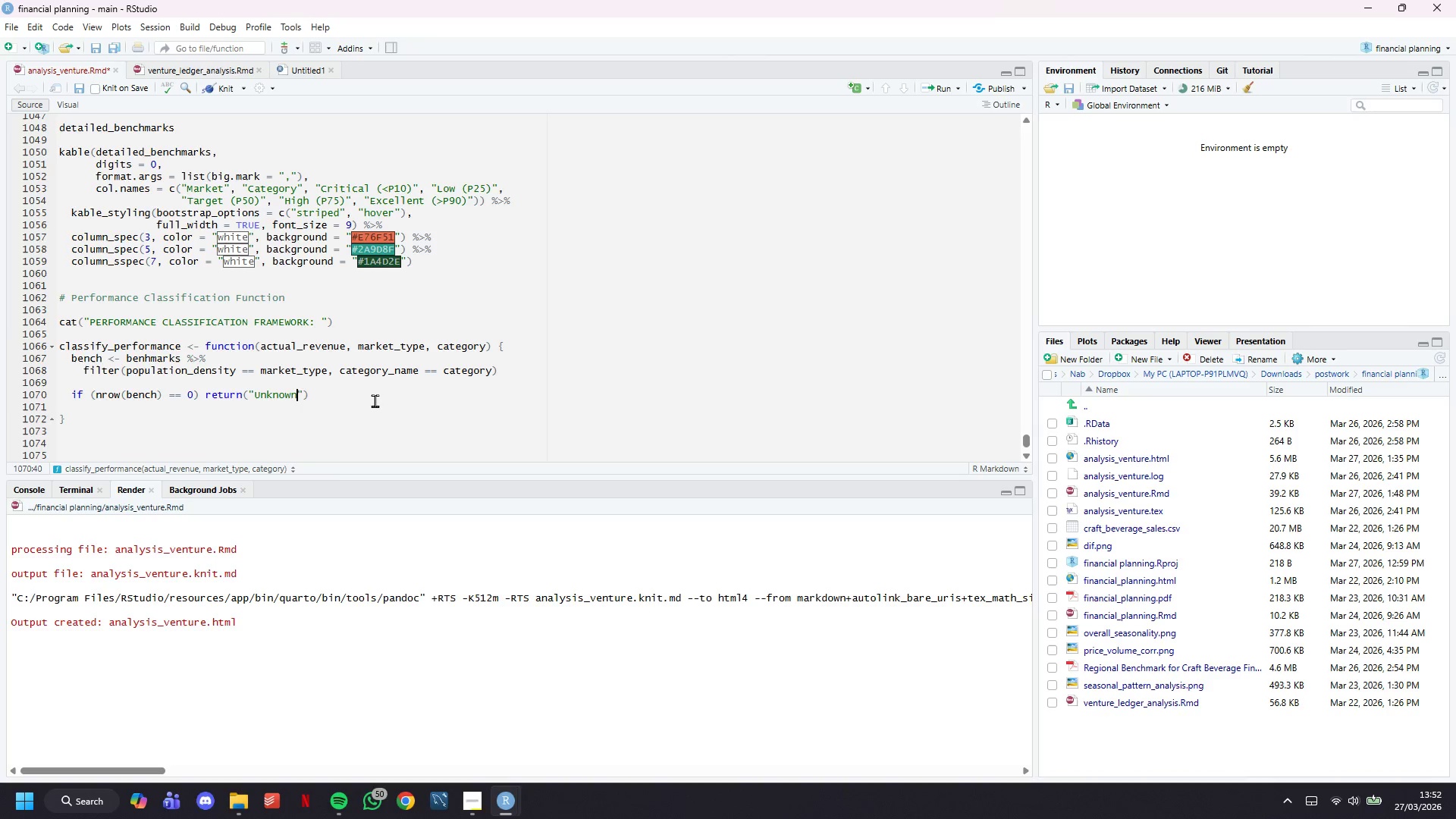 
key(ArrowRight)
 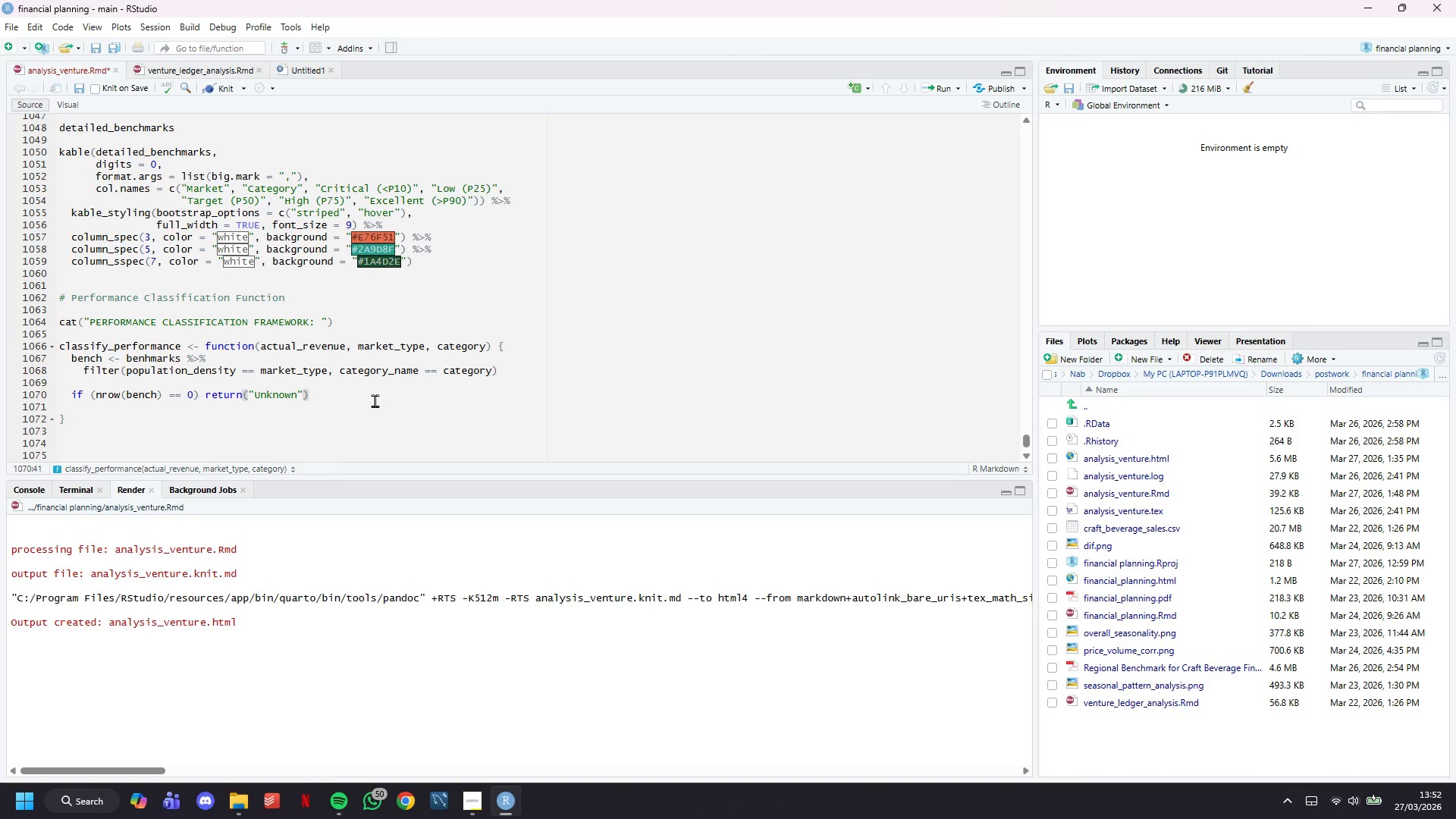 
key(ArrowRight)
 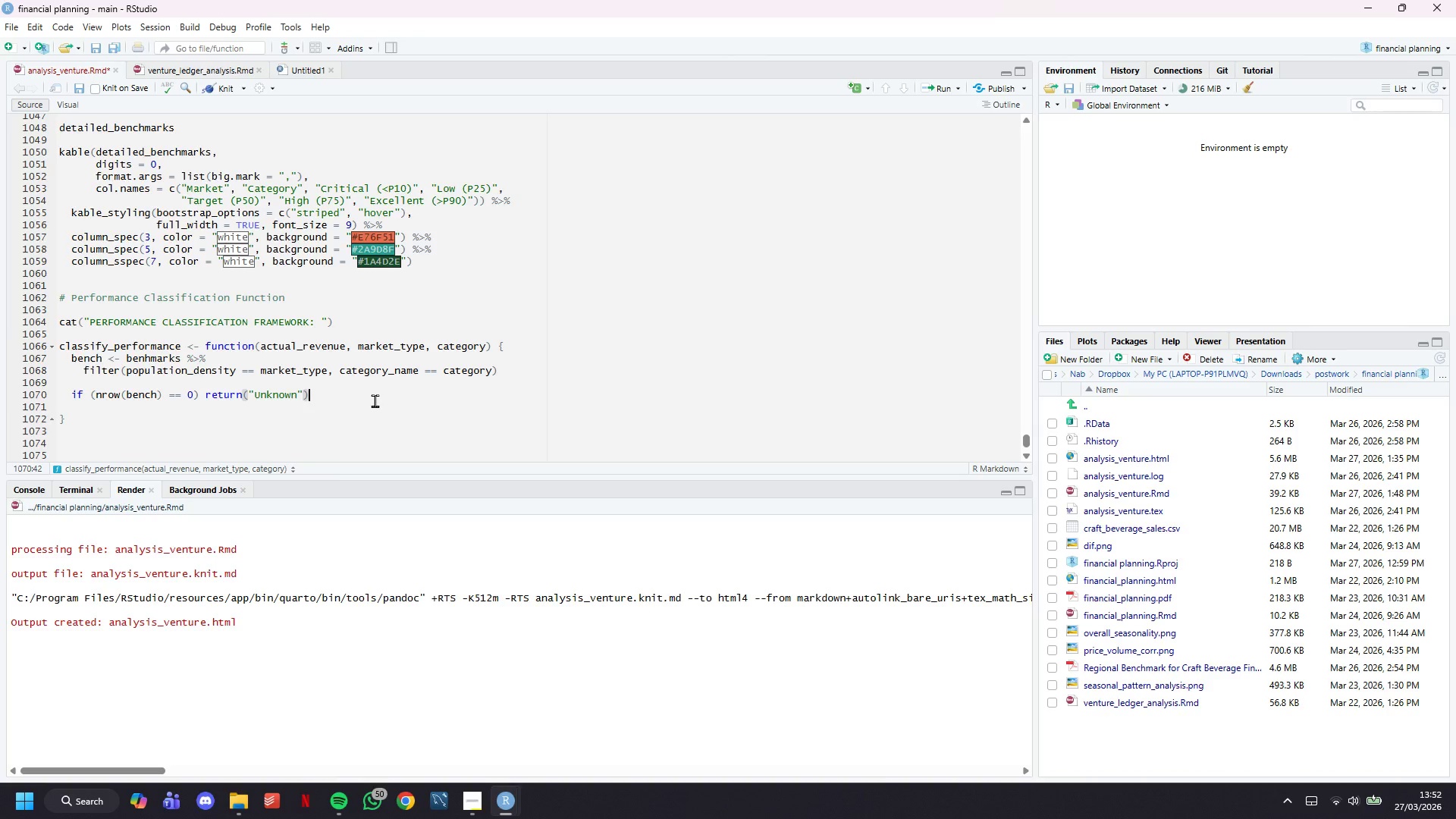 
key(Enter)
 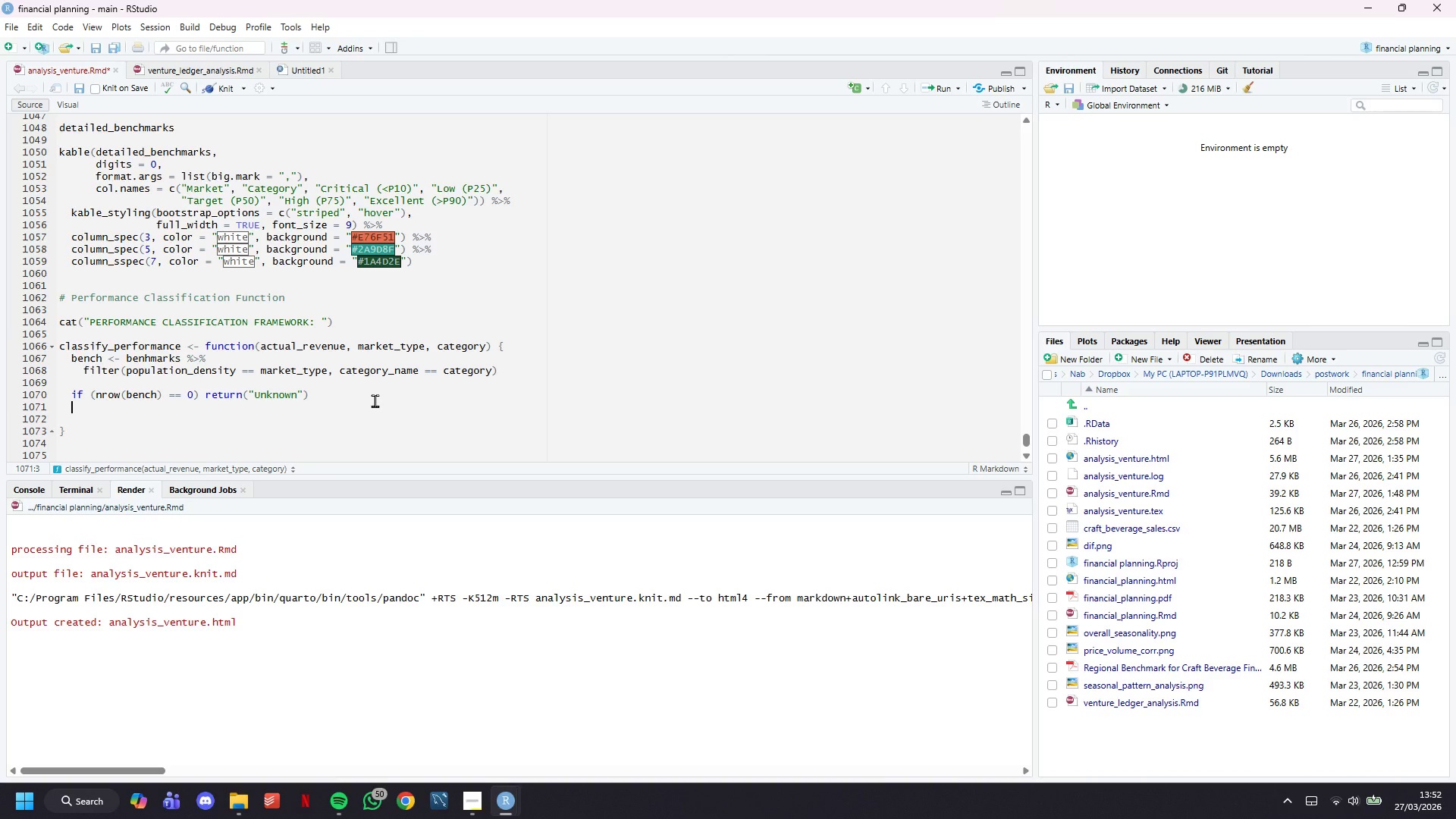 
key(Enter)
 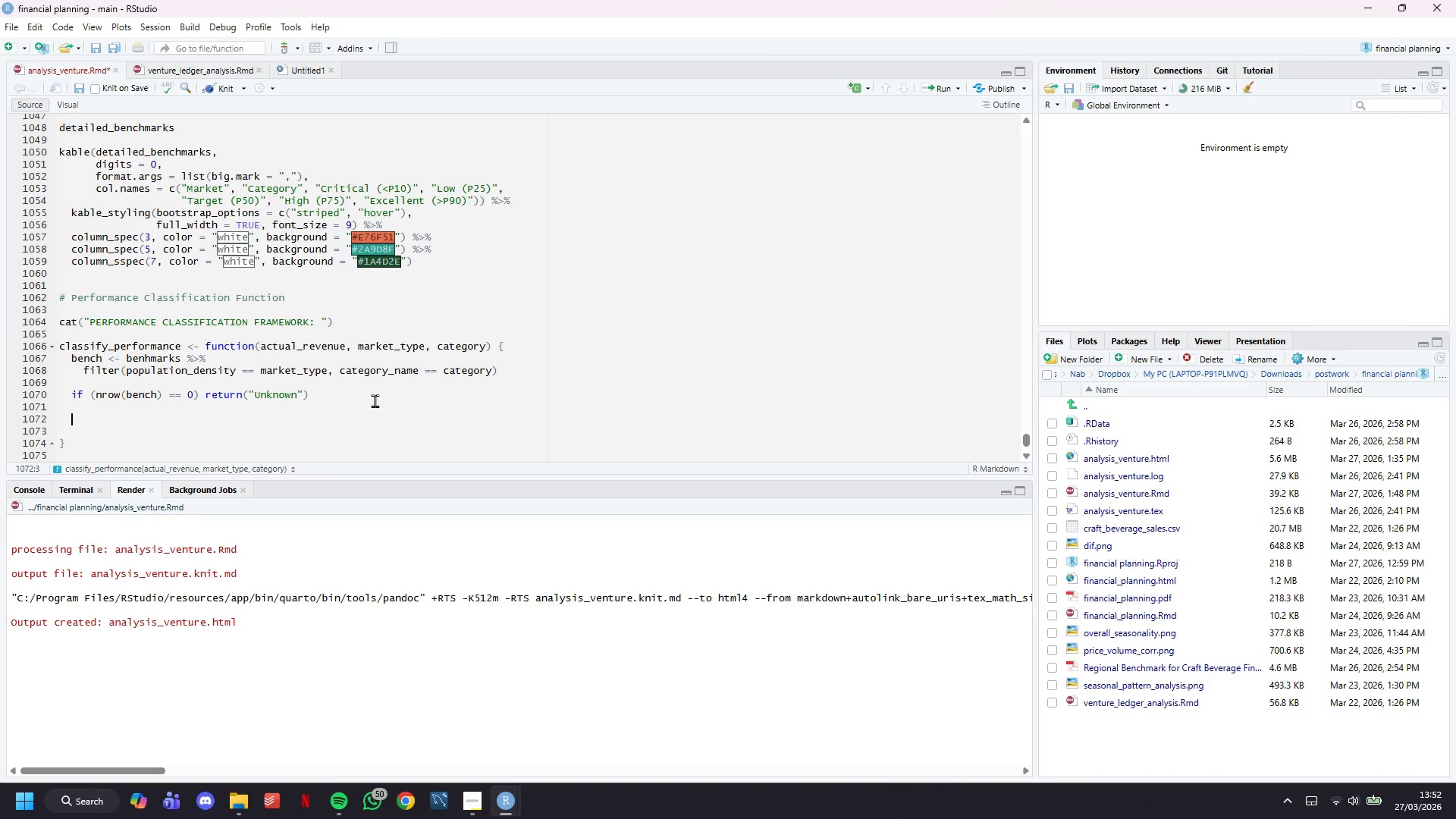 
type(if (actual_revenue < bench$underperforming_threshold)
 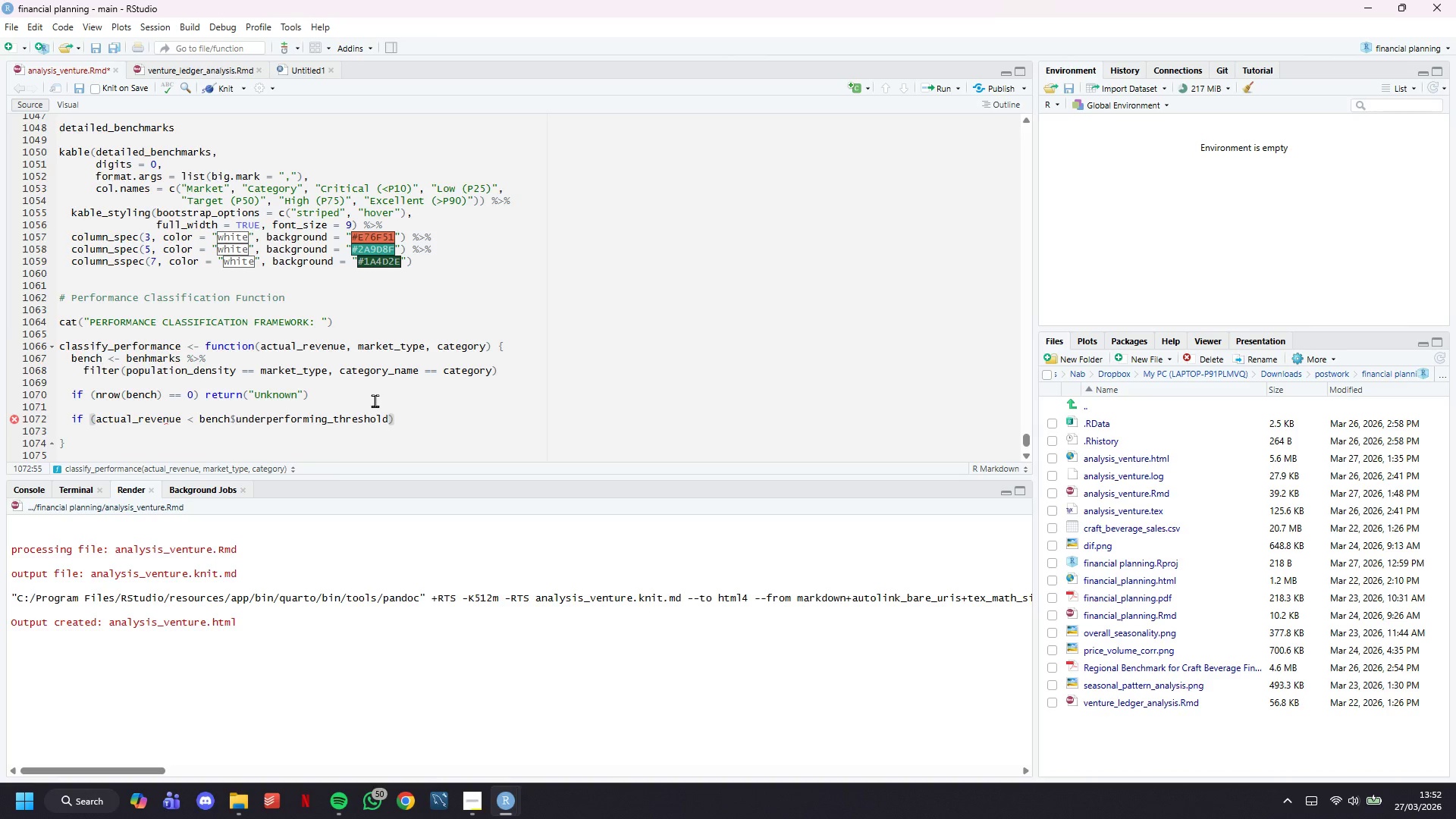 
wait(6.52)
 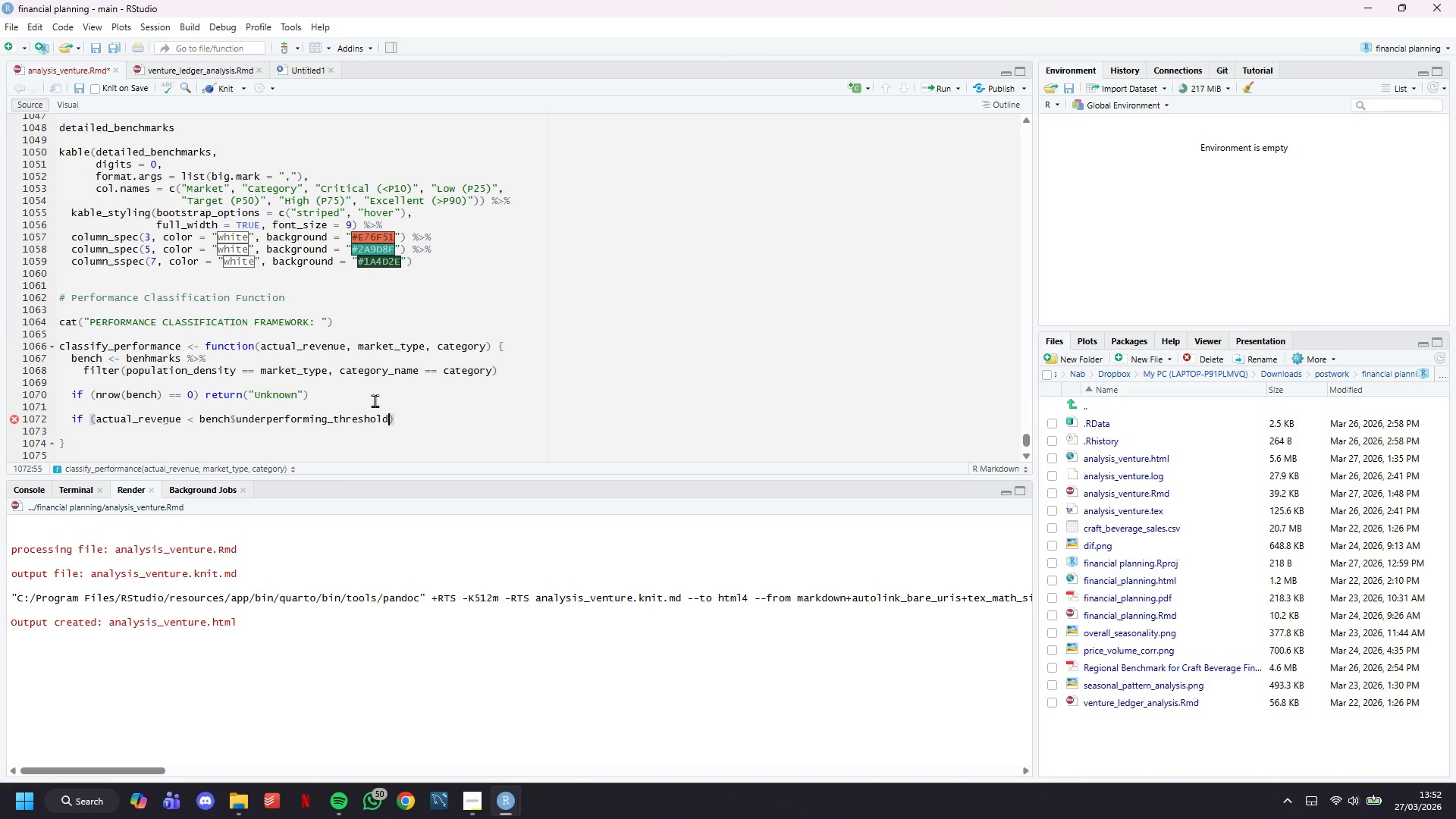 
key(ArrowRight)
 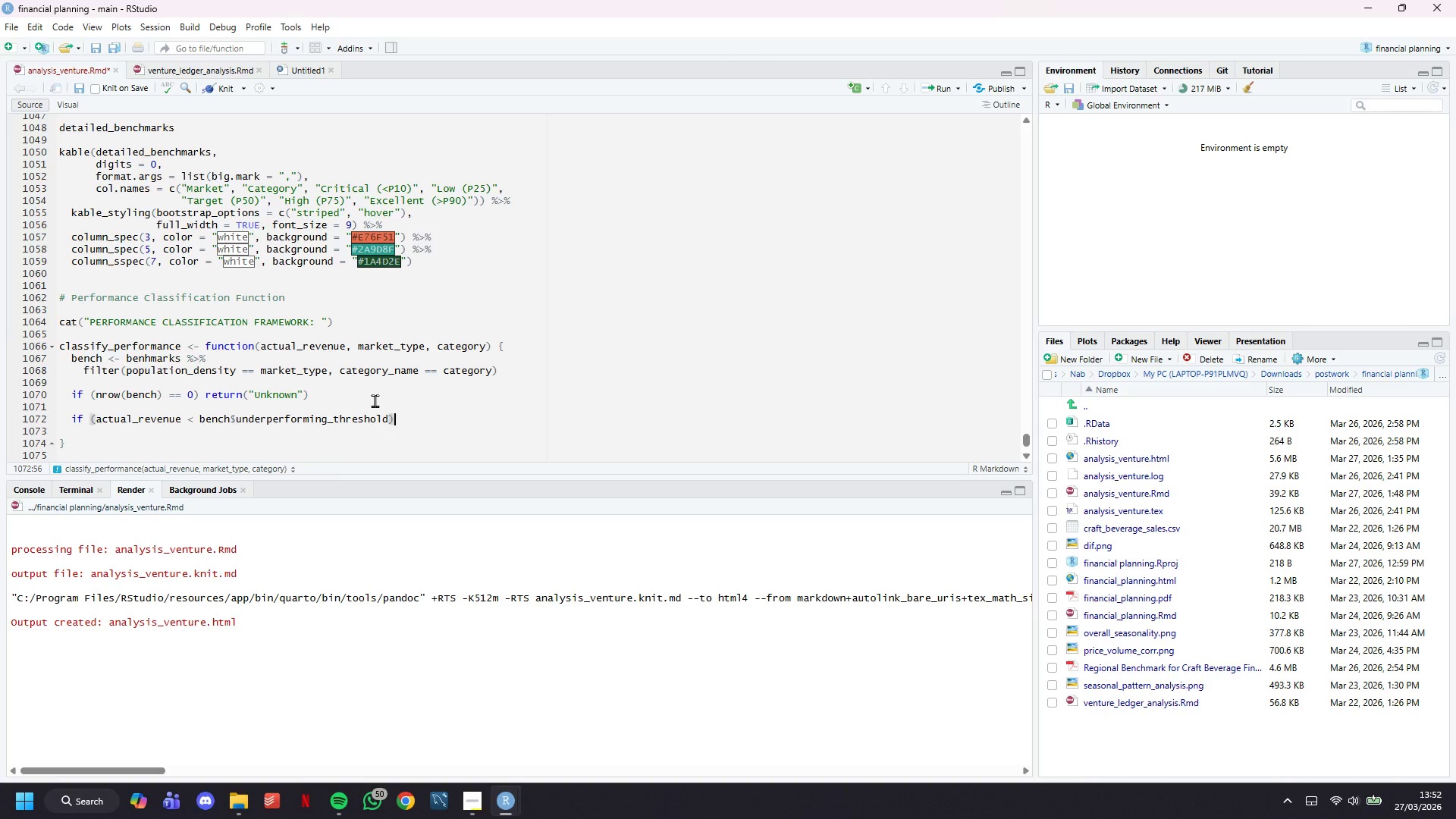 
key(Space)
 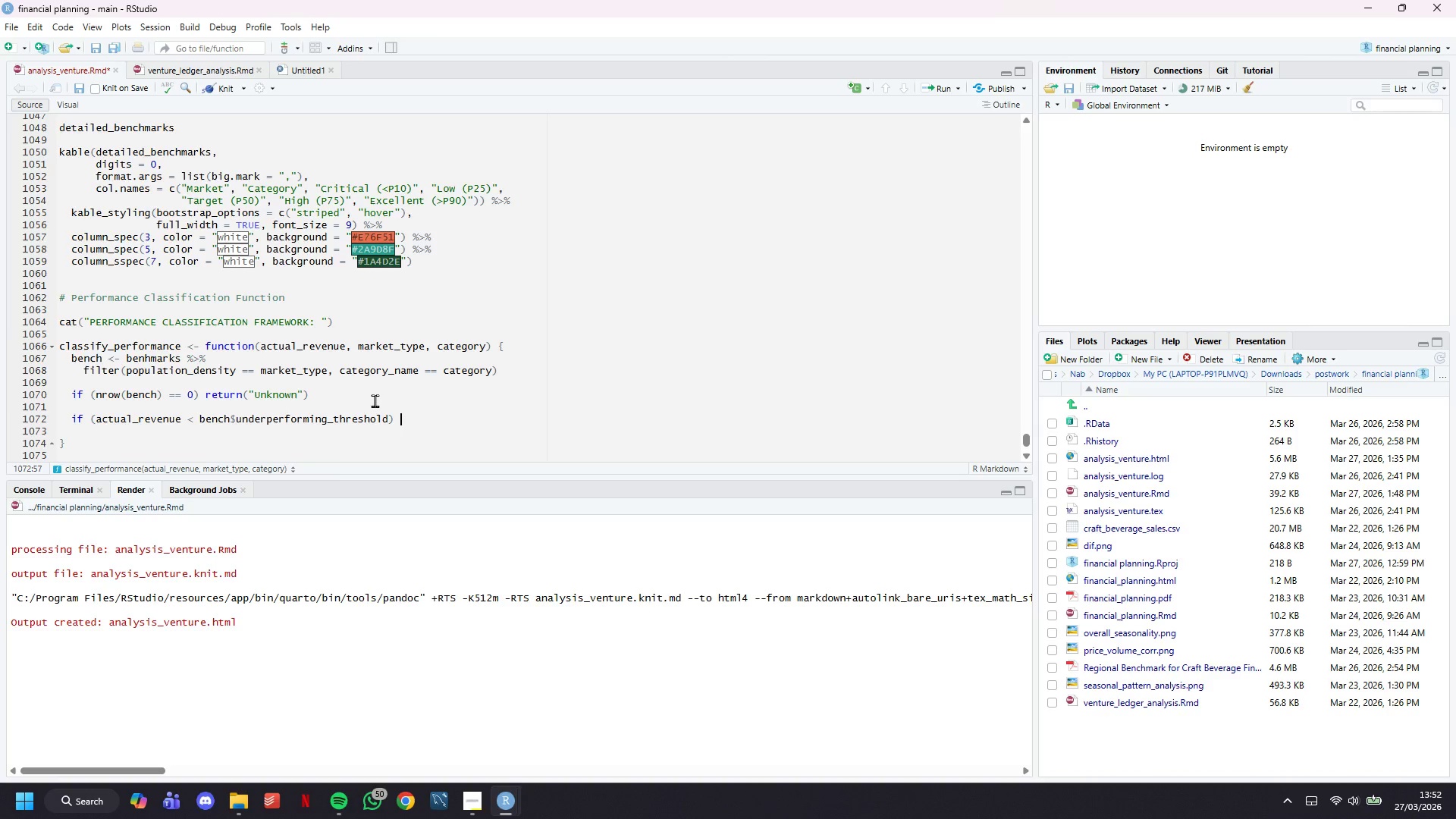 
key(Shift+ShiftLeft)
 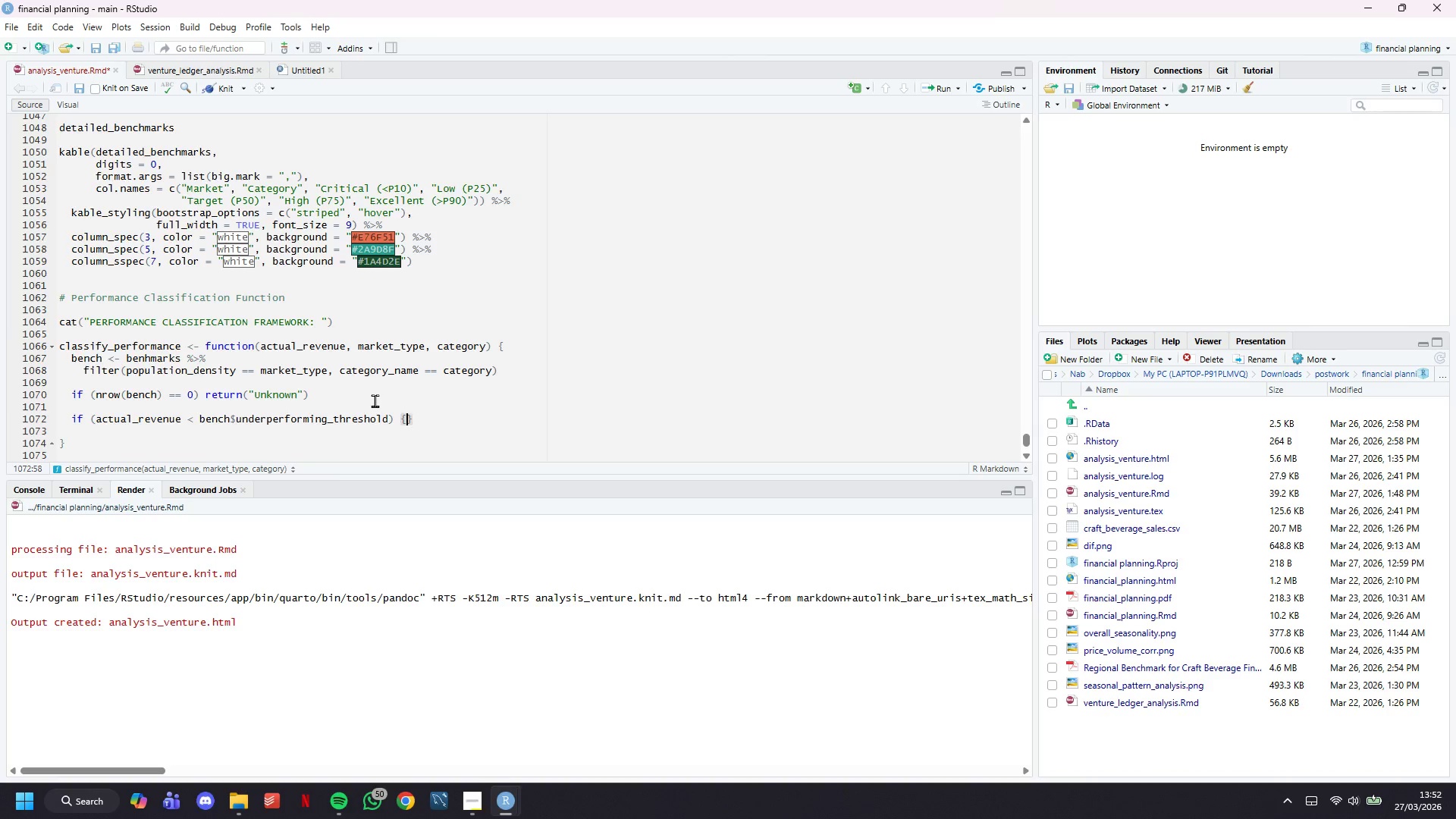 
key(Shift+BracketLeft)
 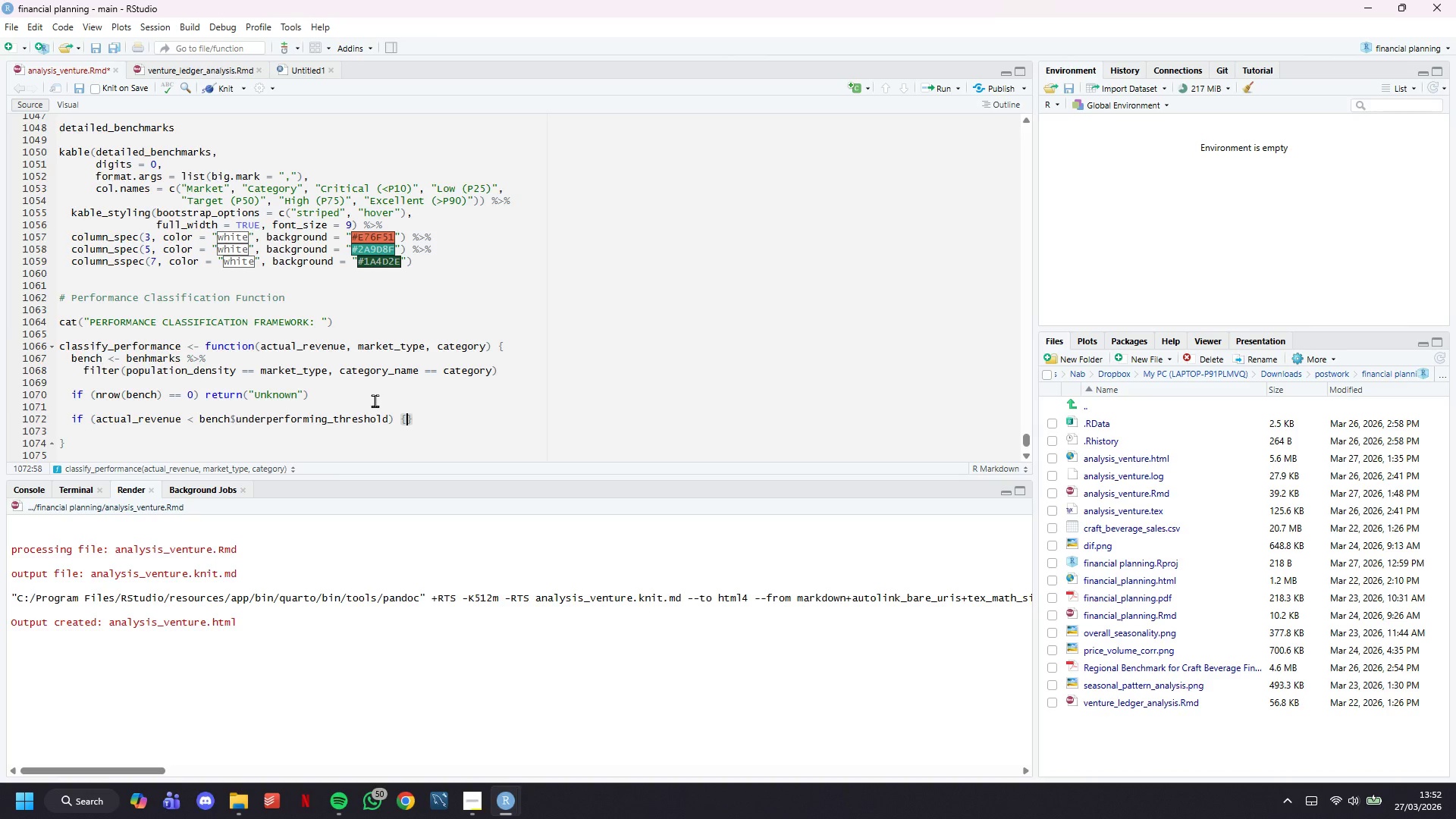 
key(Enter)
 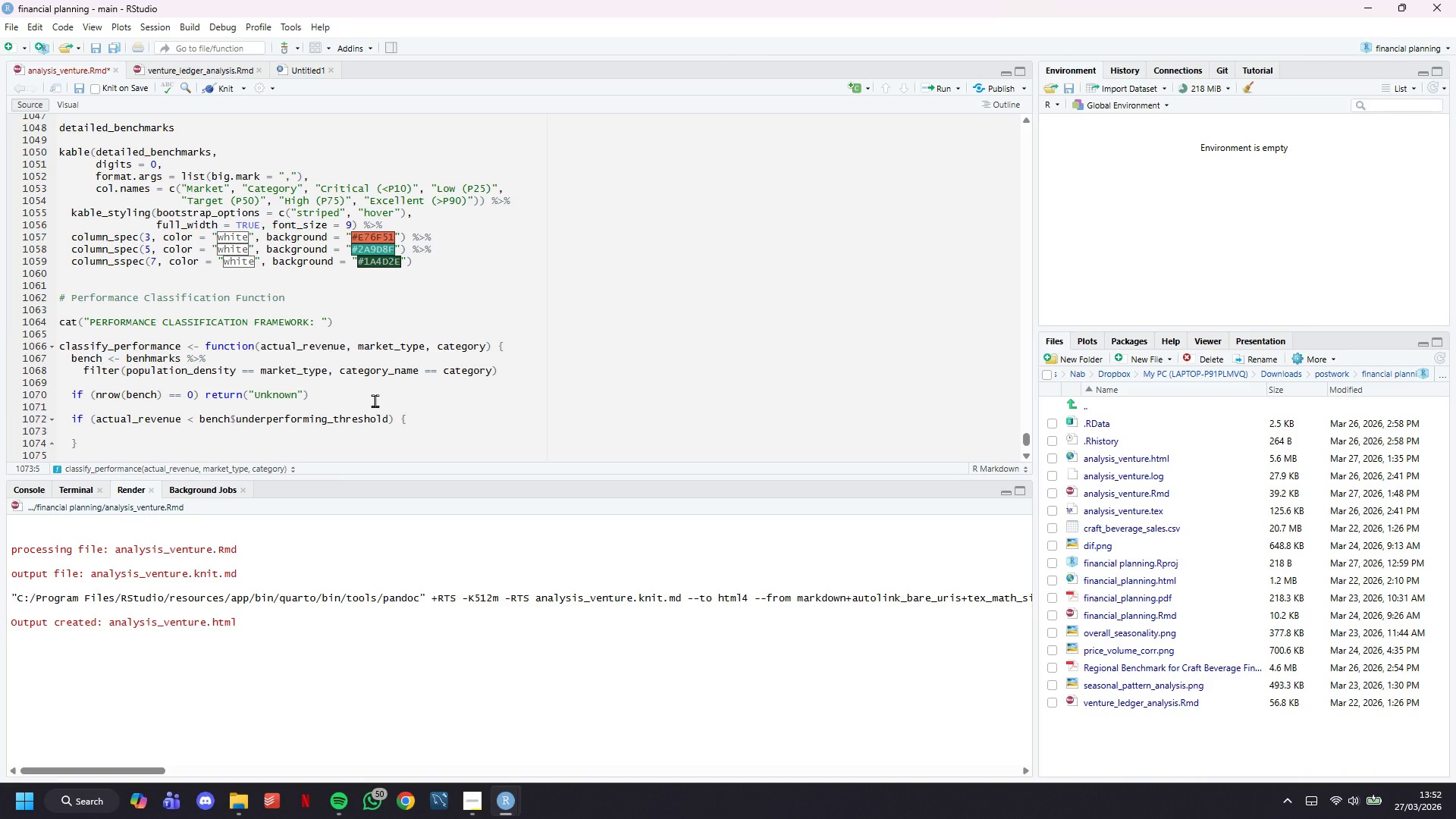 
type(return(" CRITICAL - Below 10th percentile)
 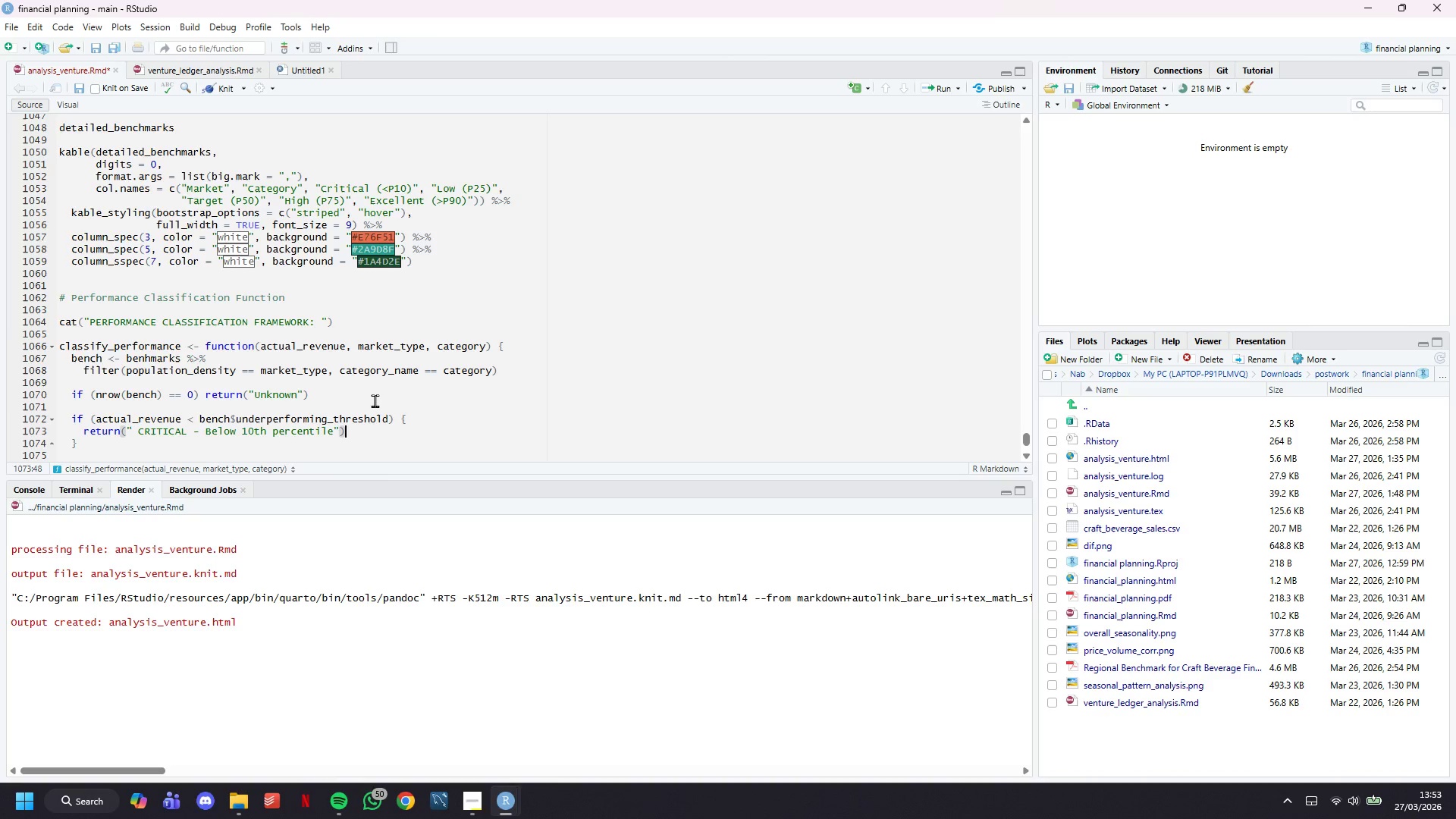 
 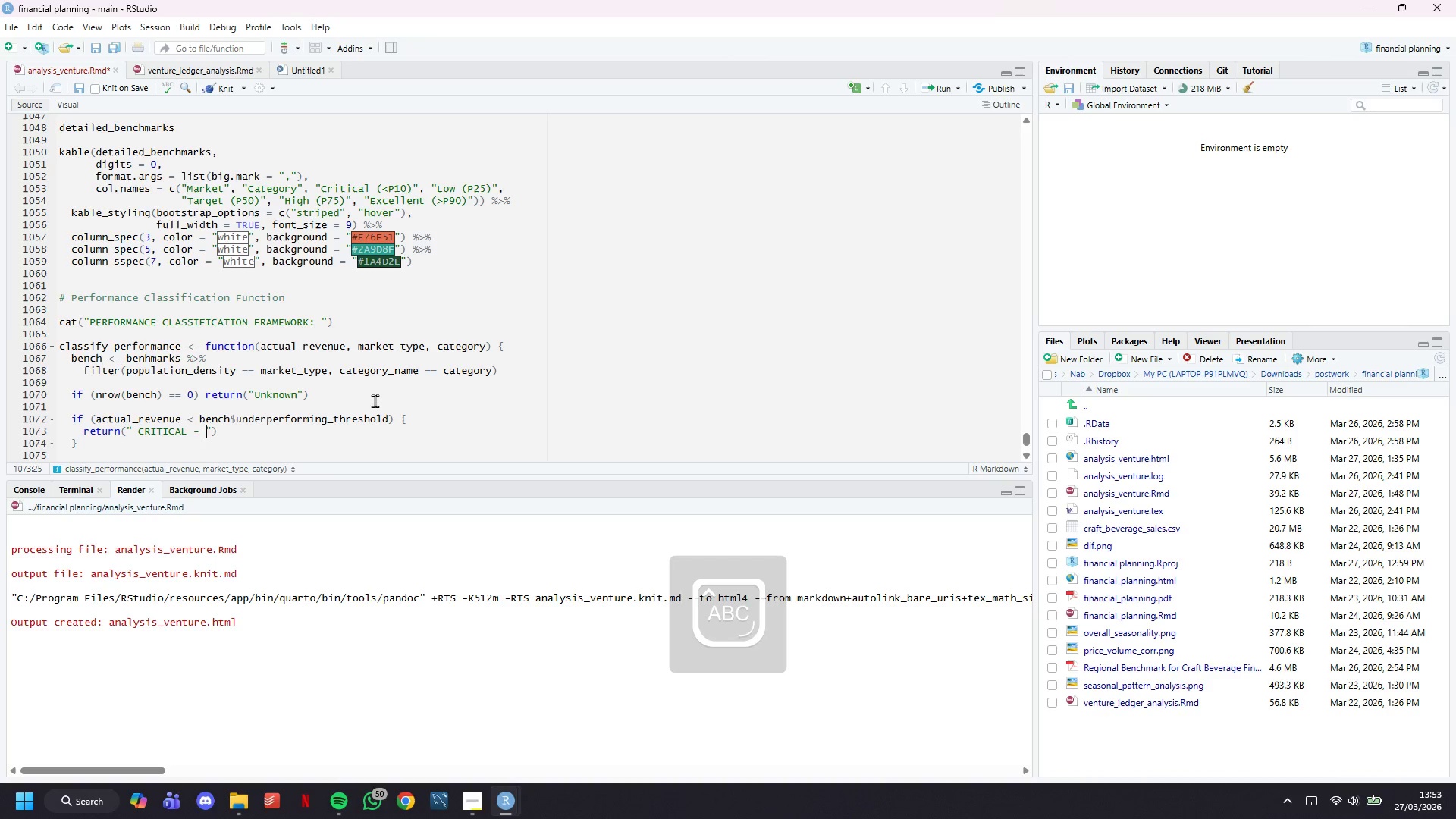 
key(ArrowRight)
 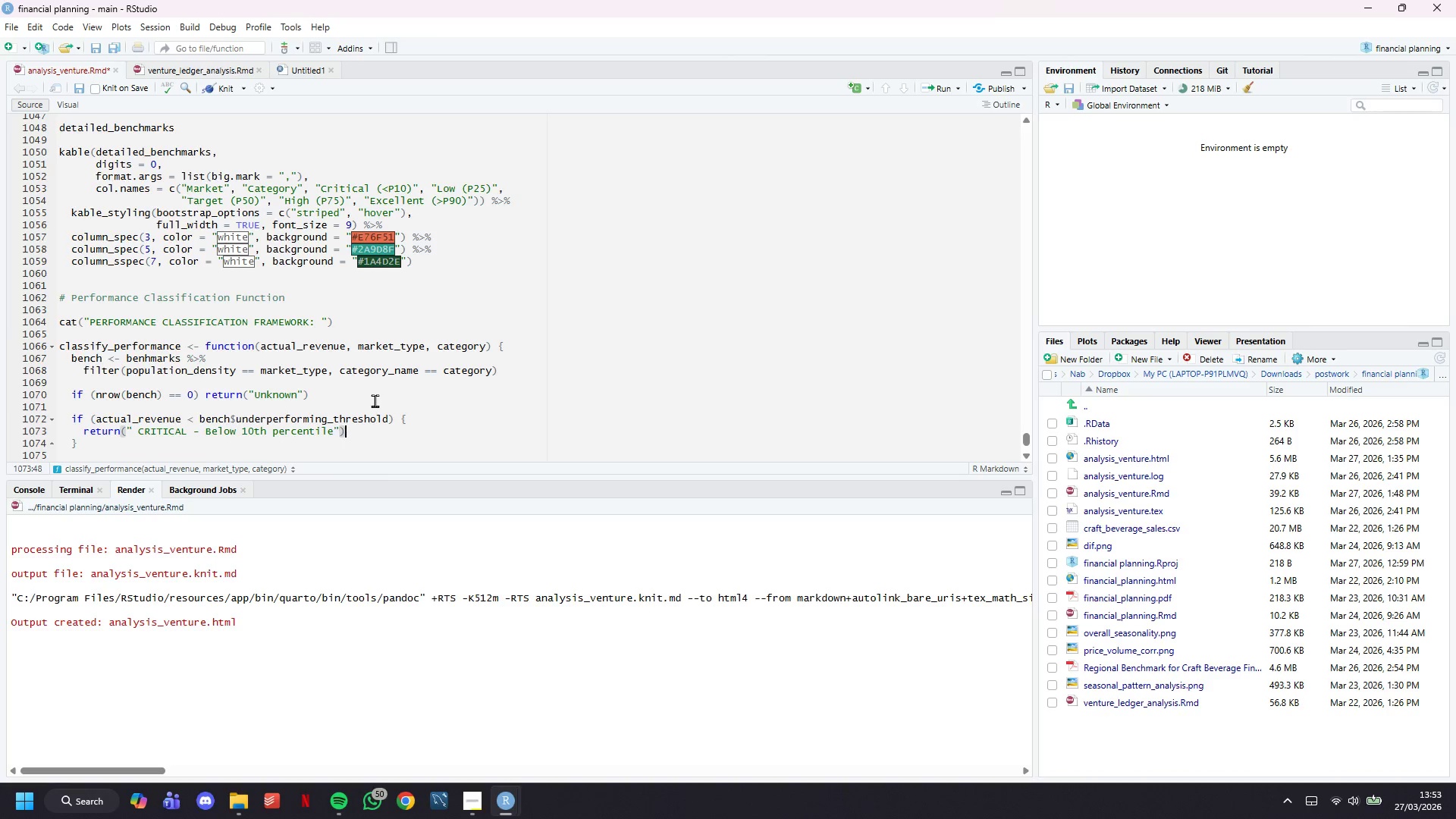 
key(ArrowRight)
 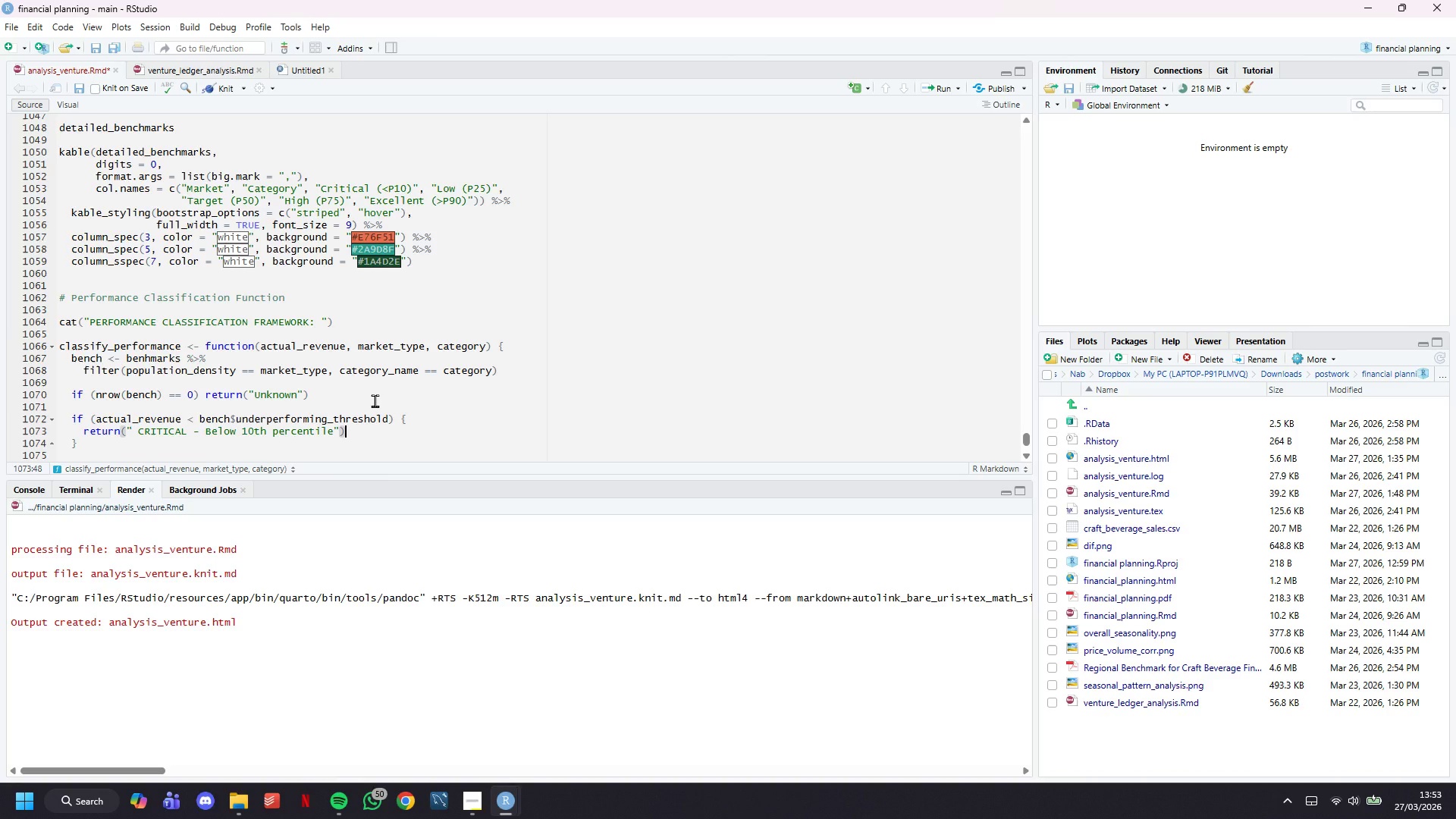 
key(ArrowDown)
 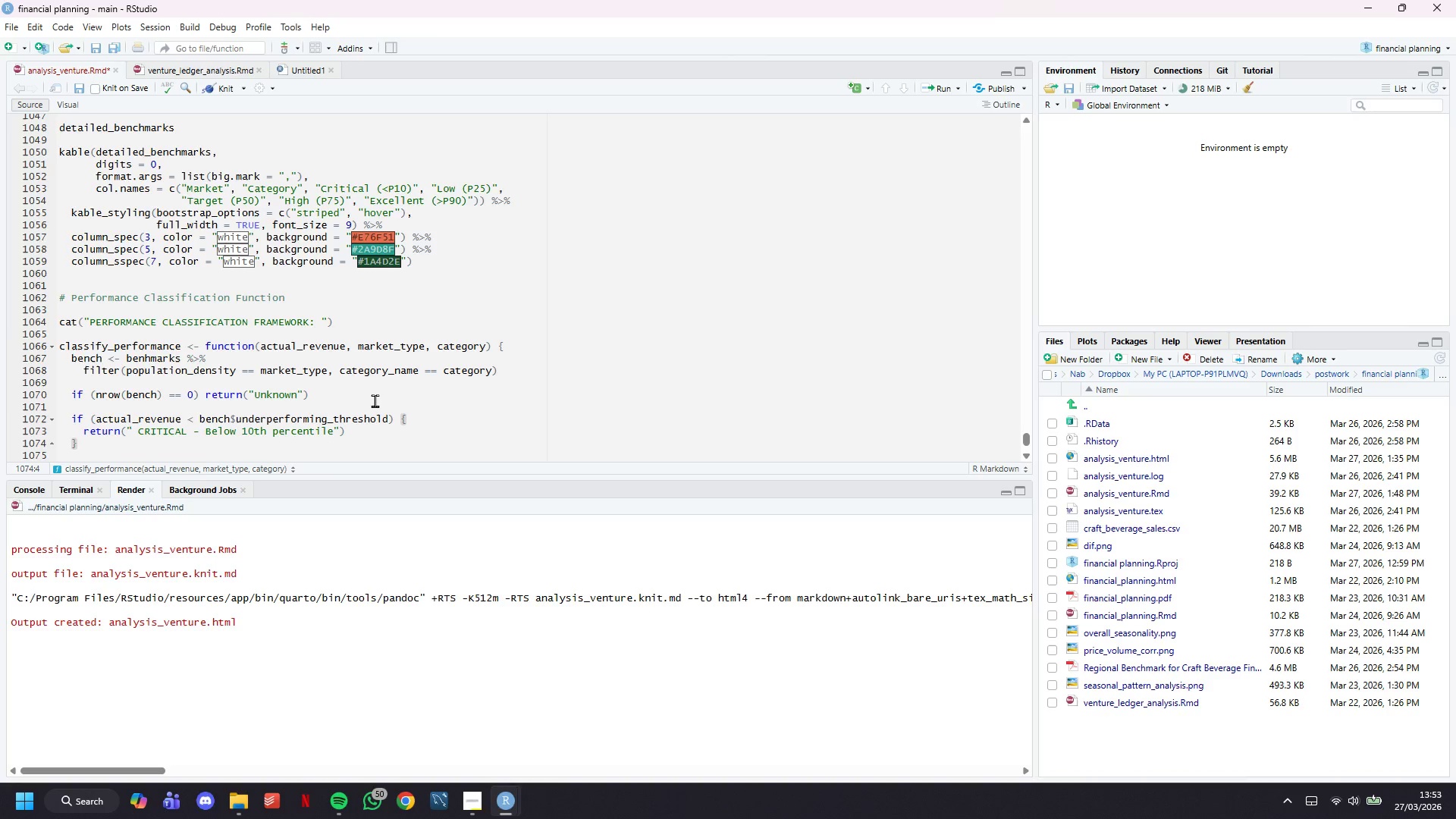 
type( else if (actual_revenue < bench$benchmark_low)
 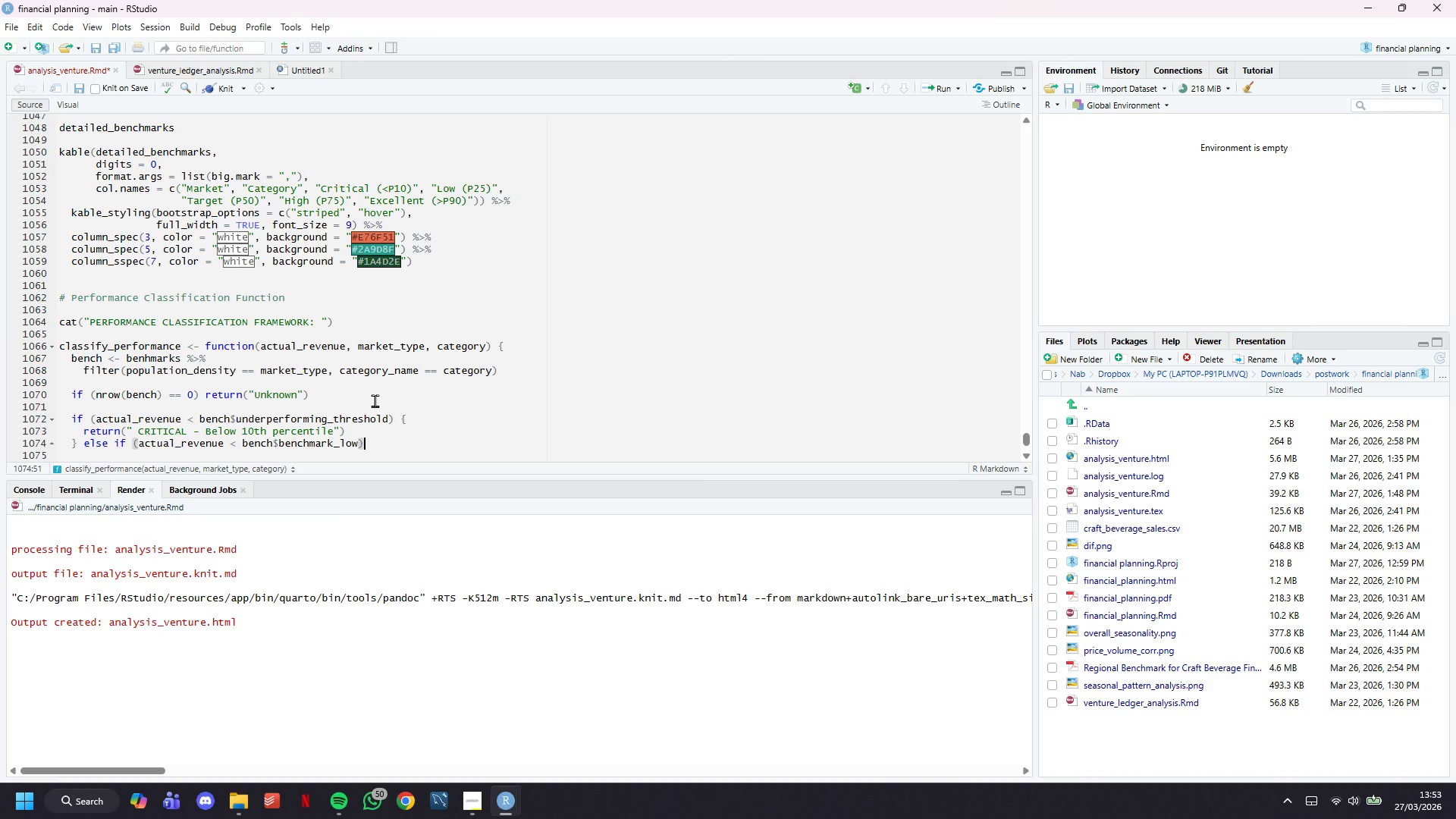 
 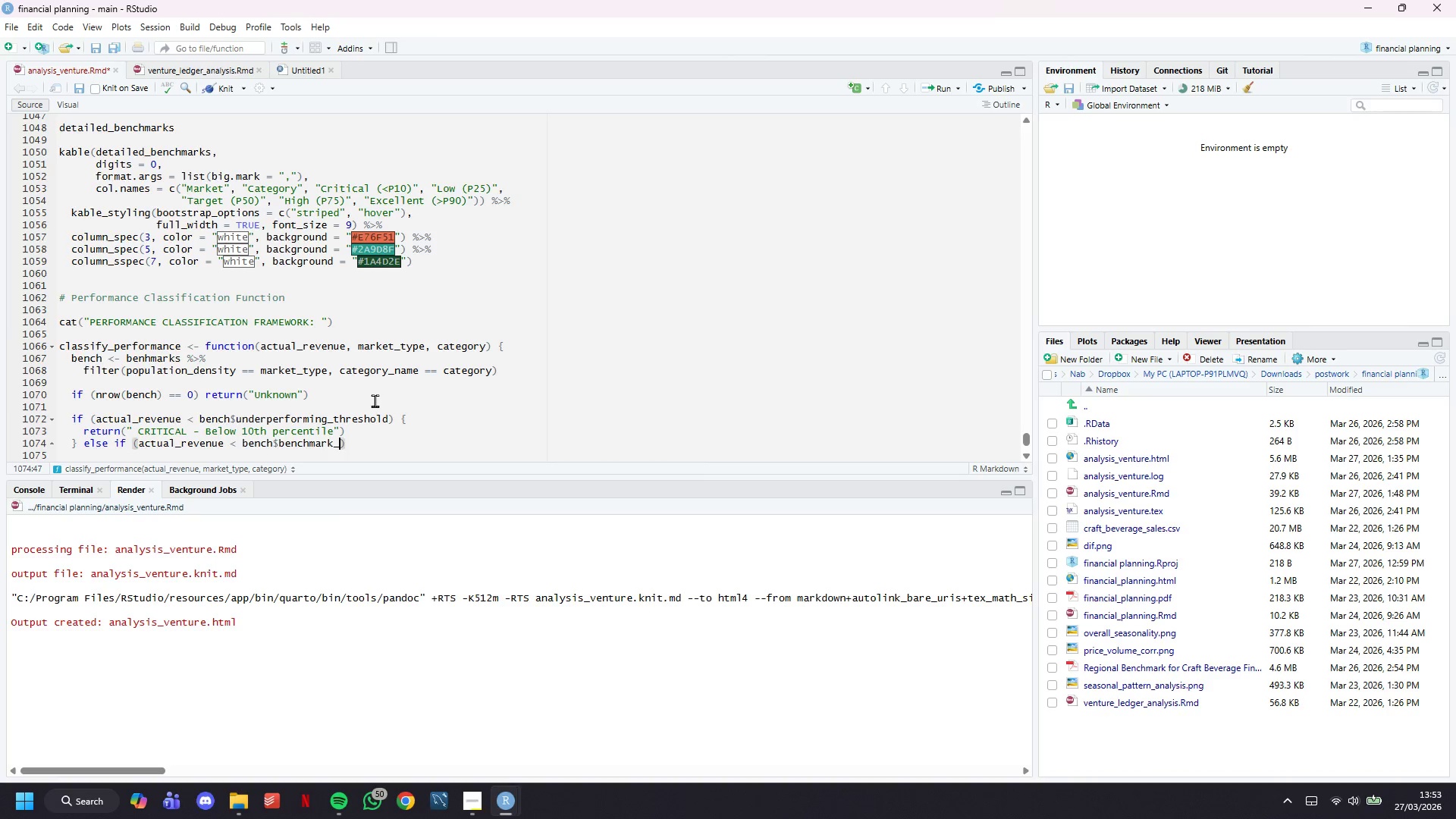 
key(ArrowRight)
 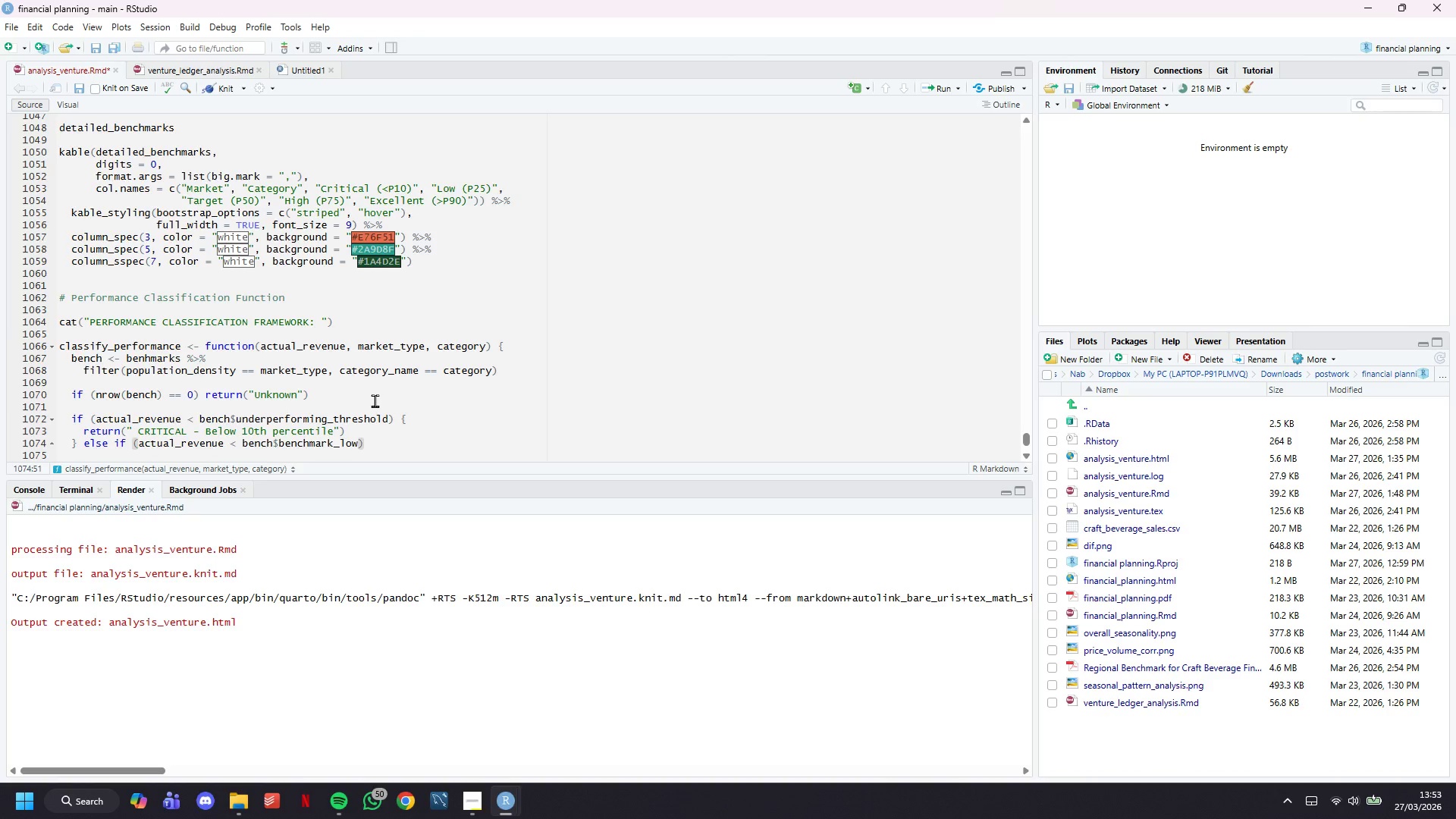 
key(Space)
 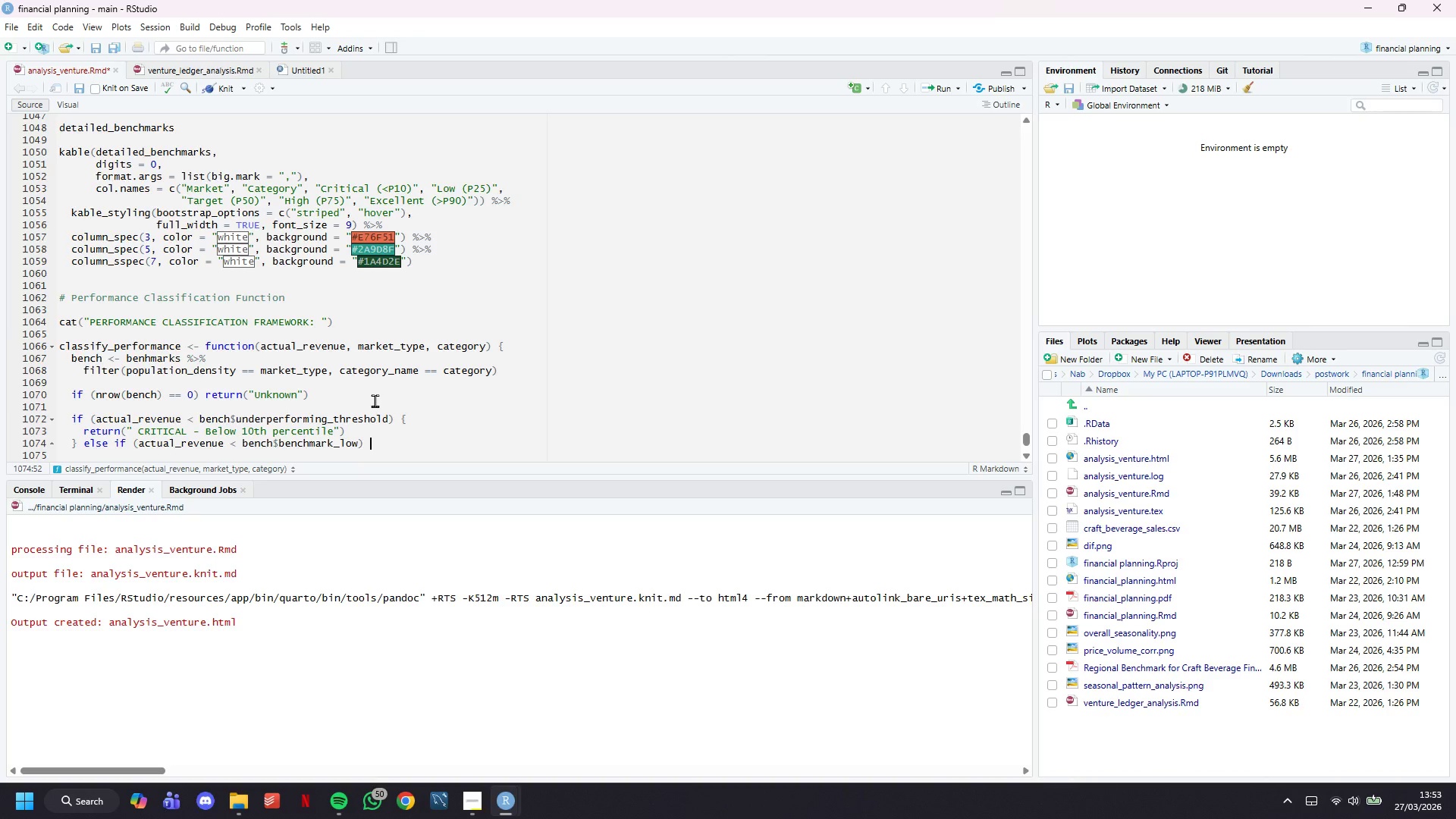 
key(Shift+BracketLeft)
 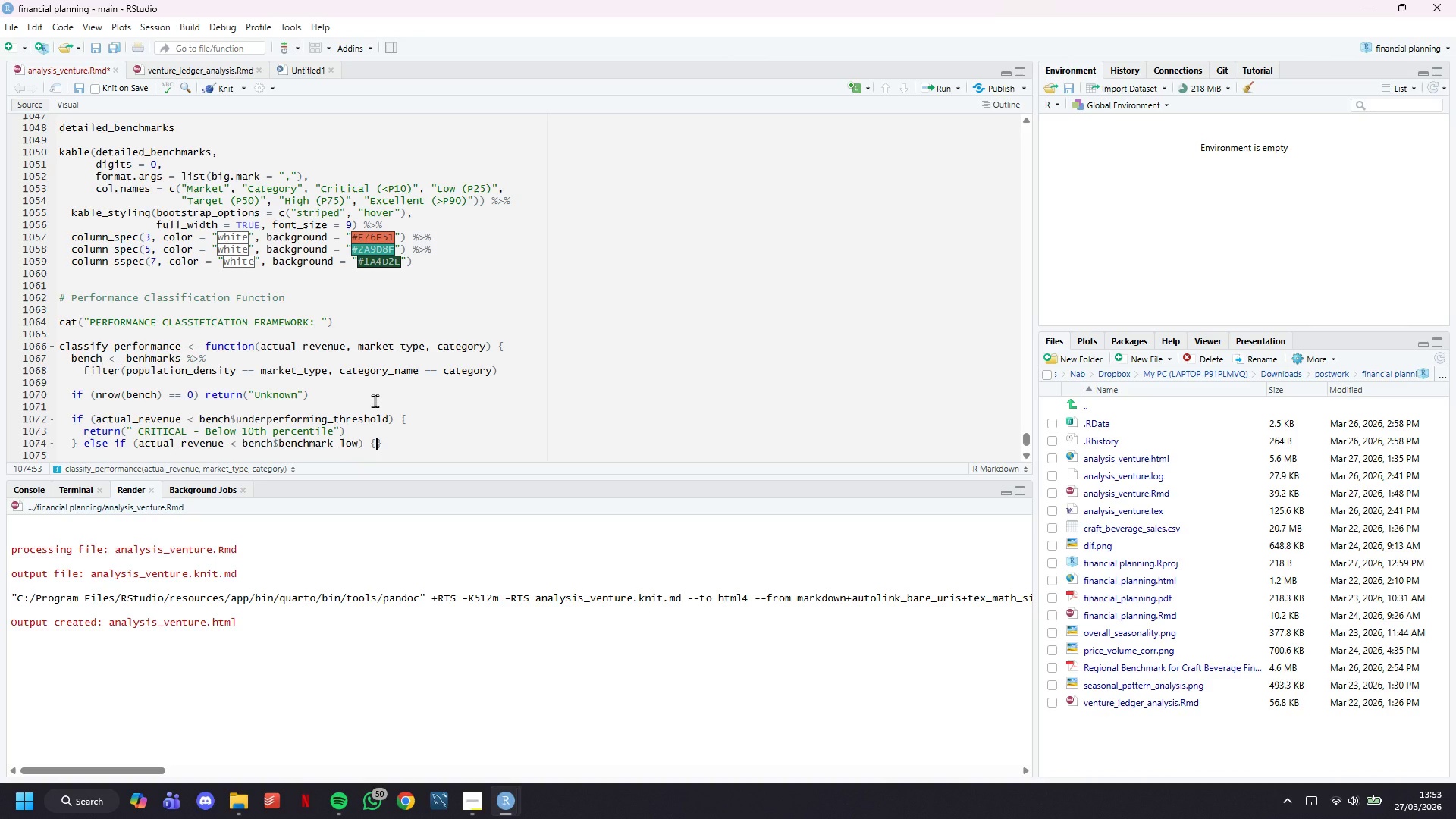 
key(Enter)
 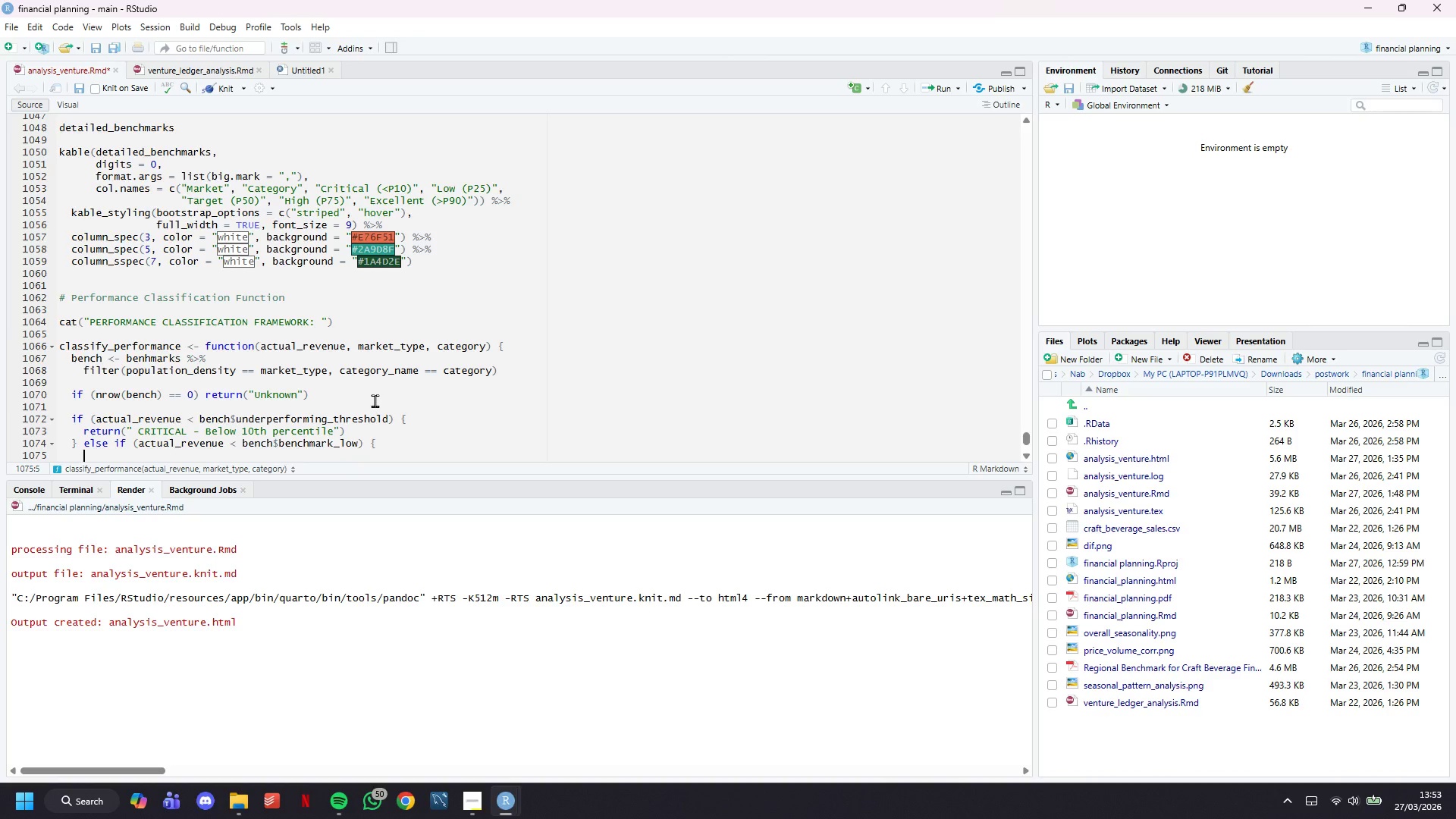 
scroll: coordinate [369, 362], scroll_direction: down, amount: 6.0
 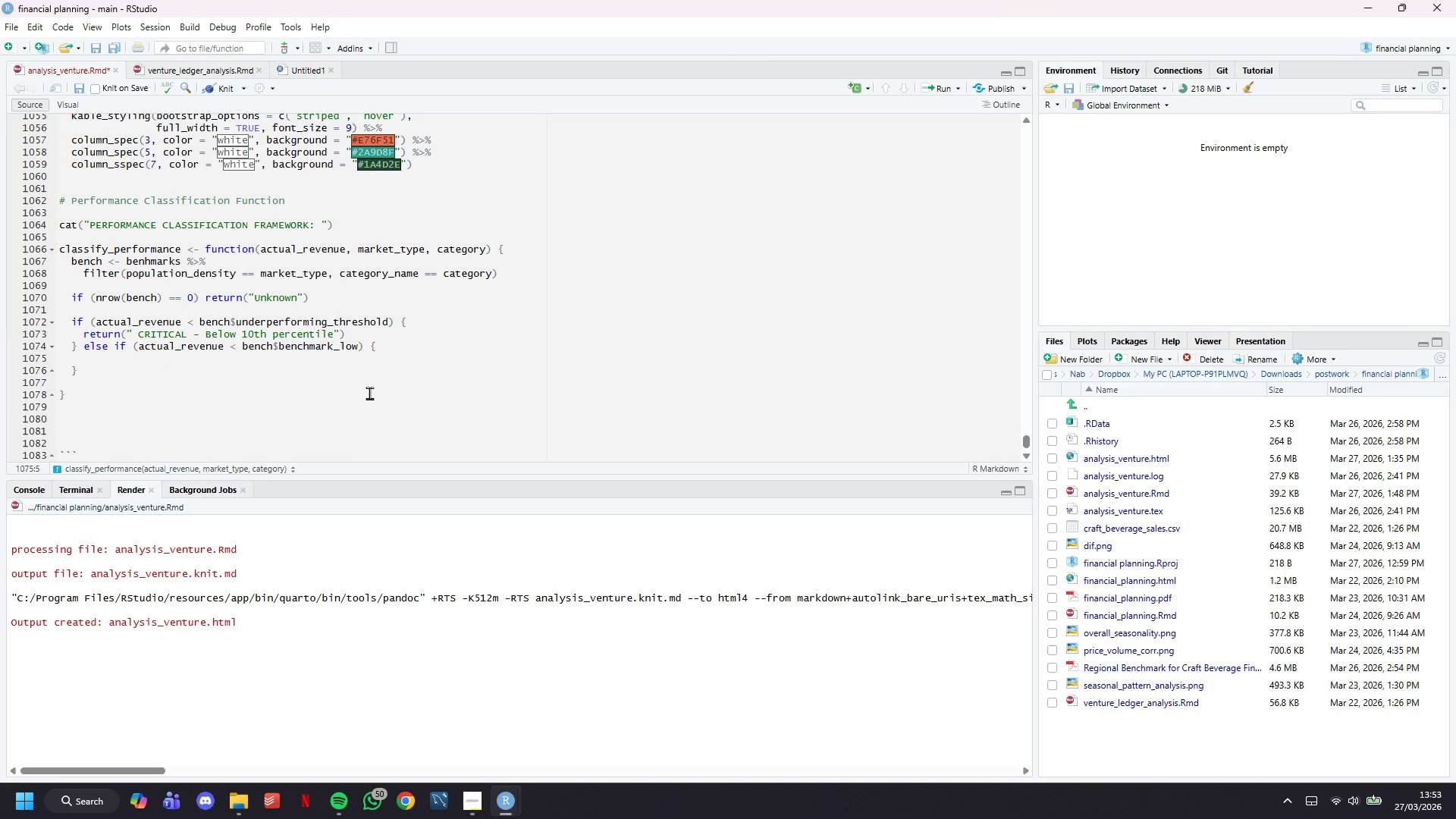 
wait(5.71)
 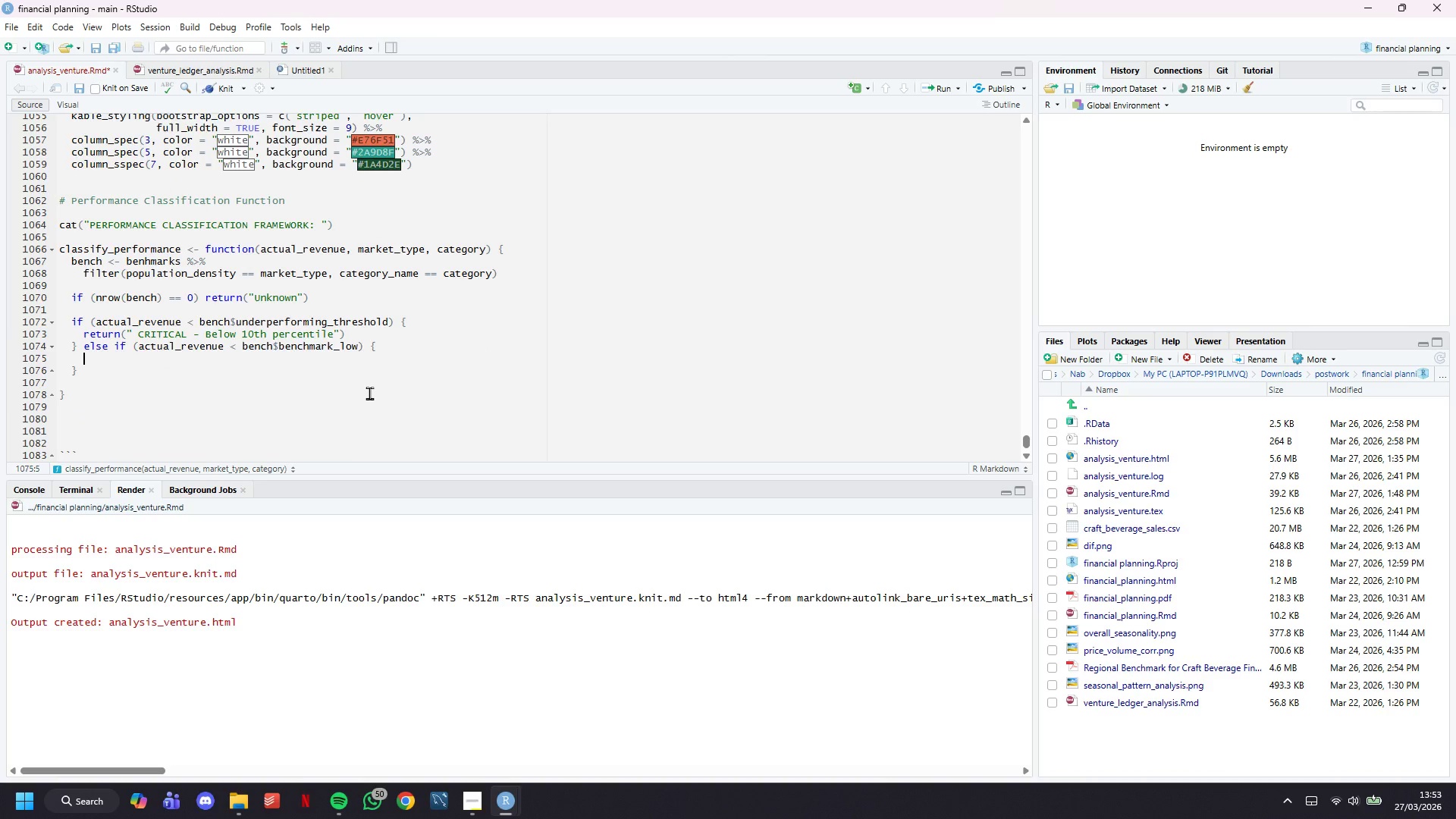 
type(return )
 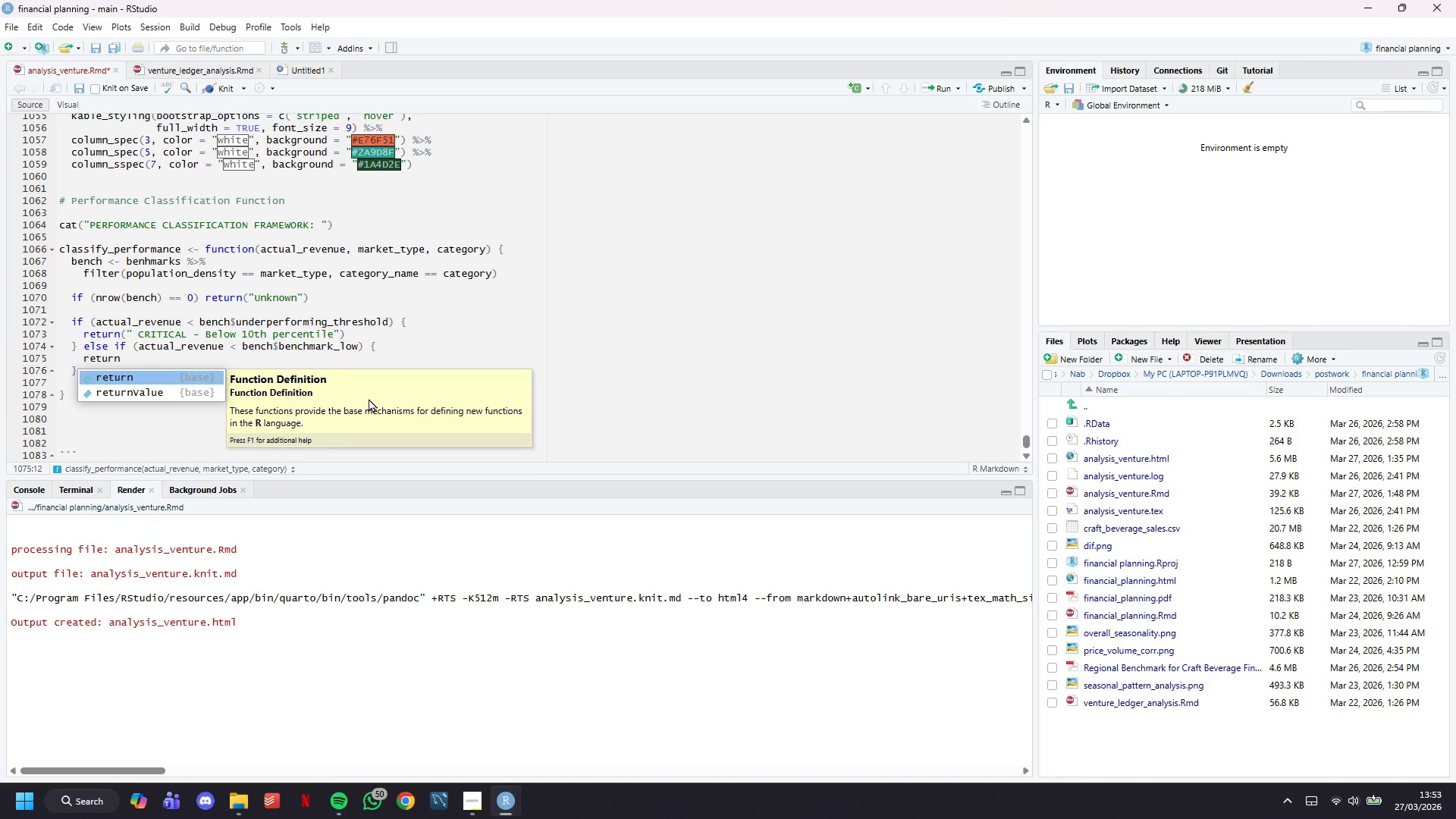 
wait(17.64)
 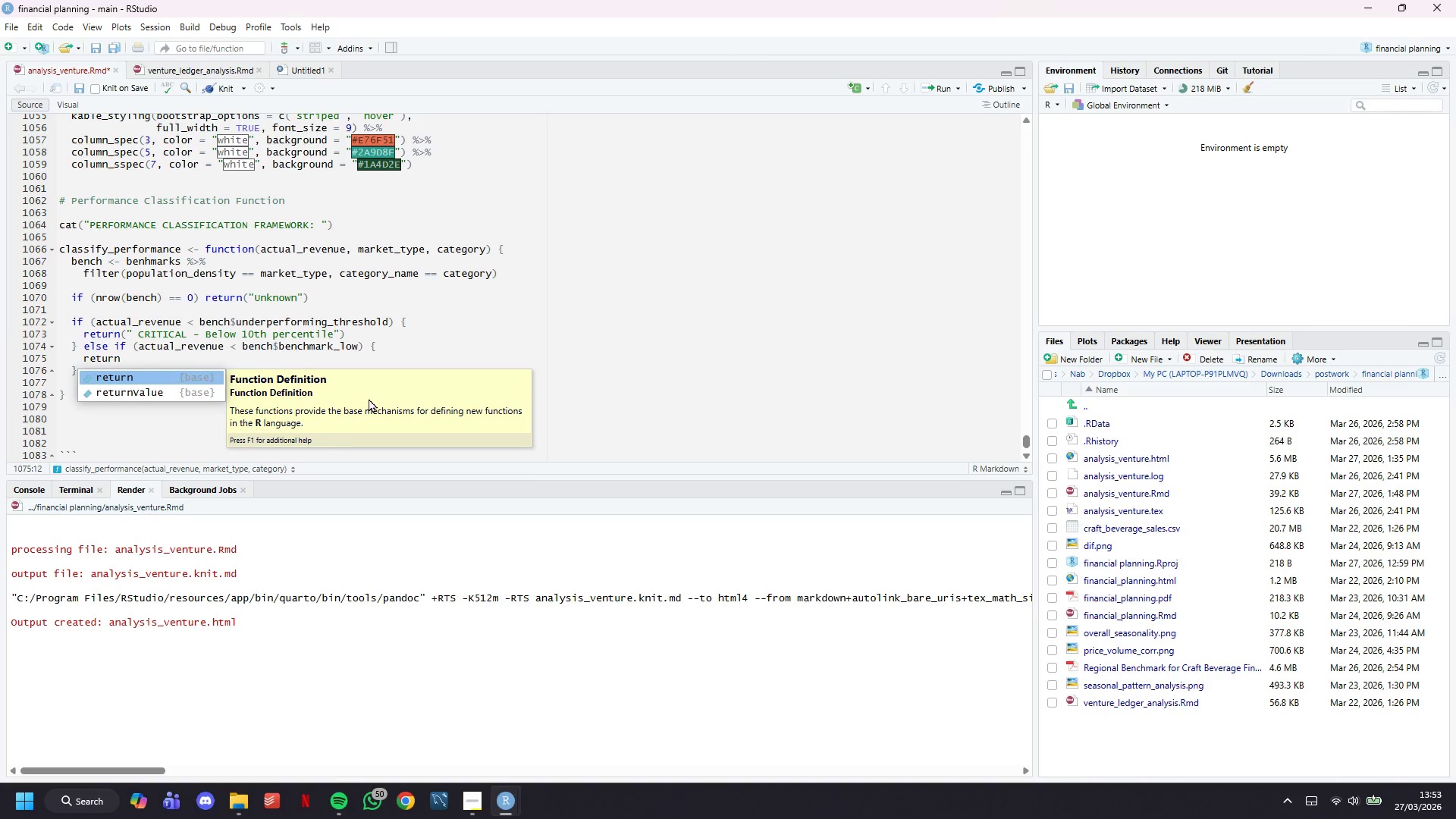 
key(Backspace)
 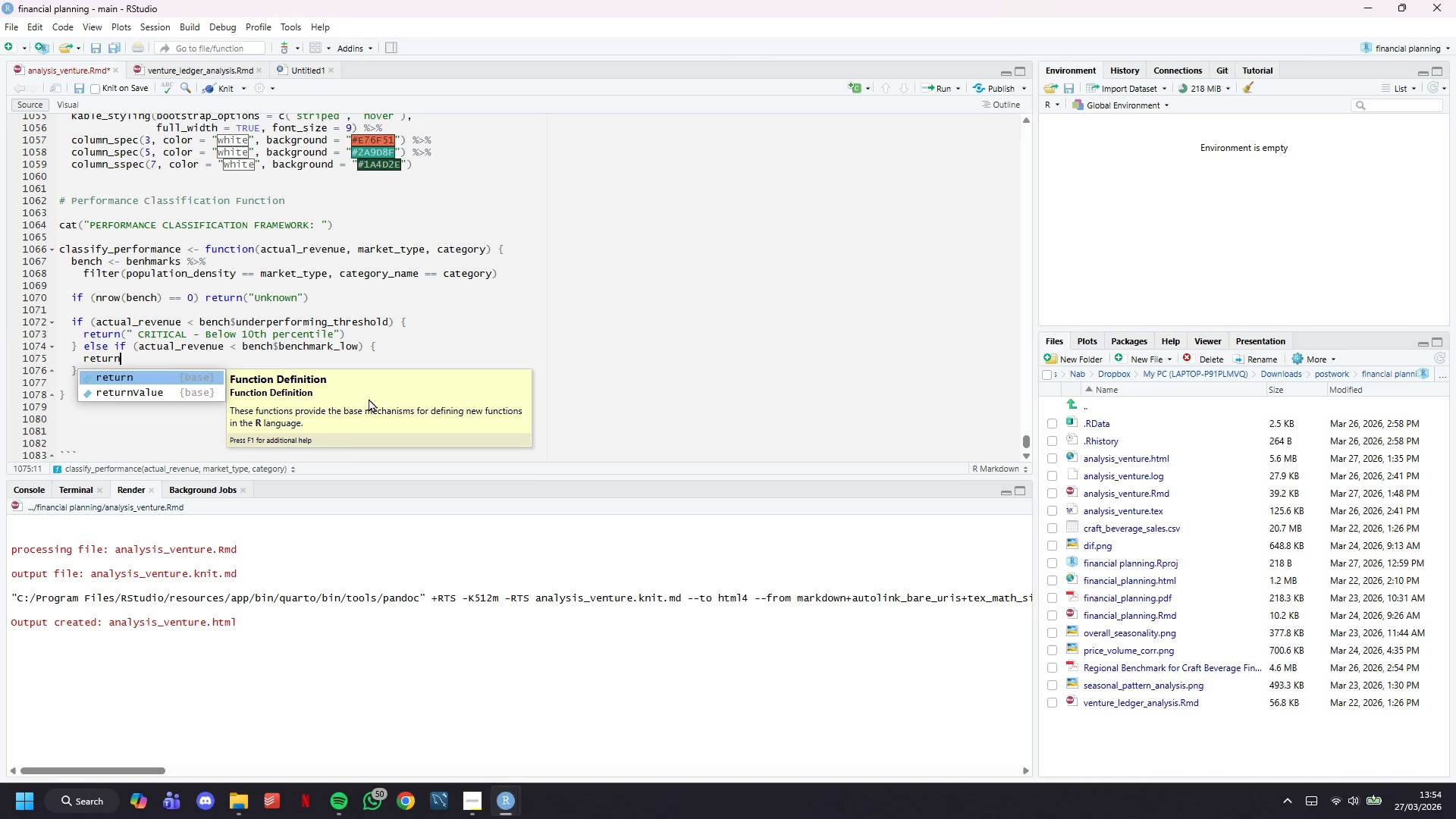 
wait(7.53)
 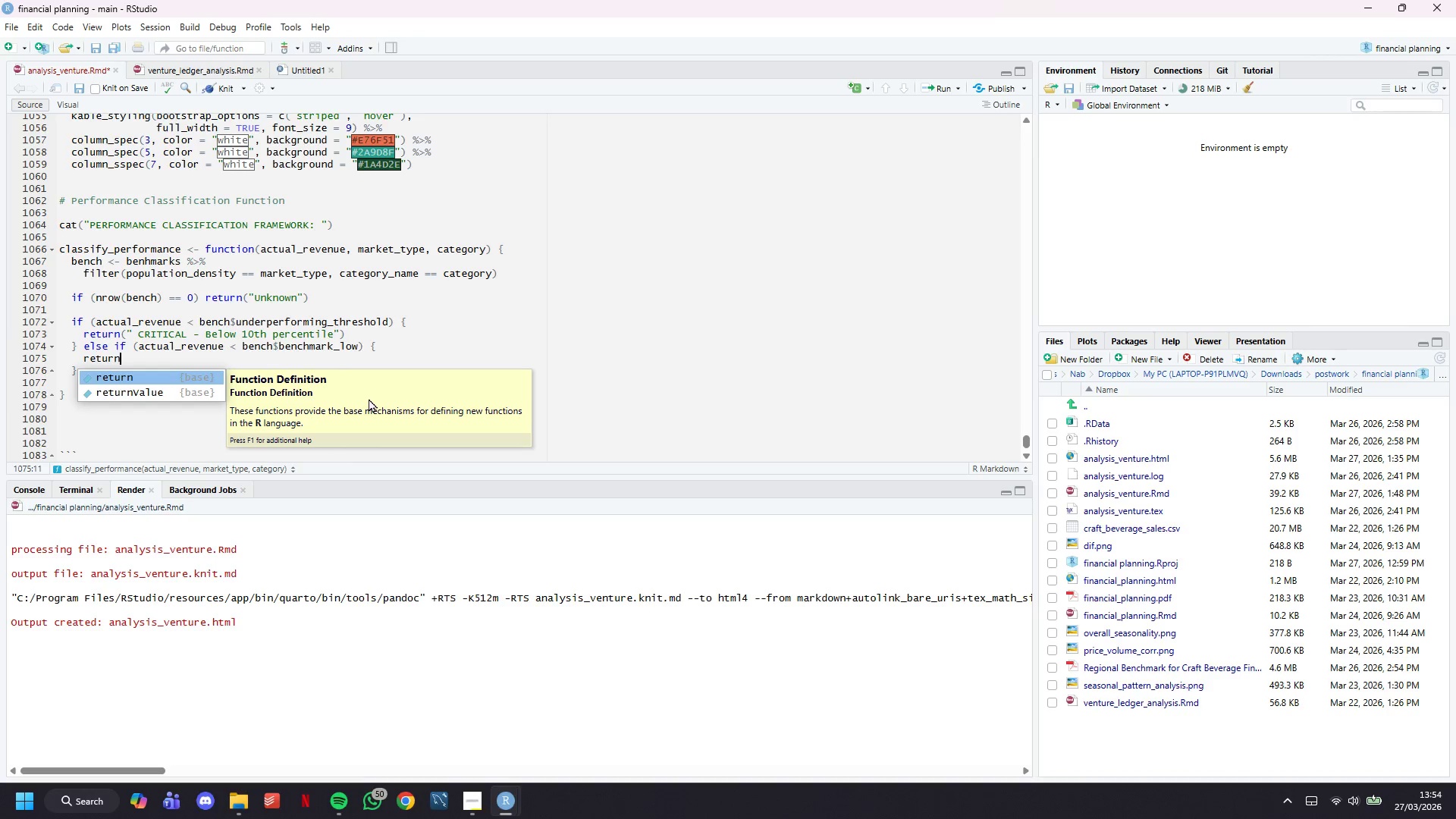 
key(Shift+9)
 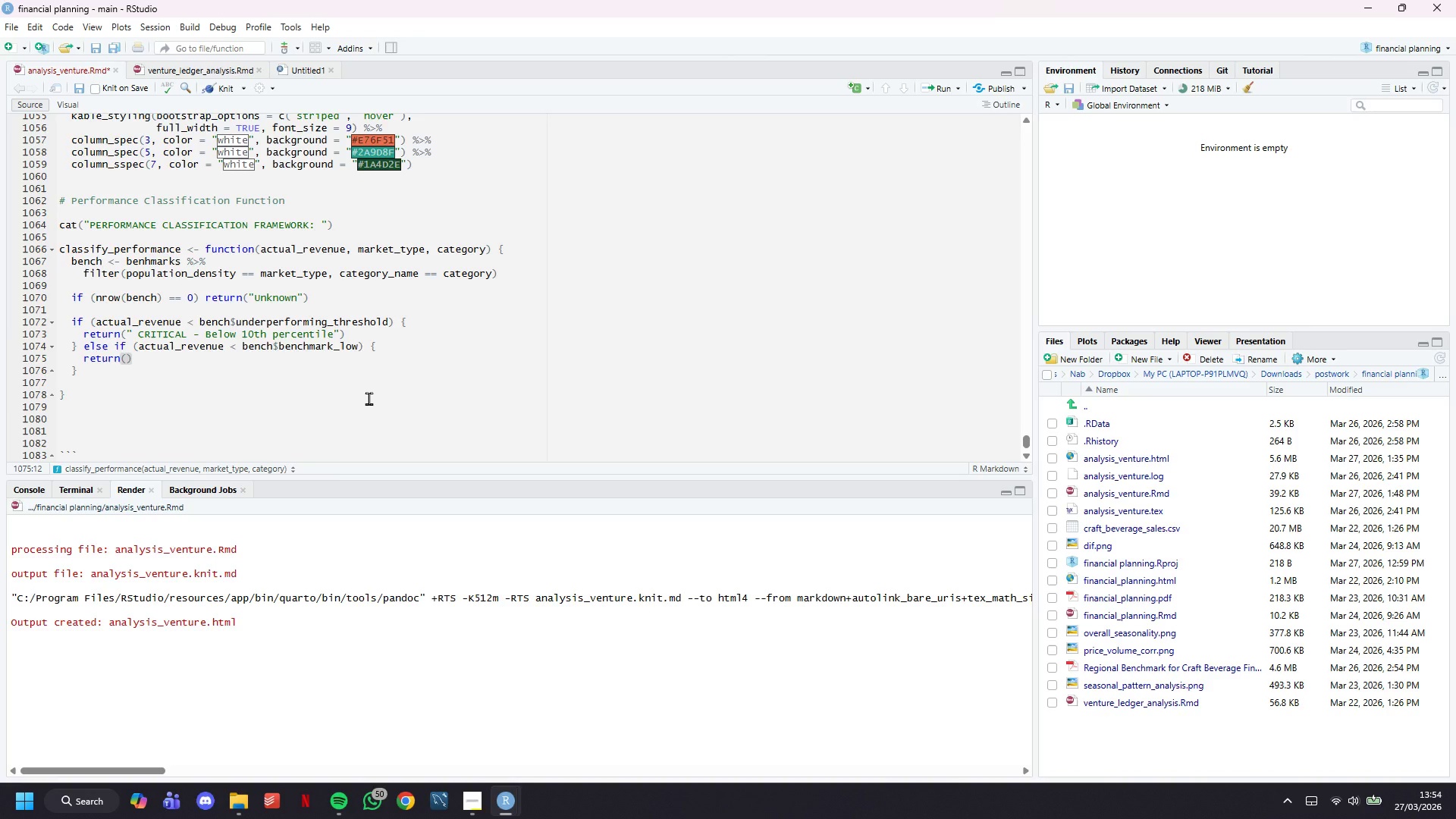 
wait(8.38)
 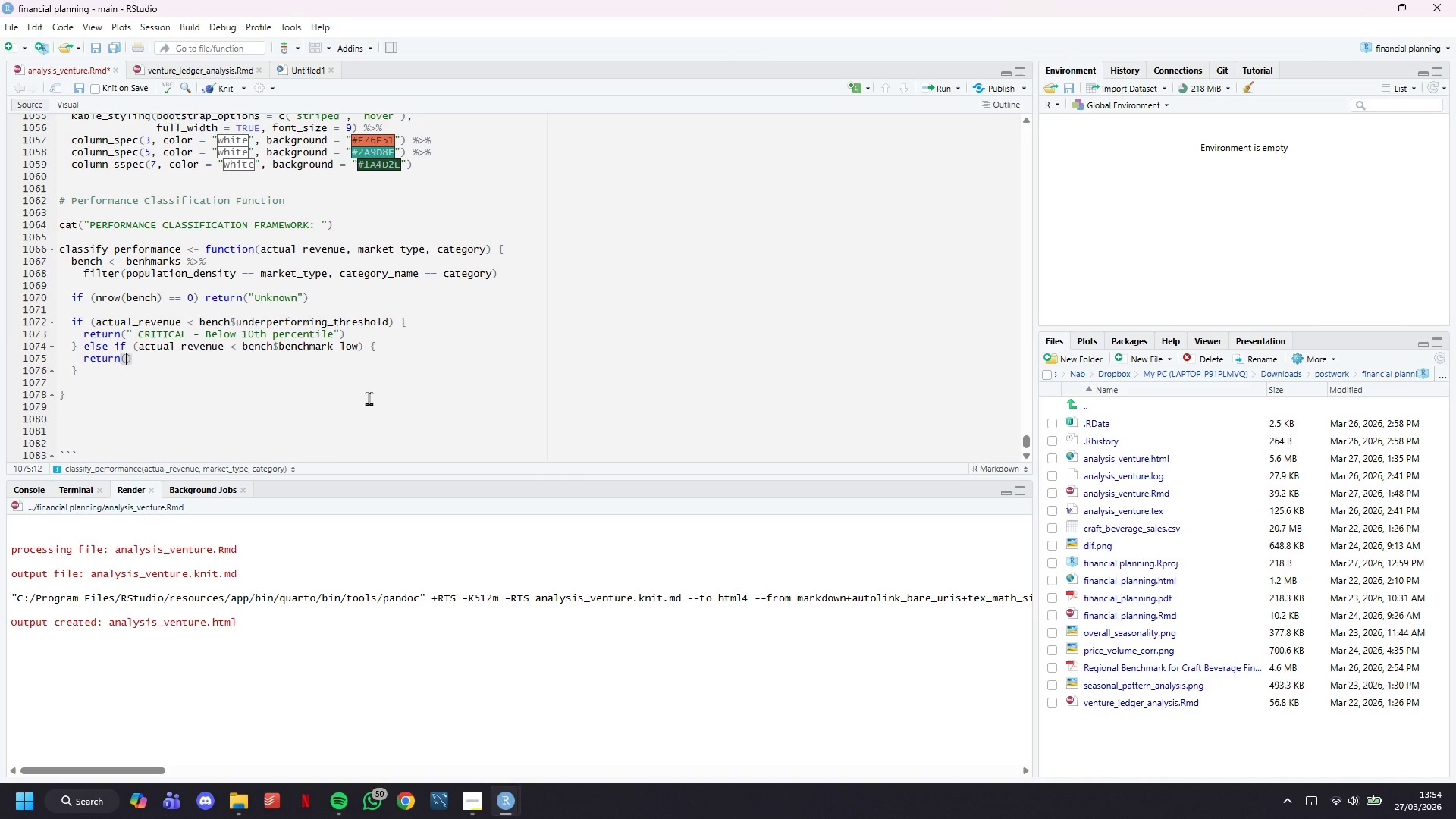 
key(Shift+Quote)
 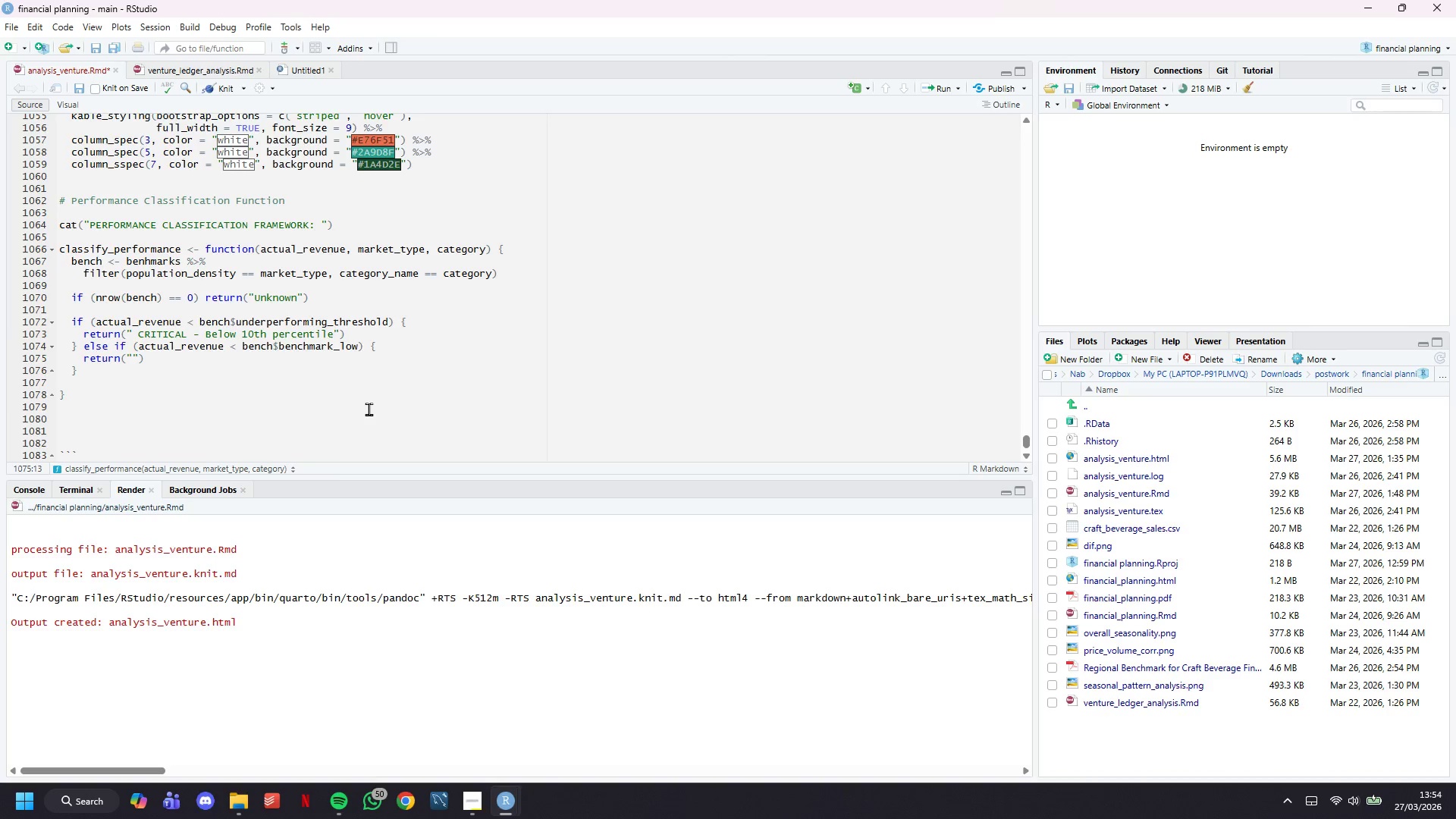 
type( UNDERPEROF)
key(Backspace)
key(Backspace)
type(FORMING - Below 25th percn)
key(Backspace)
type(entile)
 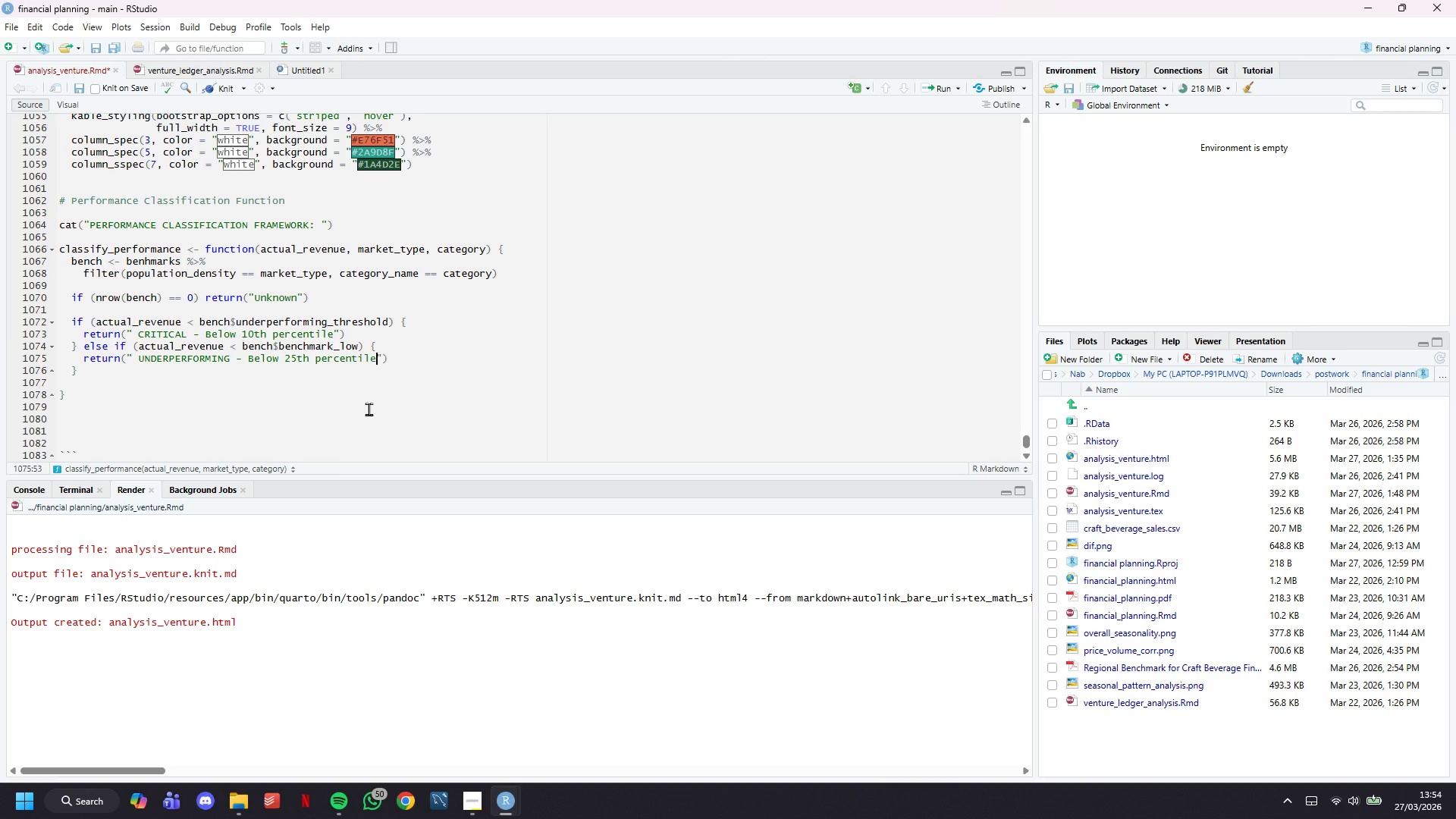 
key(ArrowRight)
 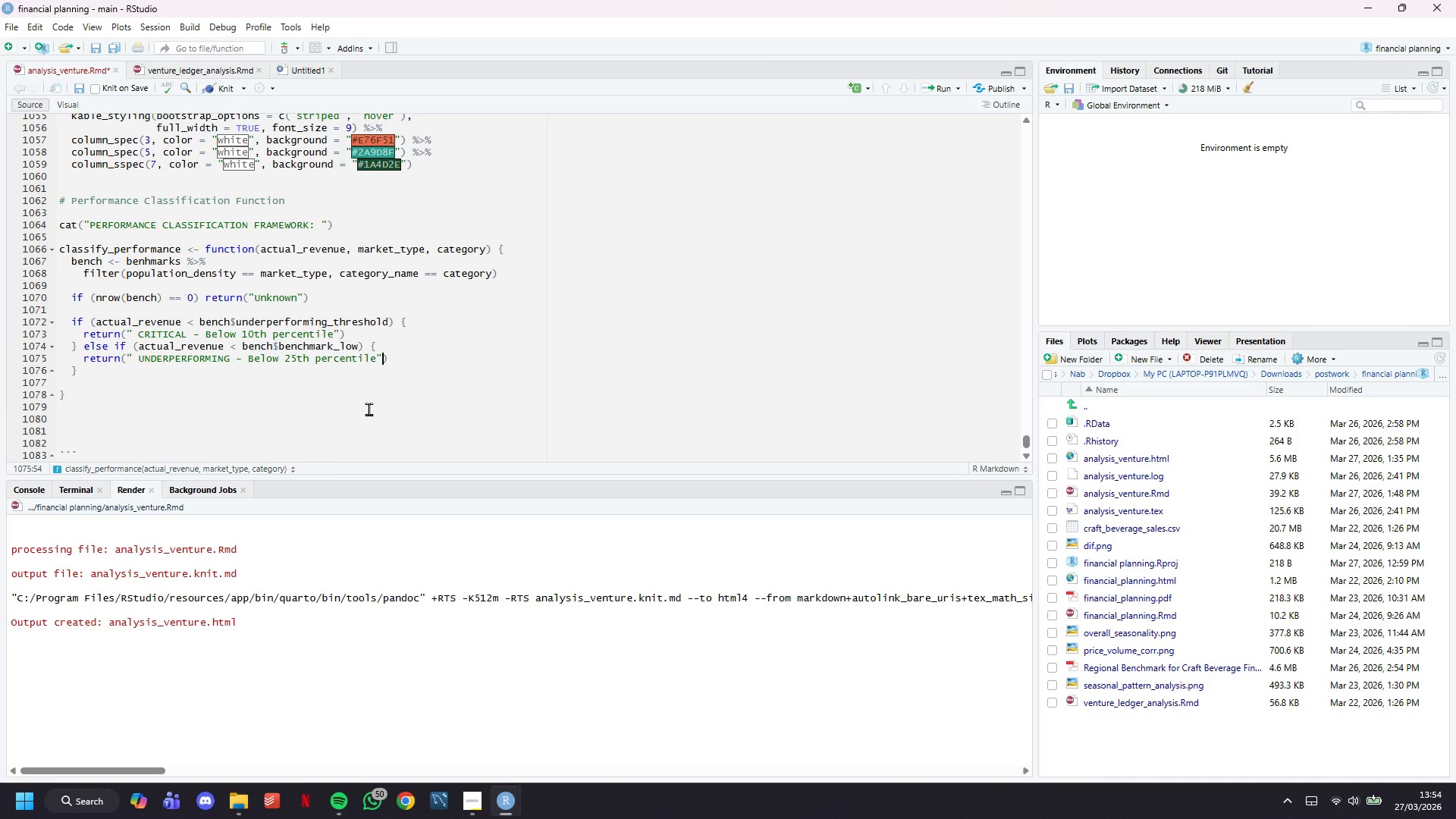 
key(ArrowRight)
 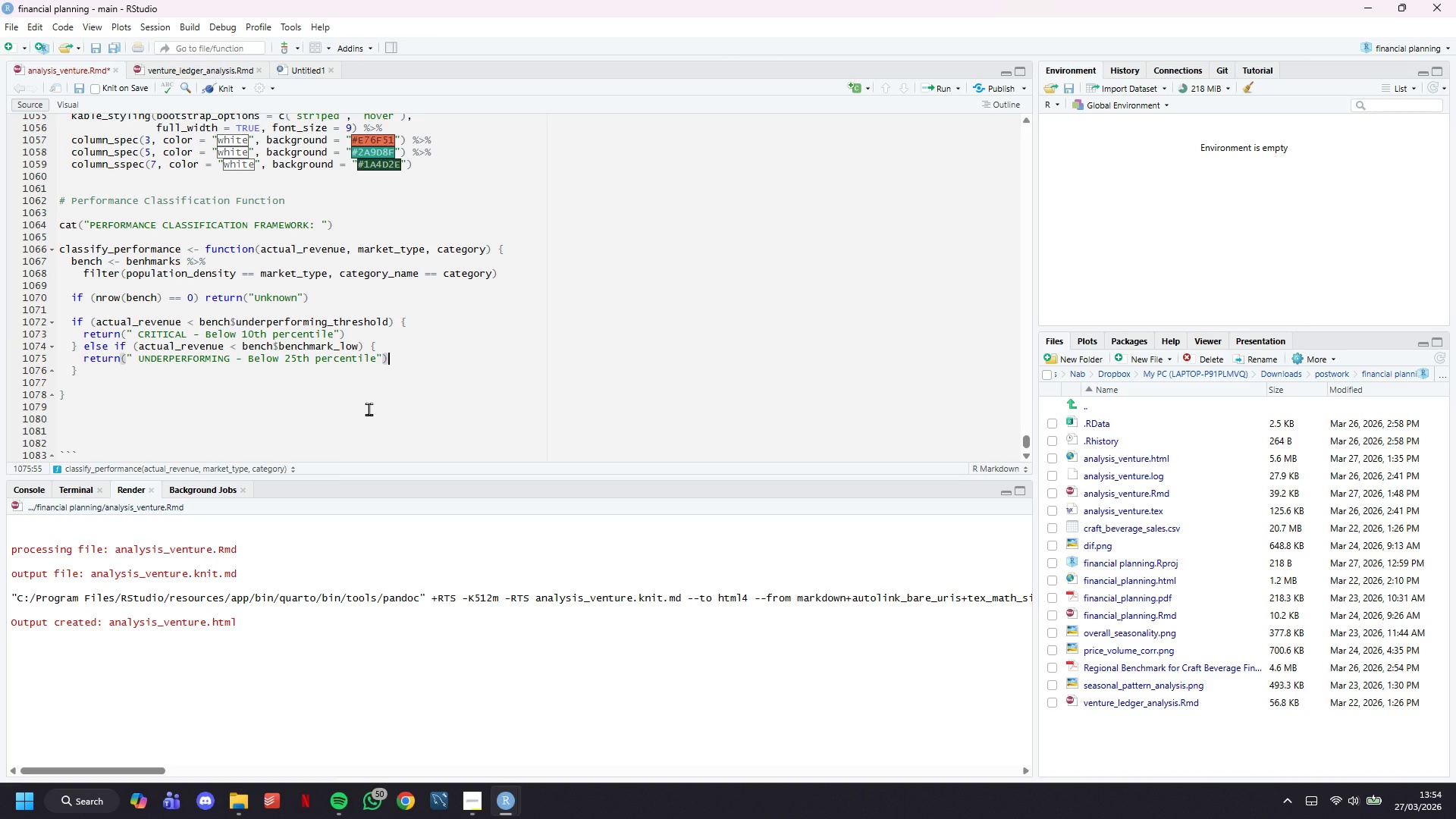 
key(ArrowDown)
 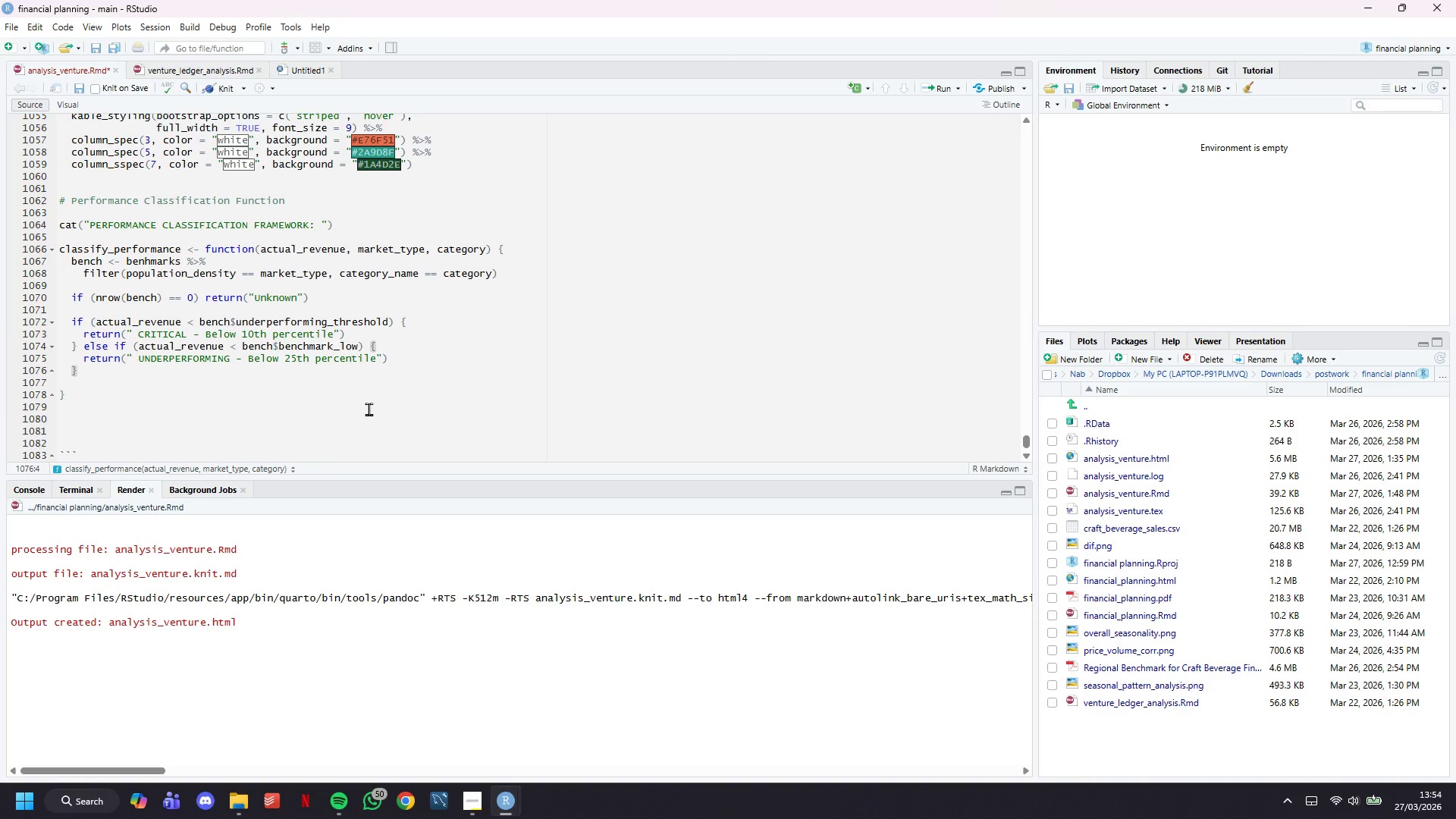 
type( else if (actaul_revenue)
 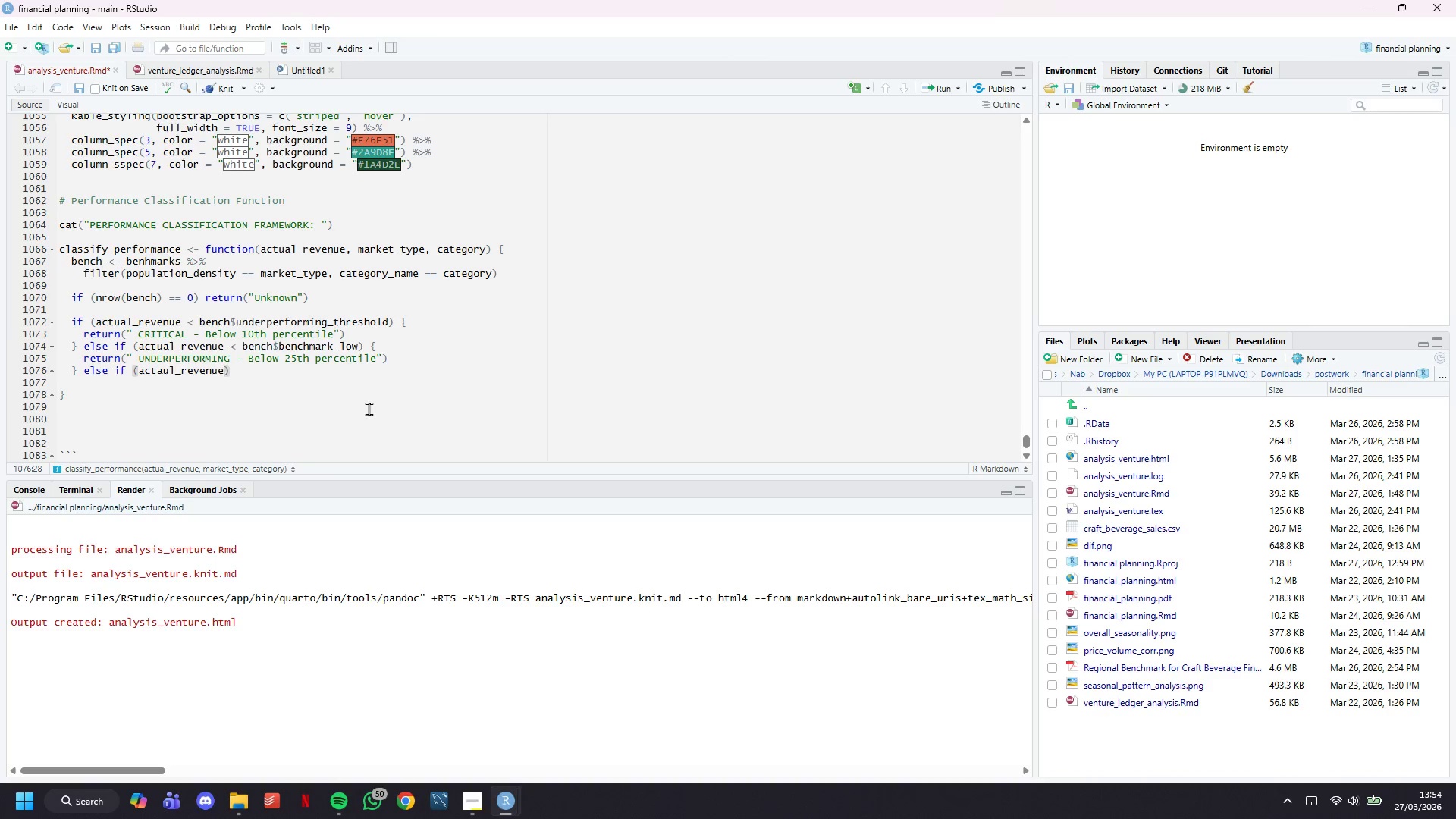 
wait(6.47)
 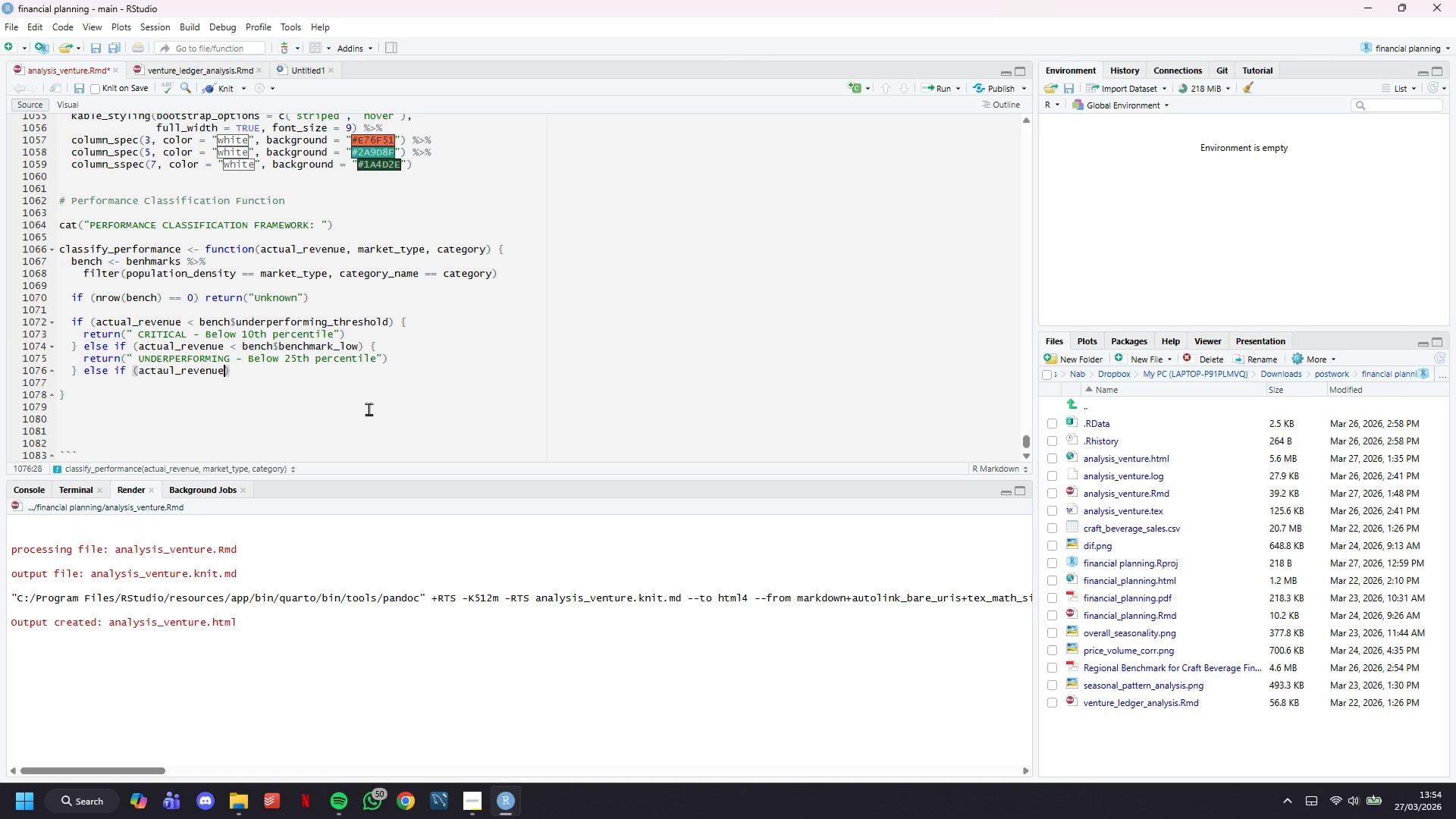 
type( < bench$benchmark_low)
 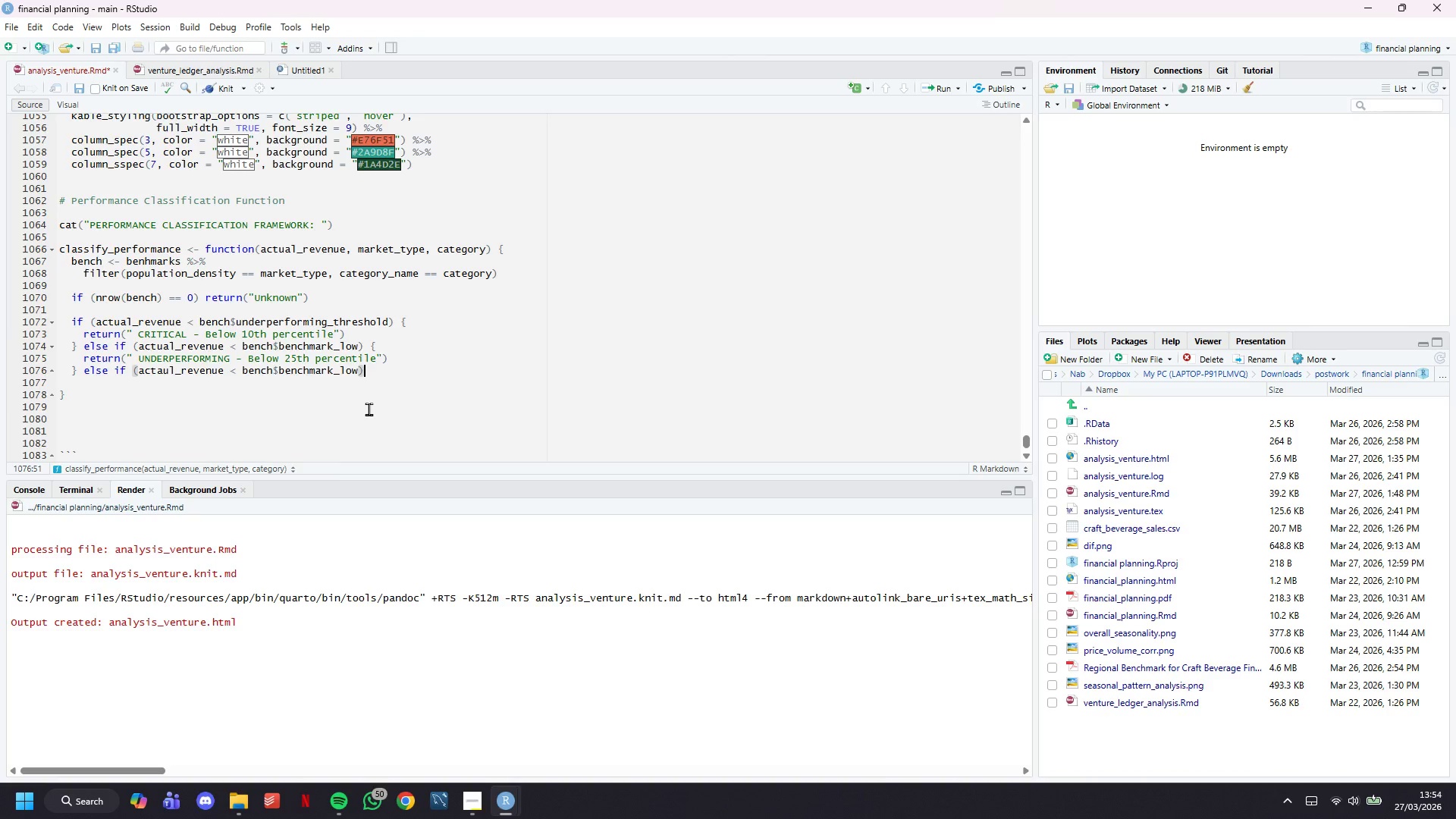 
 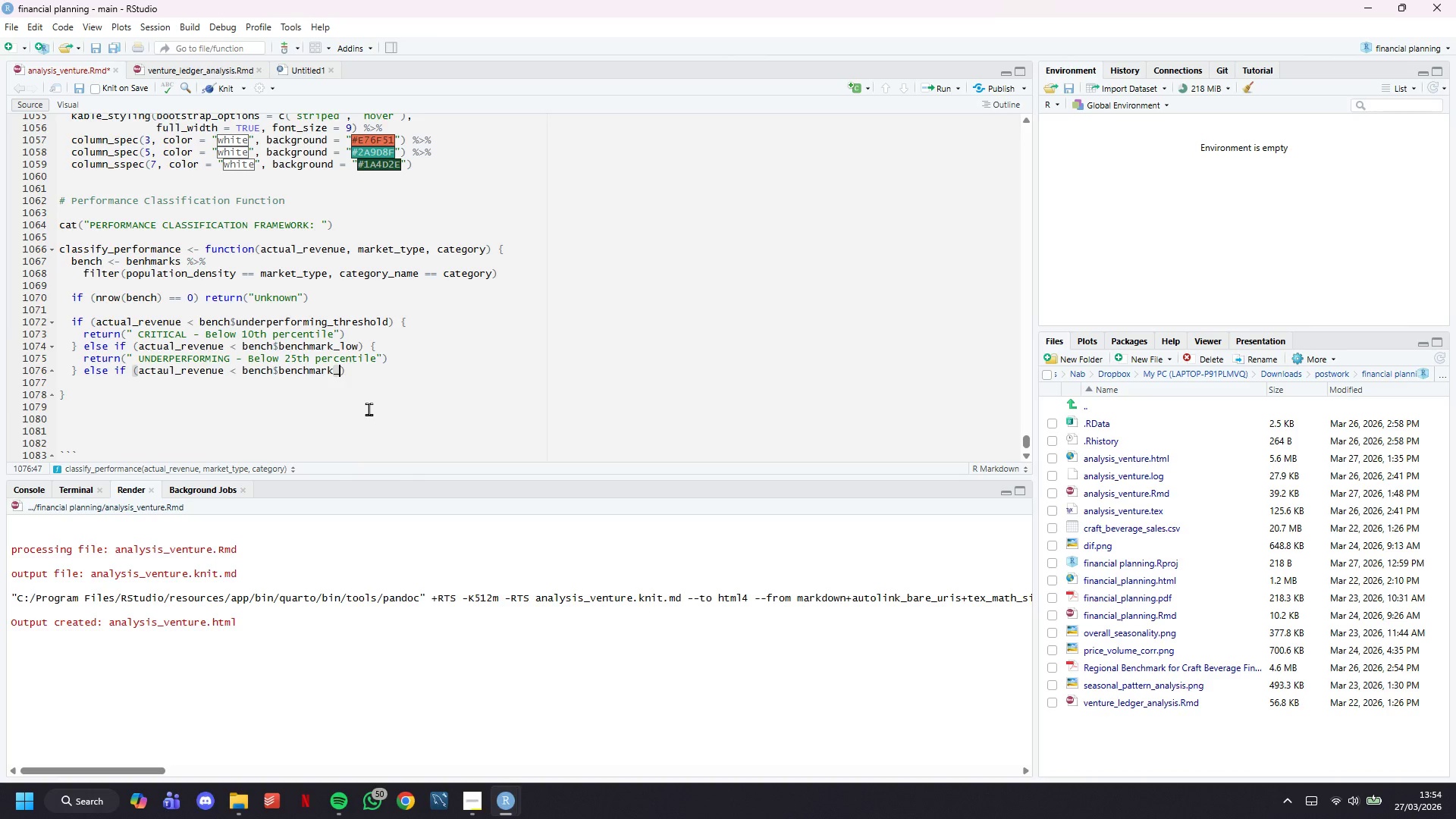 
key(ArrowRight)
 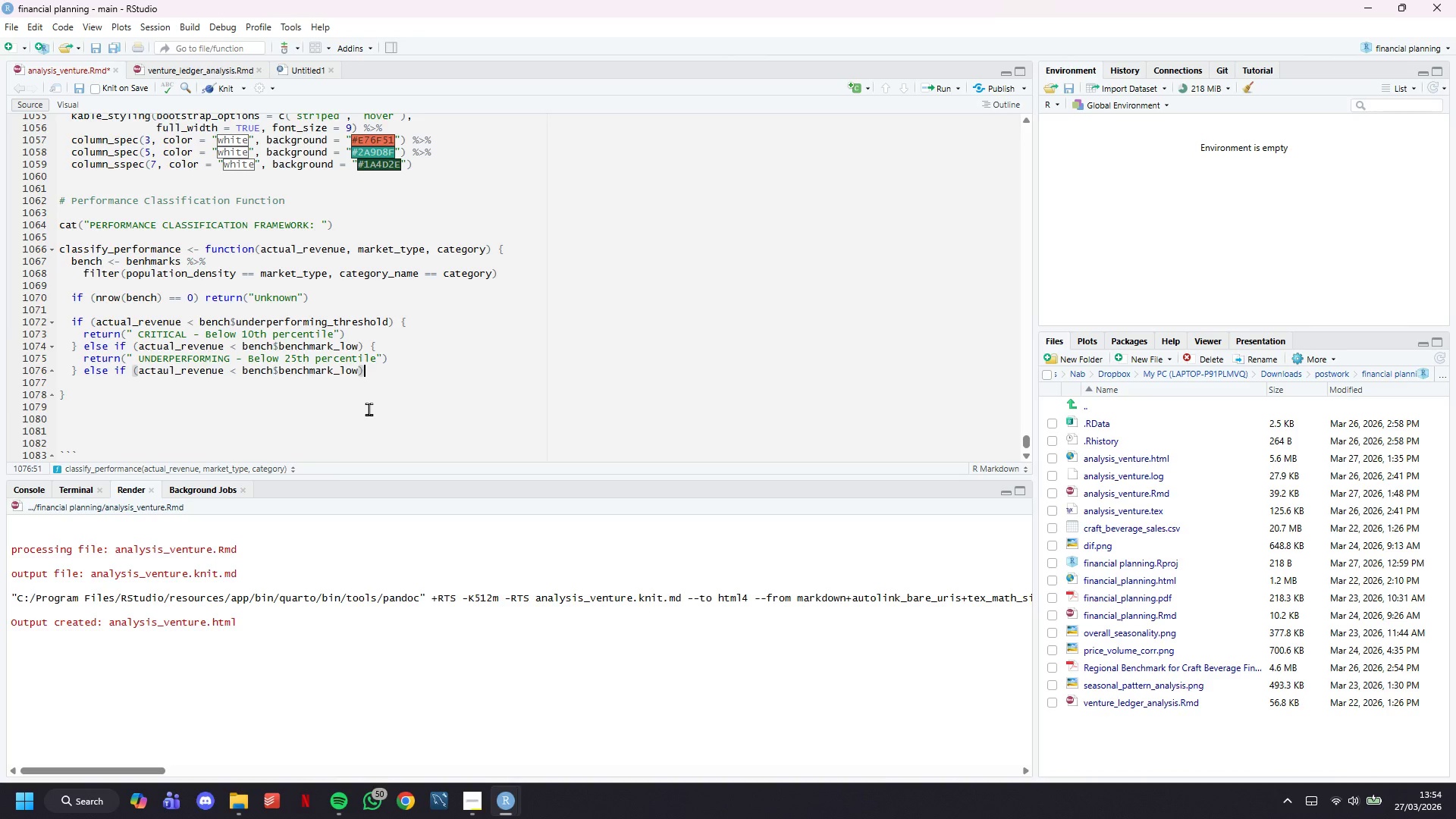 
key(Space)
 